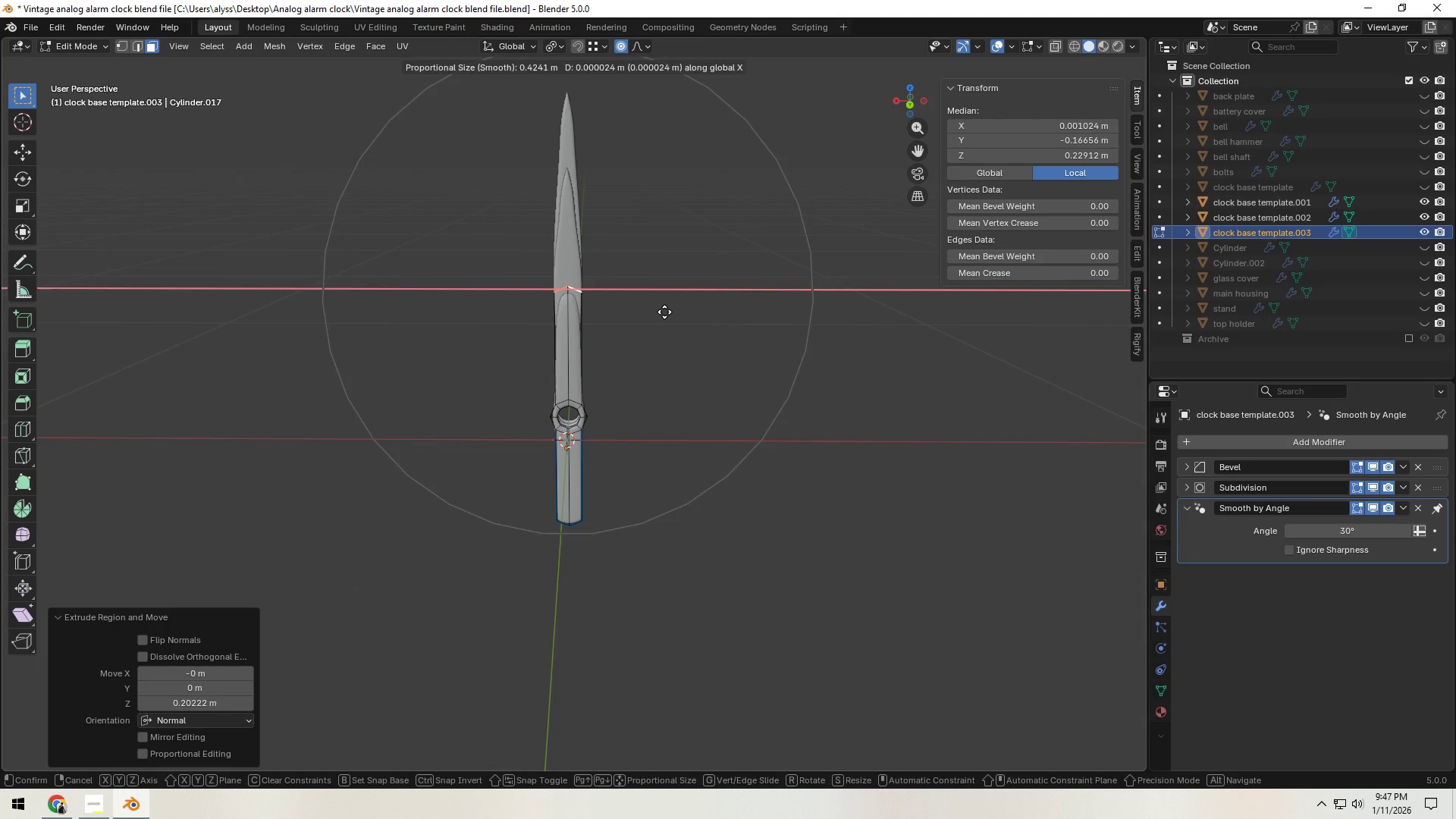 
right_click([664, 312])
 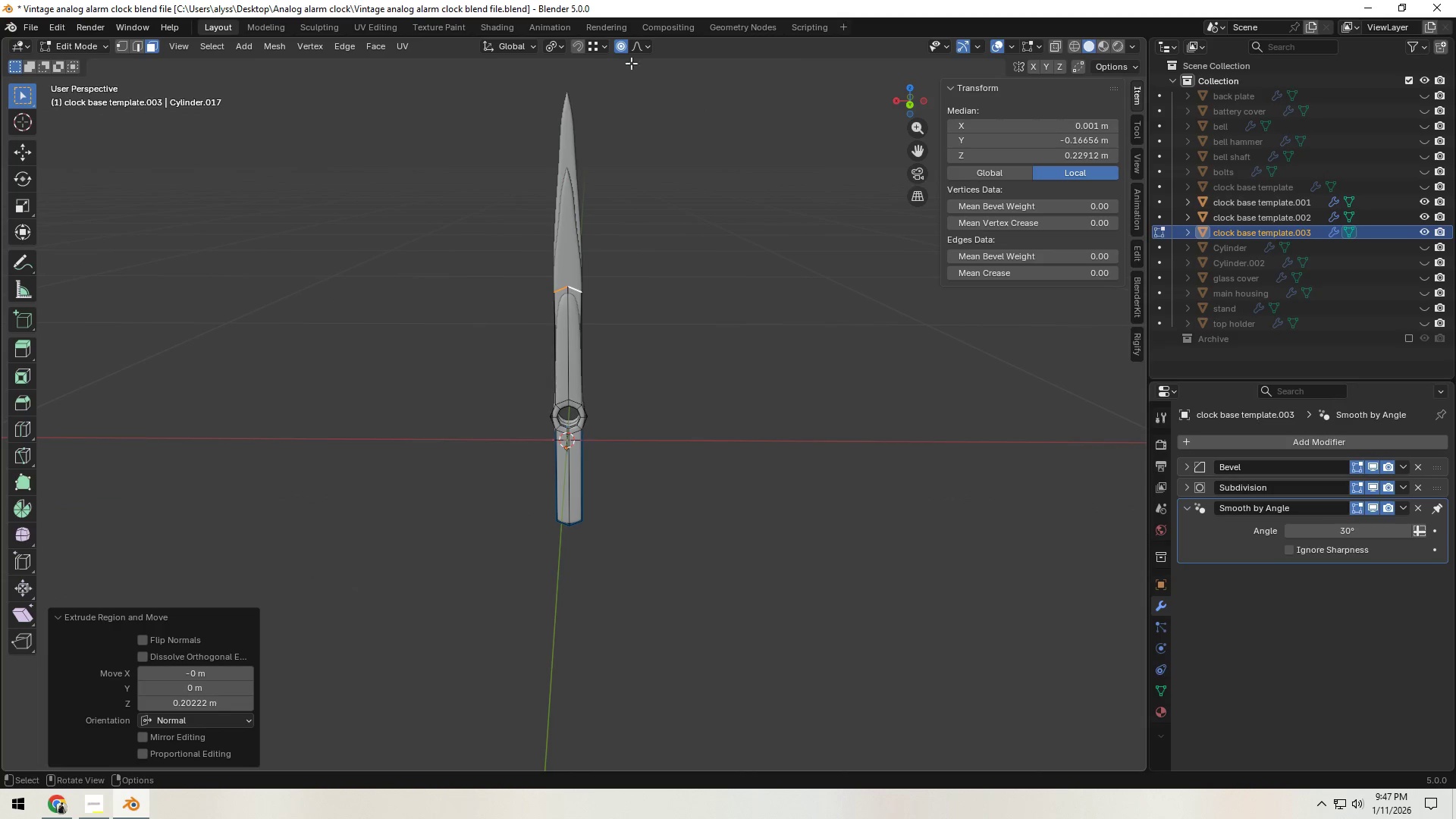 
left_click([624, 46])
 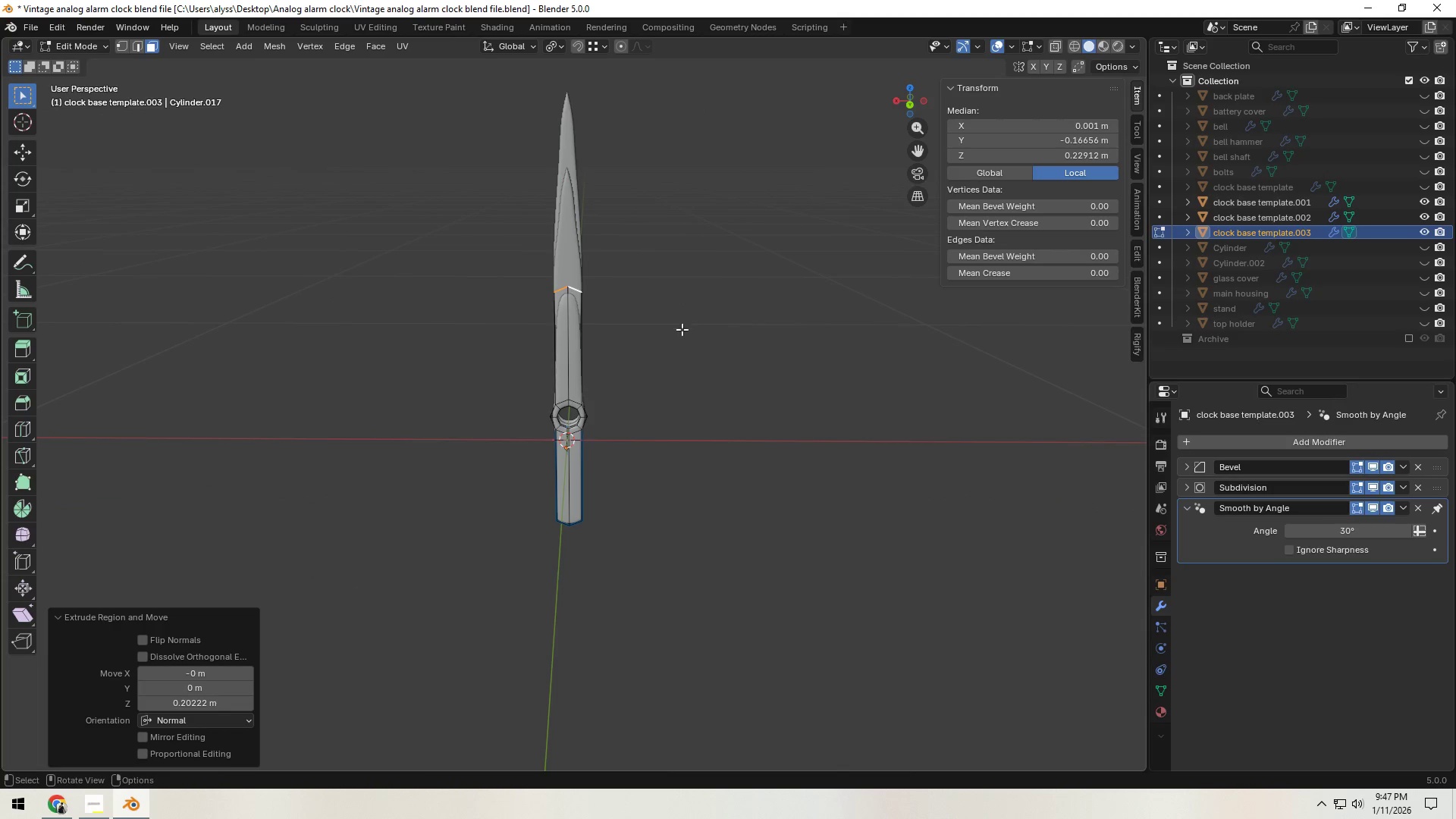 
type(gz)
 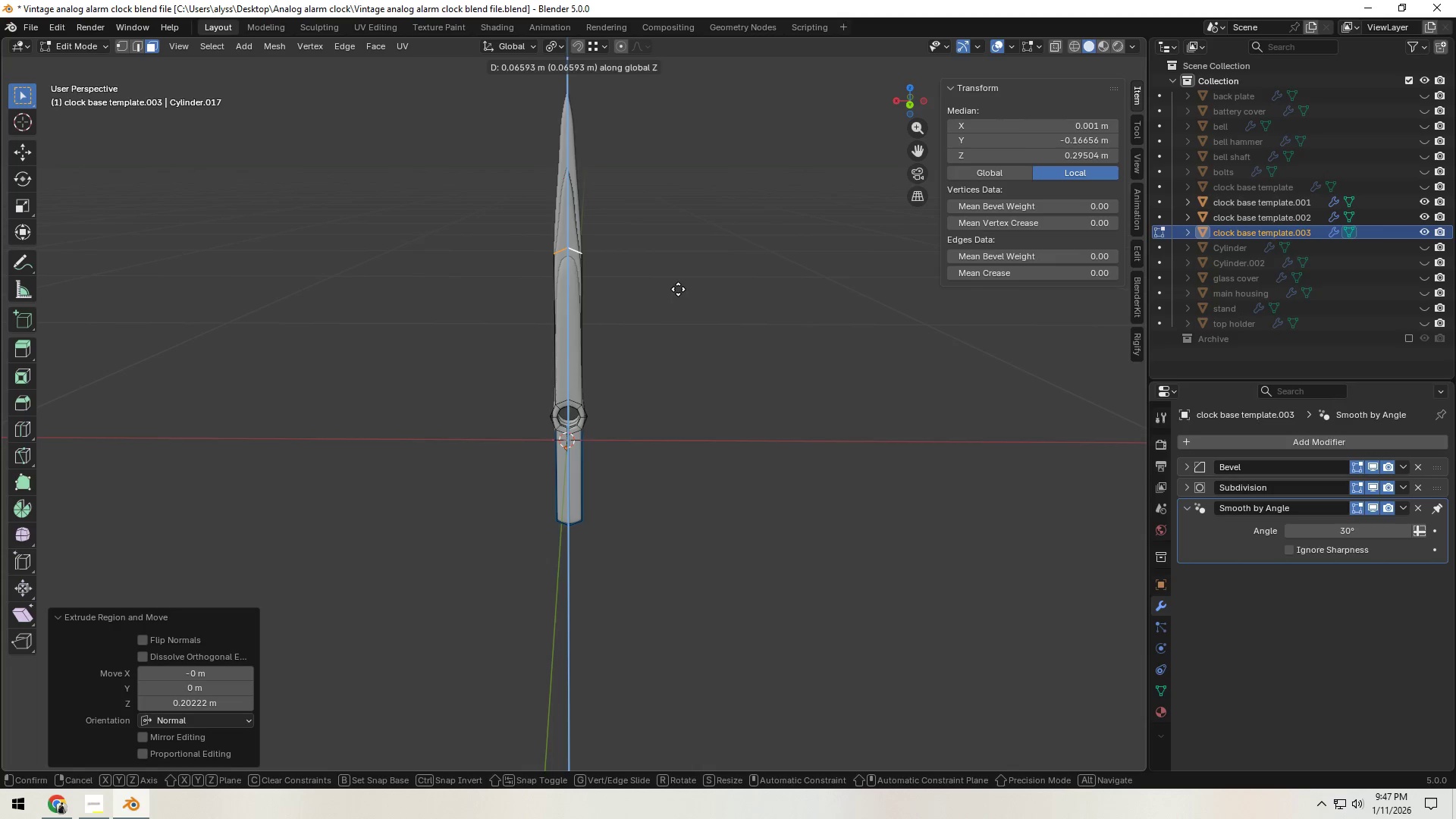 
left_click([678, 288])
 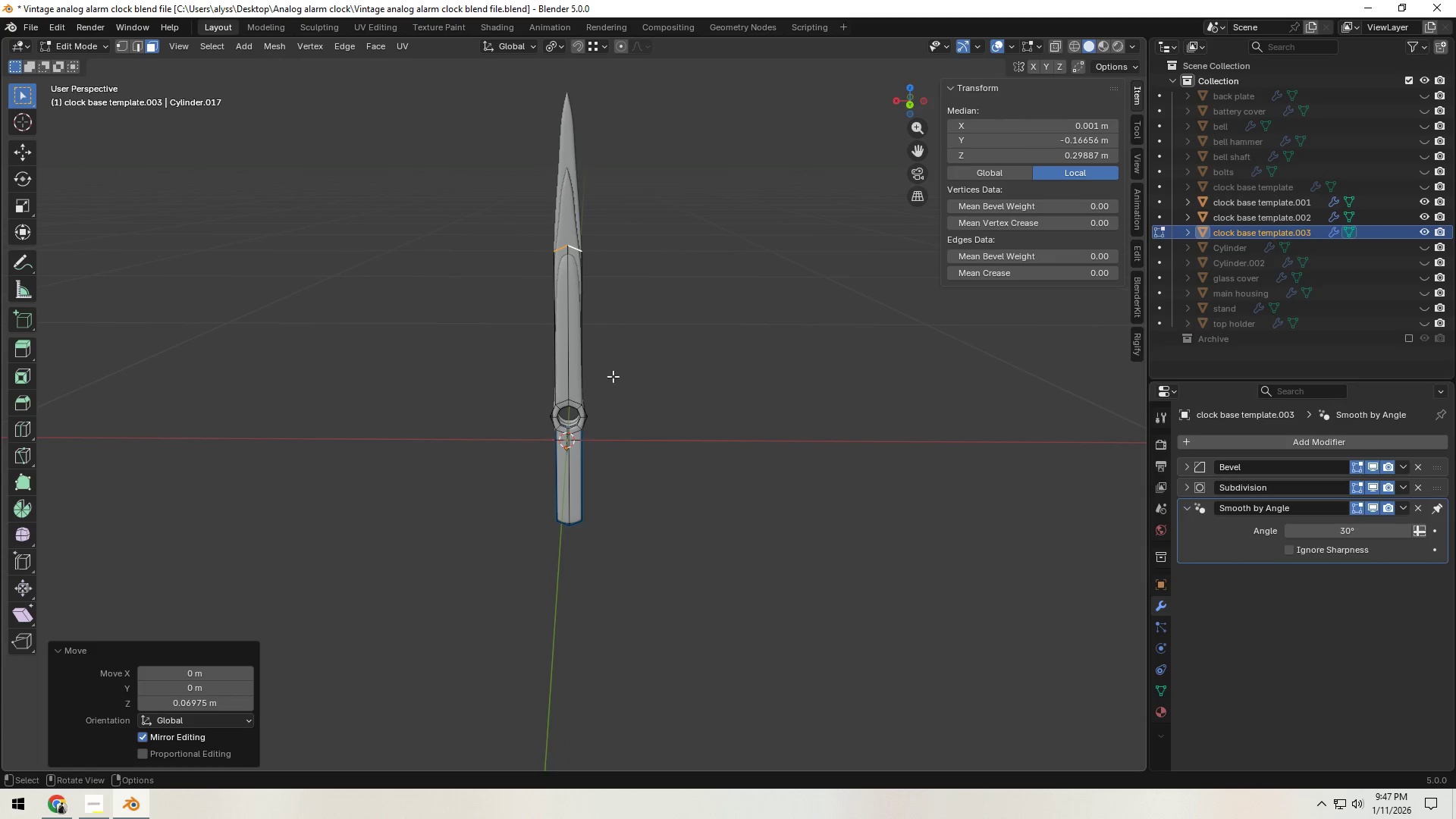 
key(Control+ControlLeft)
 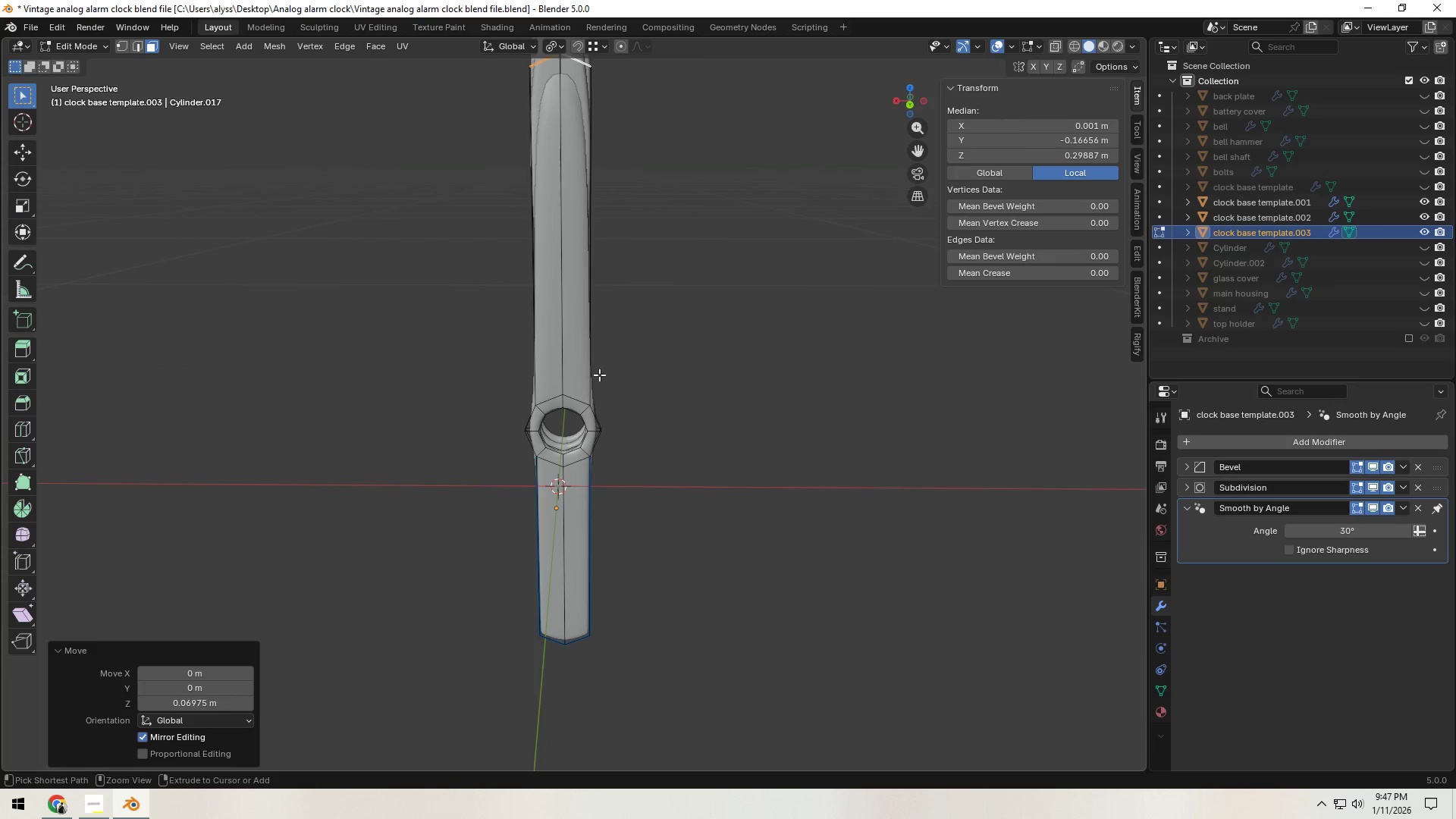 
key(Control+R)
 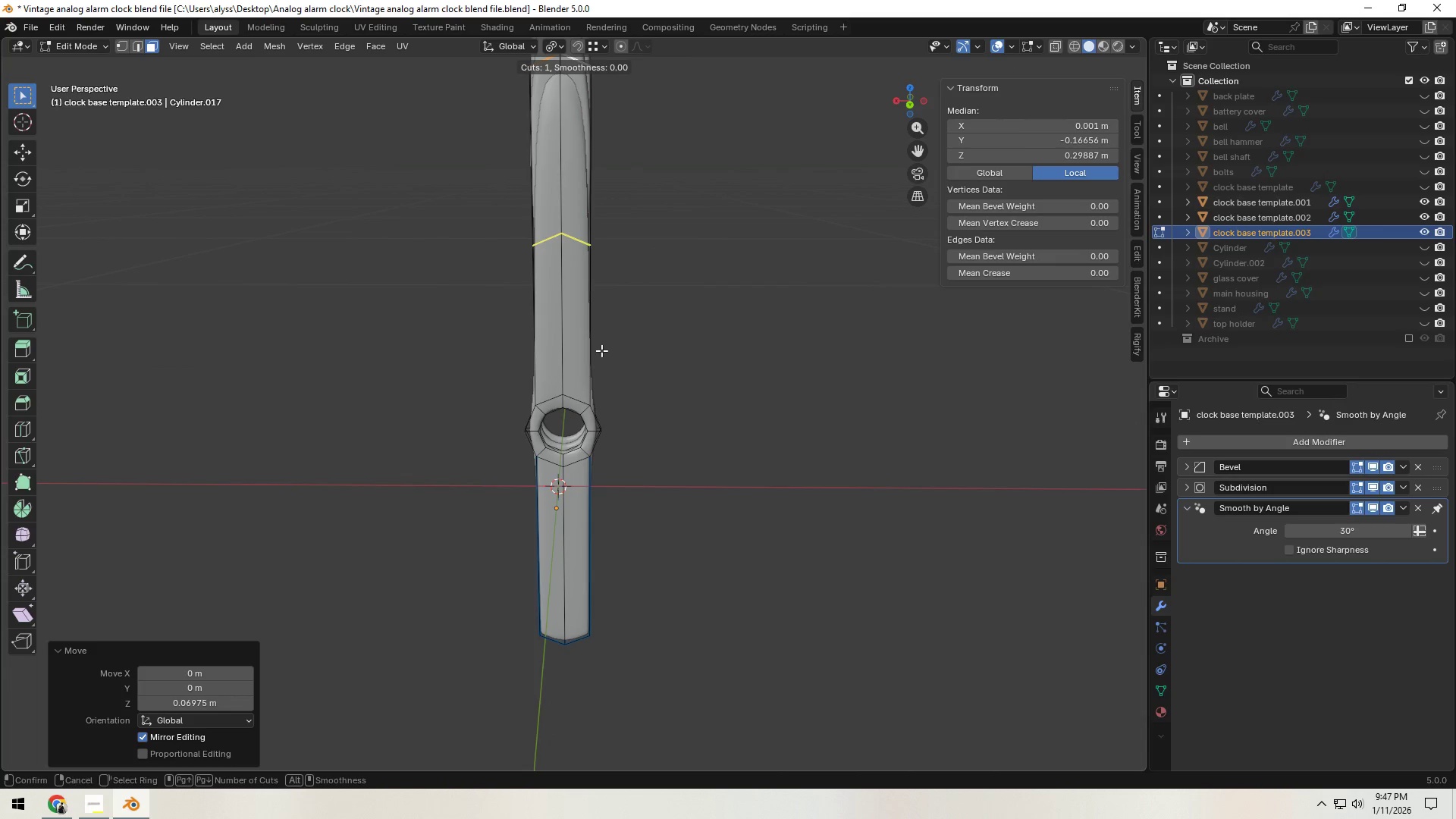 
scroll: coordinate [601, 350], scroll_direction: up, amount: 6.0
 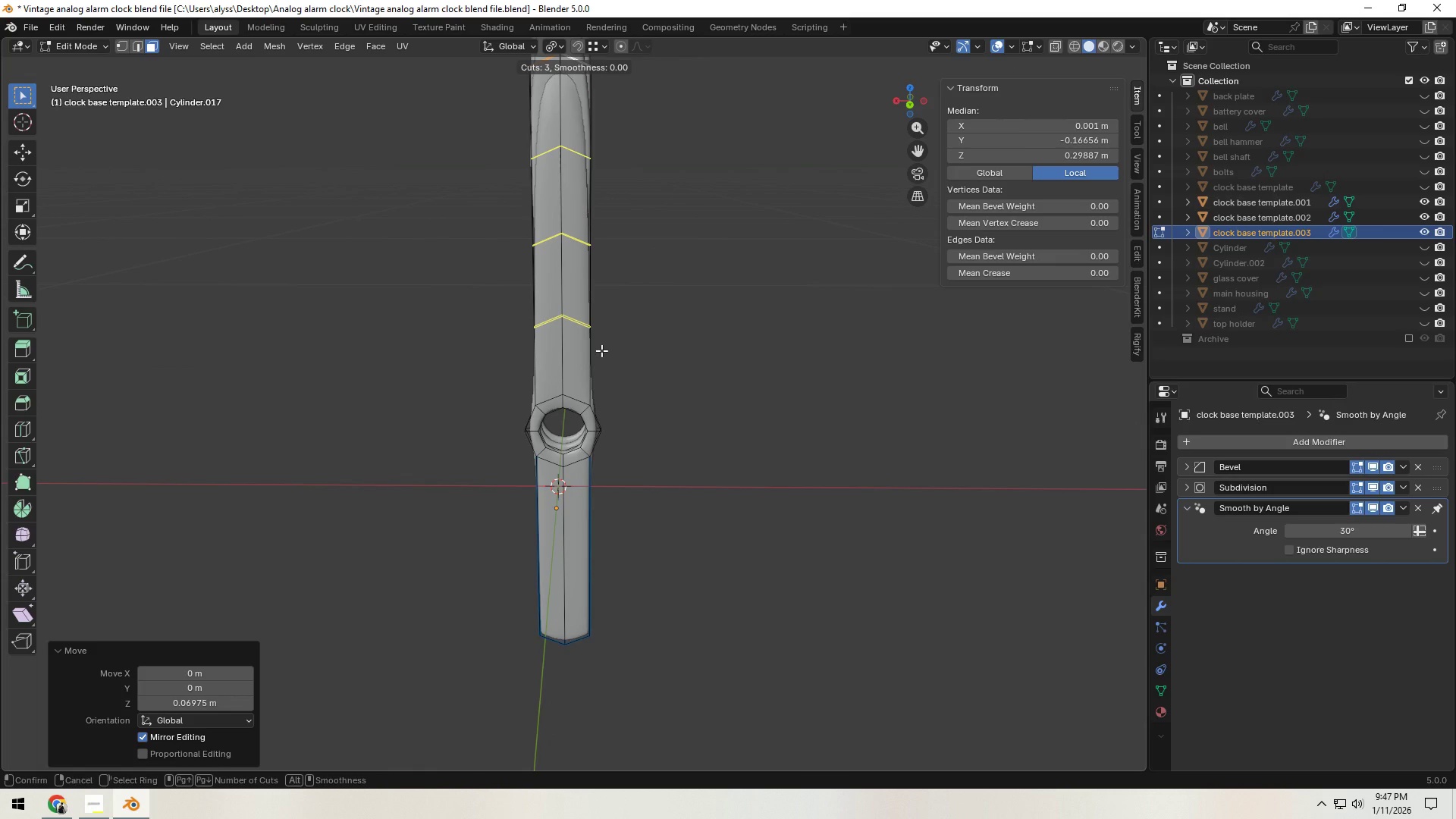 
right_click([601, 350])
 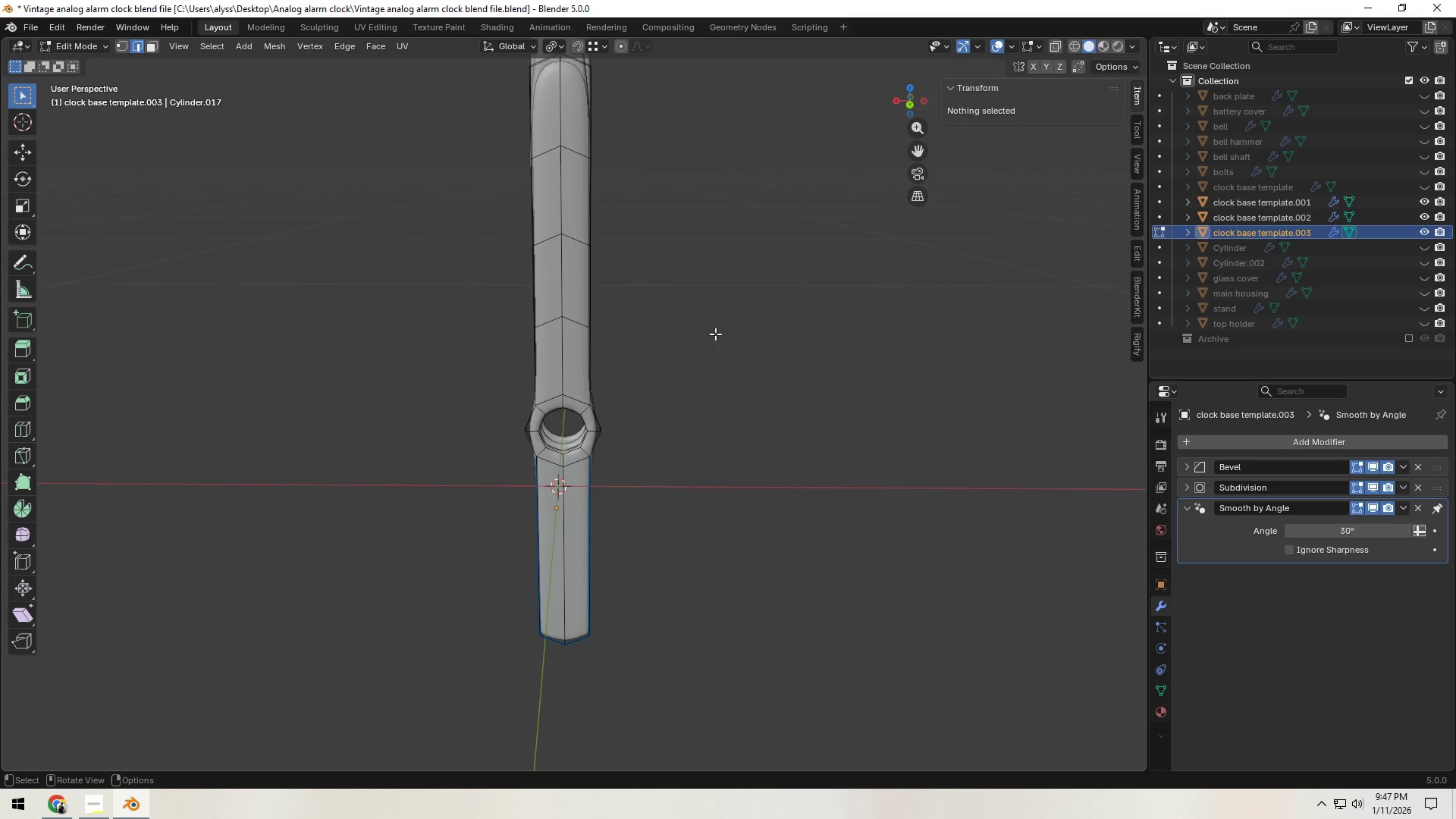 
left_click([601, 350])
 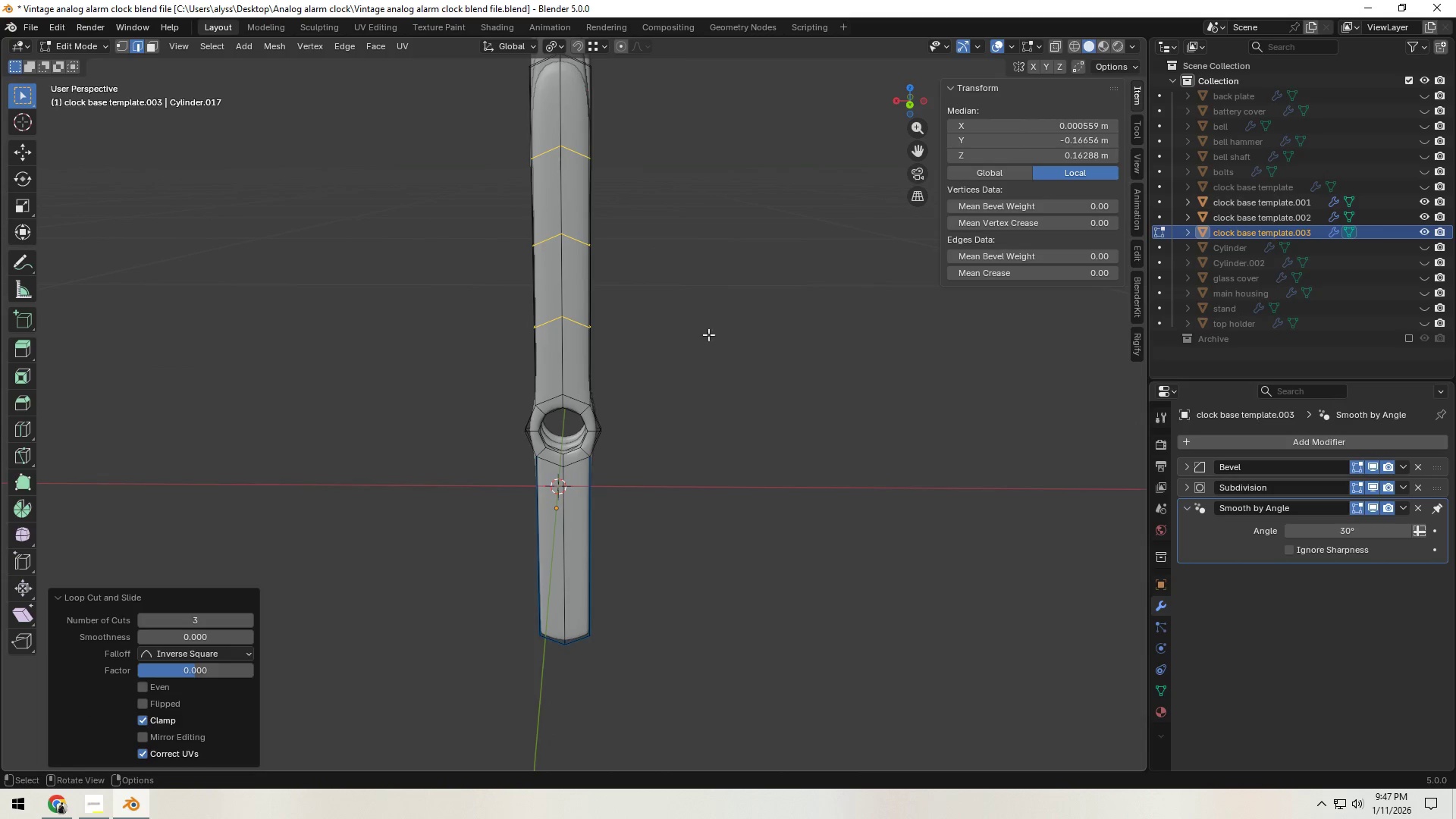 
left_click([715, 334])
 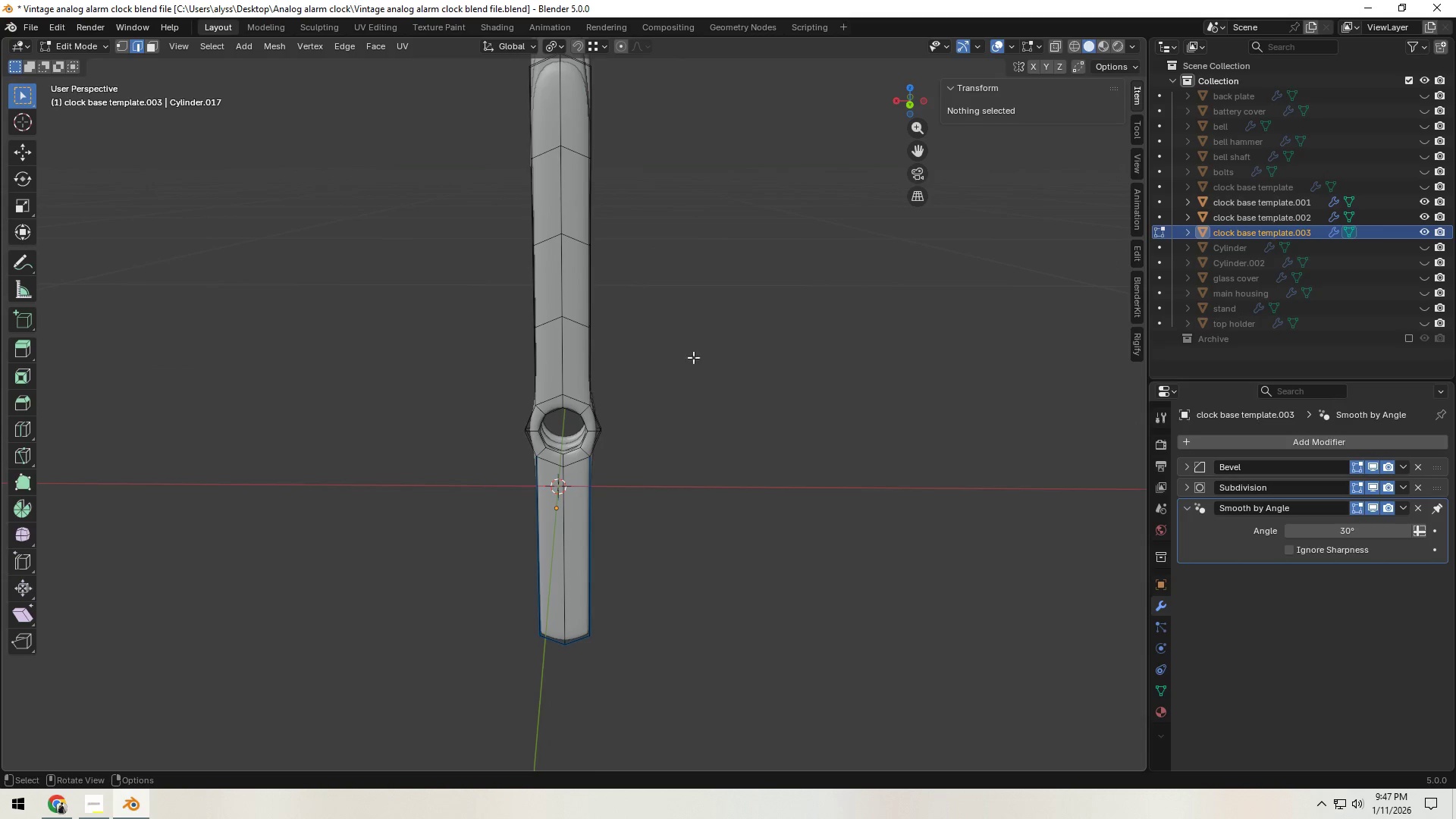 
scroll: coordinate [689, 359], scroll_direction: up, amount: 4.0
 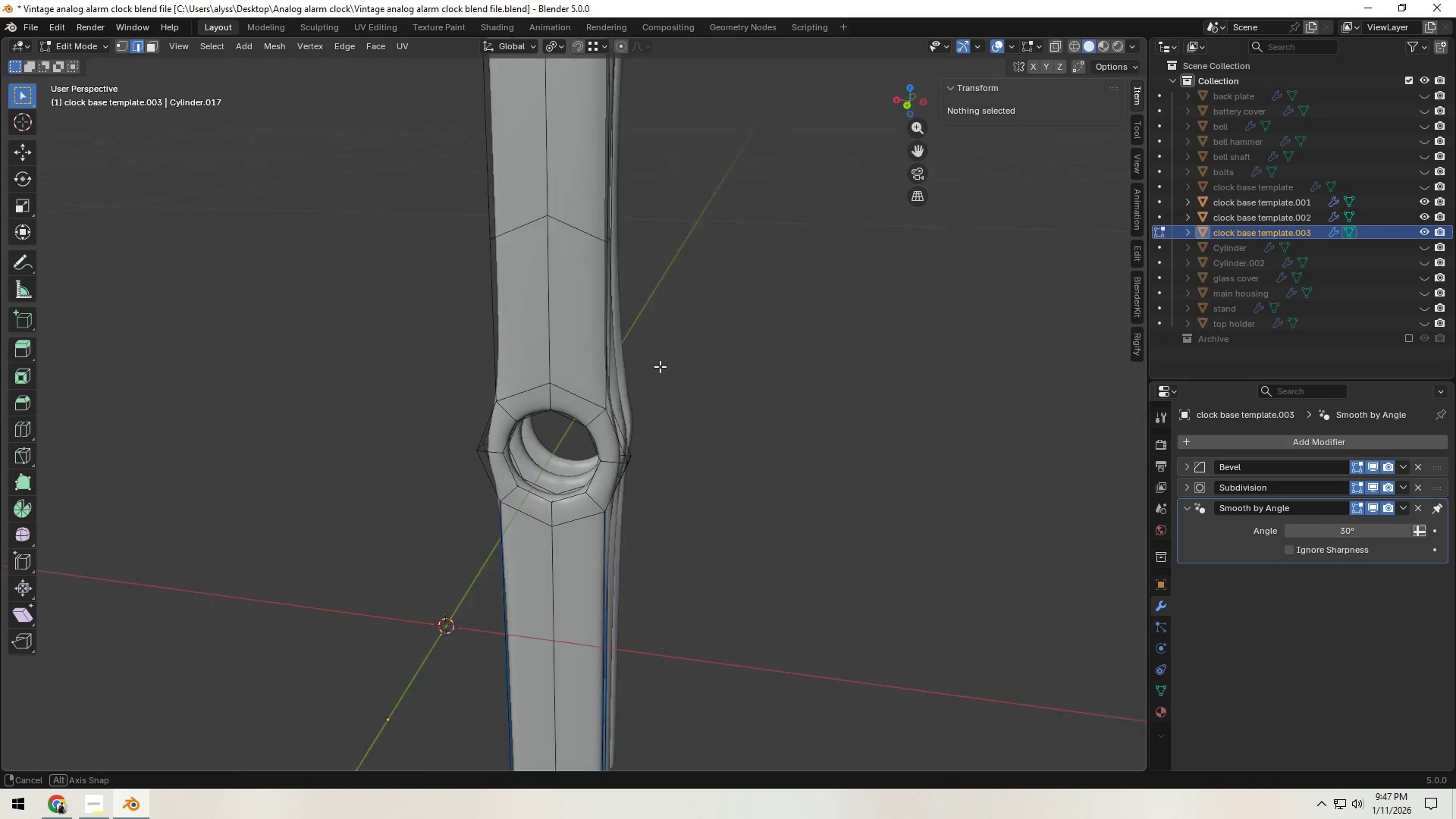 
hold_key(key=ShiftLeft, duration=0.42)
 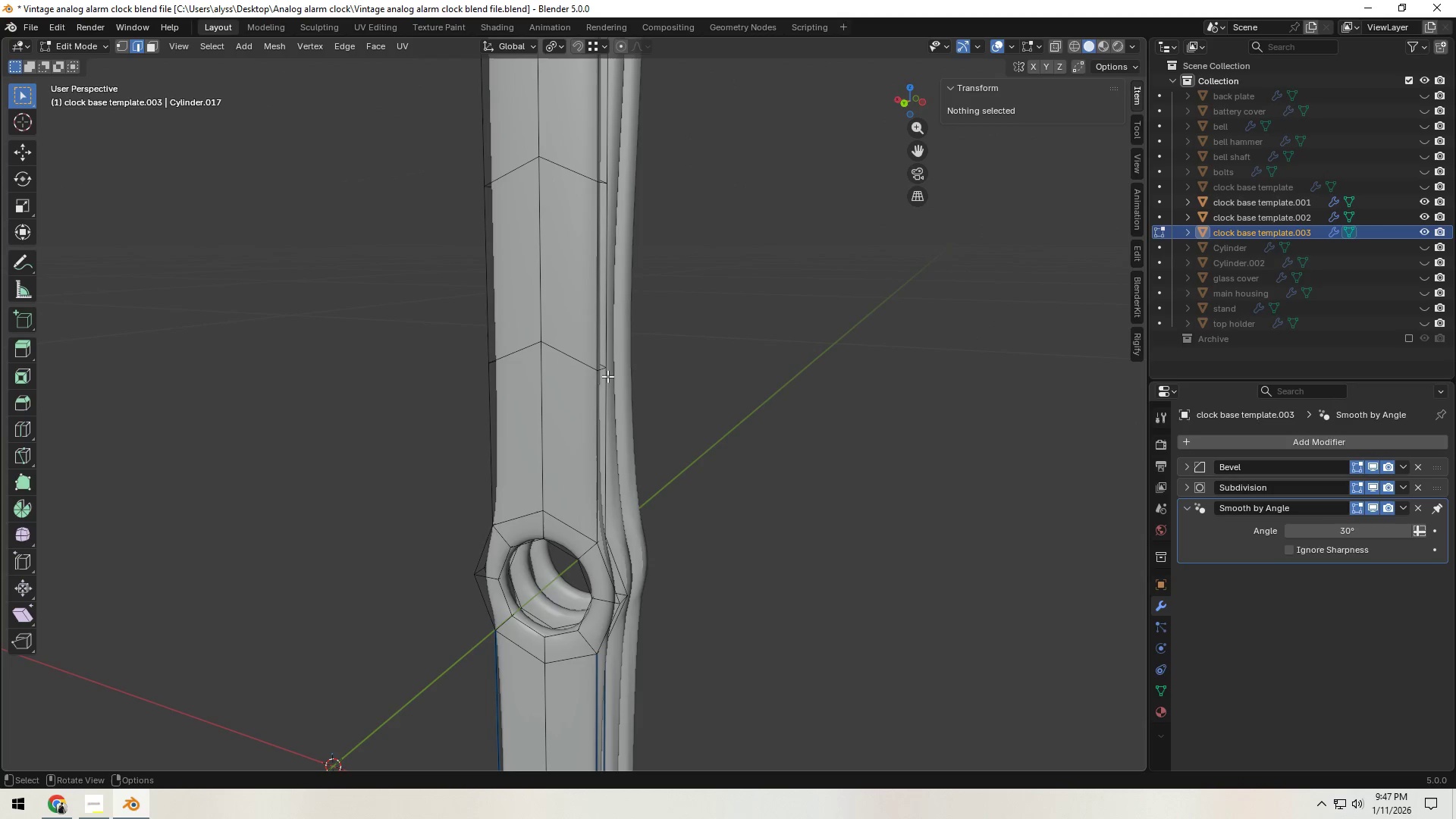 
hold_key(key=AltLeft, duration=0.42)
left_click([577, 360])
 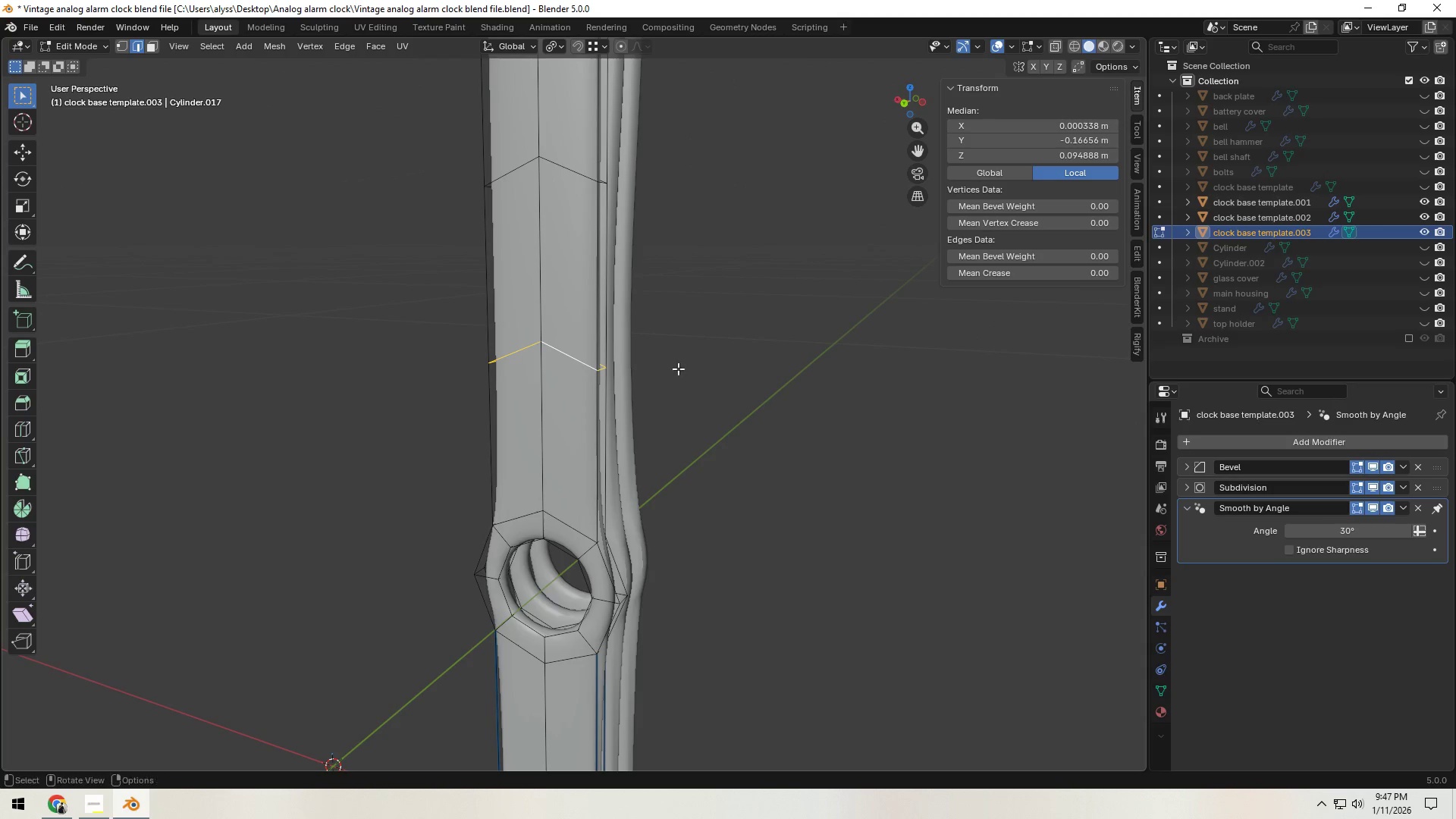 
type(gg)
 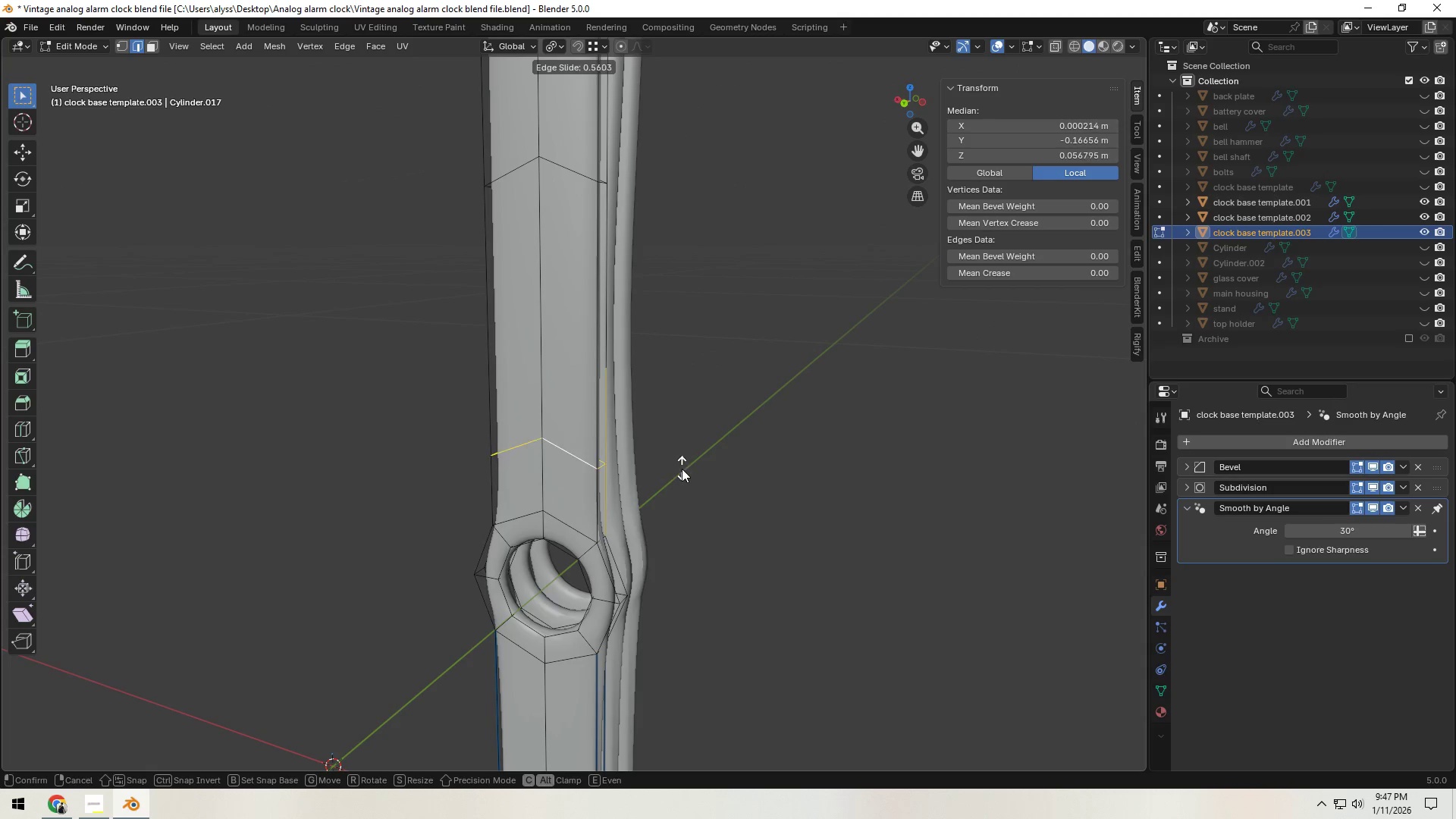 
left_click([679, 477])
 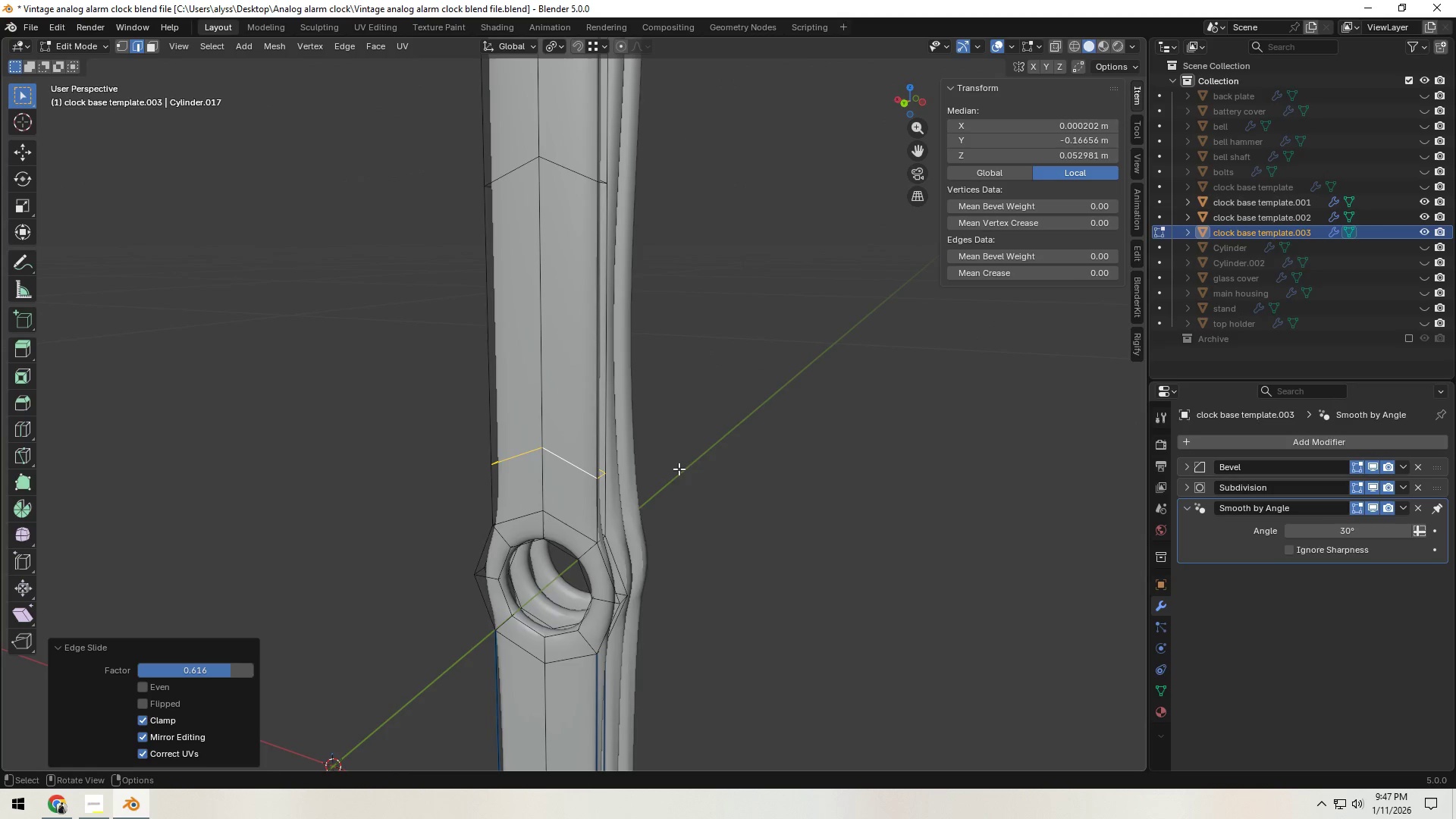 
hold_key(key=ShiftLeft, duration=0.38)
 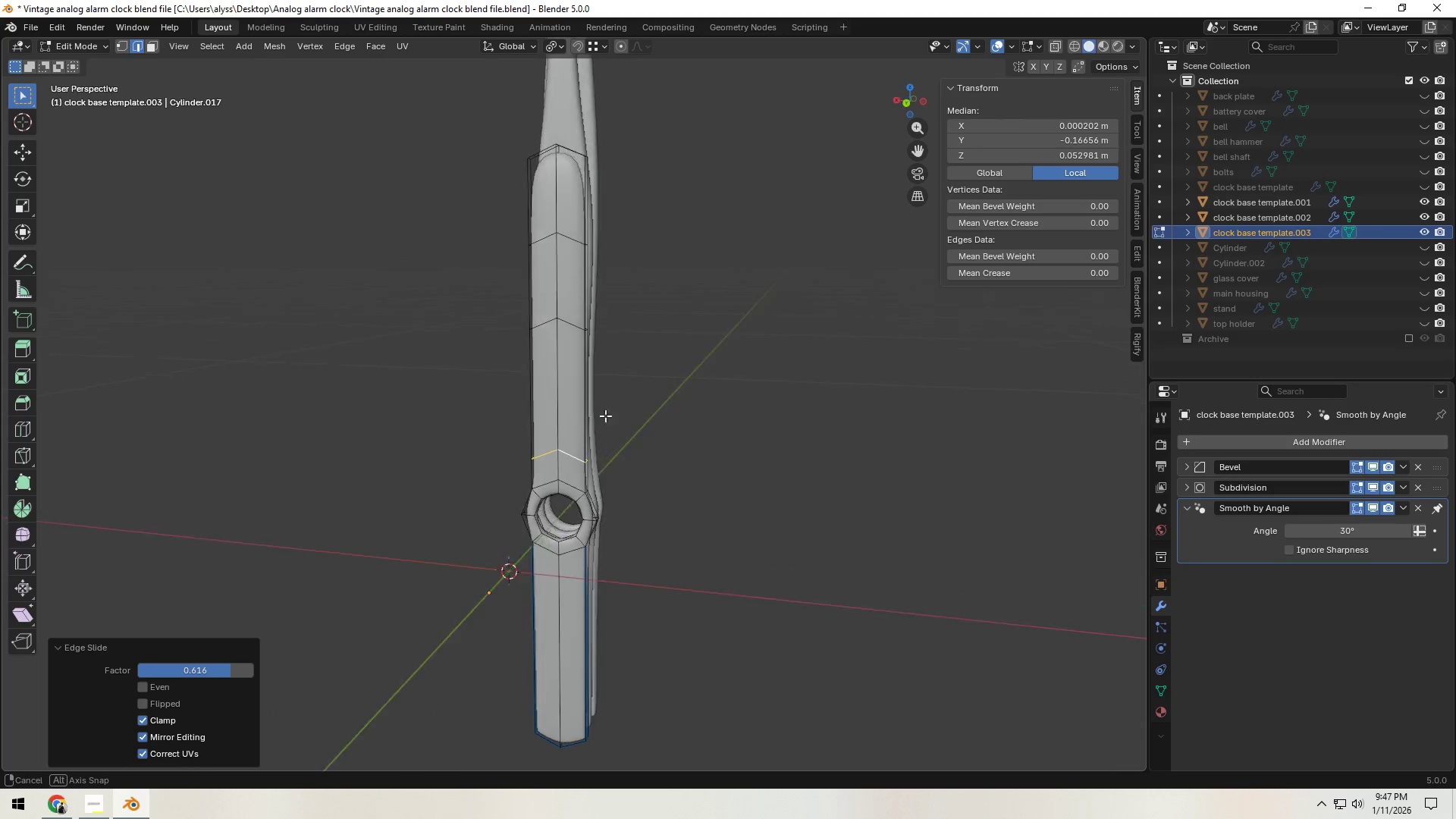 
scroll: coordinate [679, 466], scroll_direction: down, amount: 4.0
 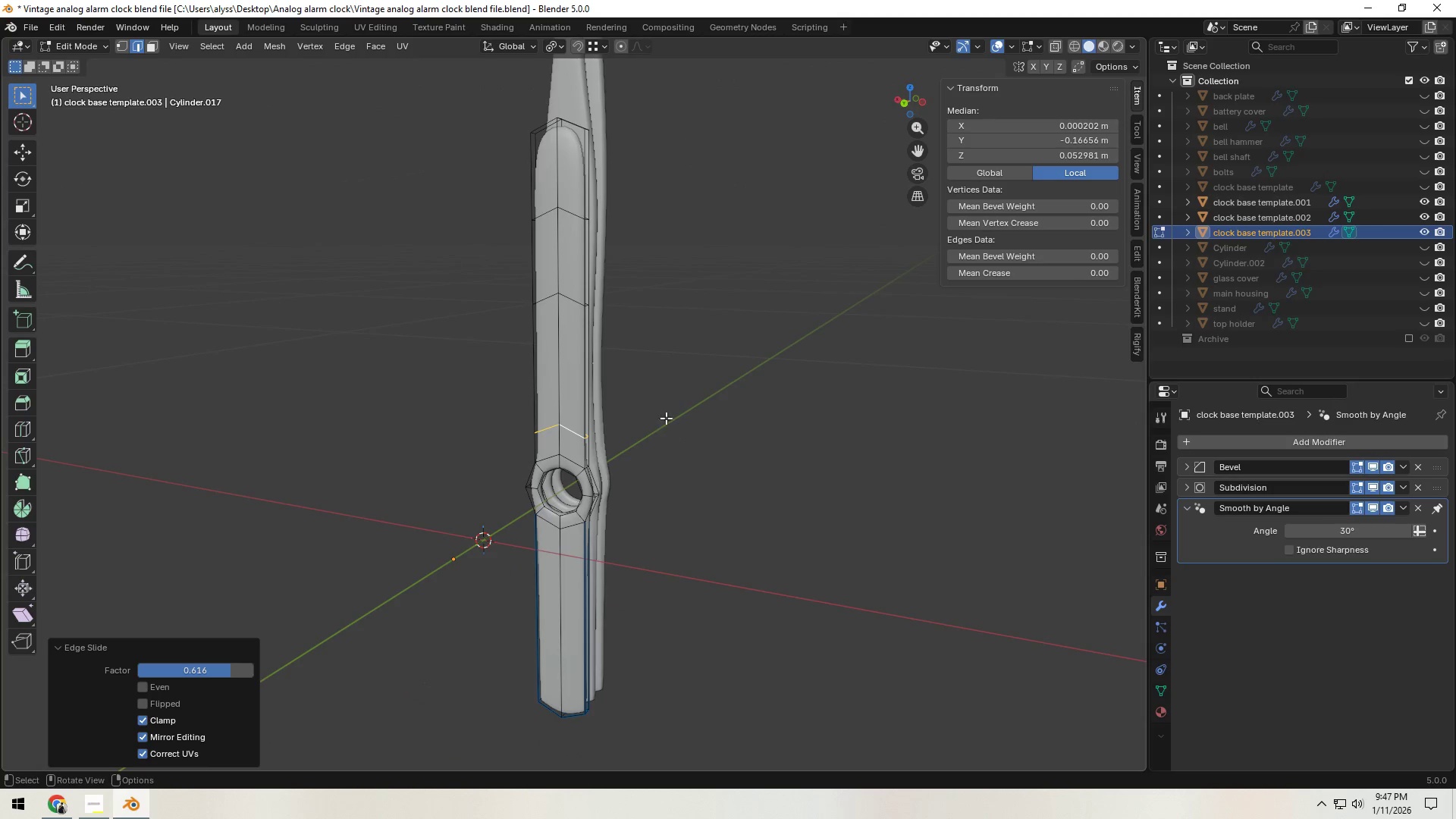 
scroll: coordinate [553, 416], scroll_direction: up, amount: 4.0
 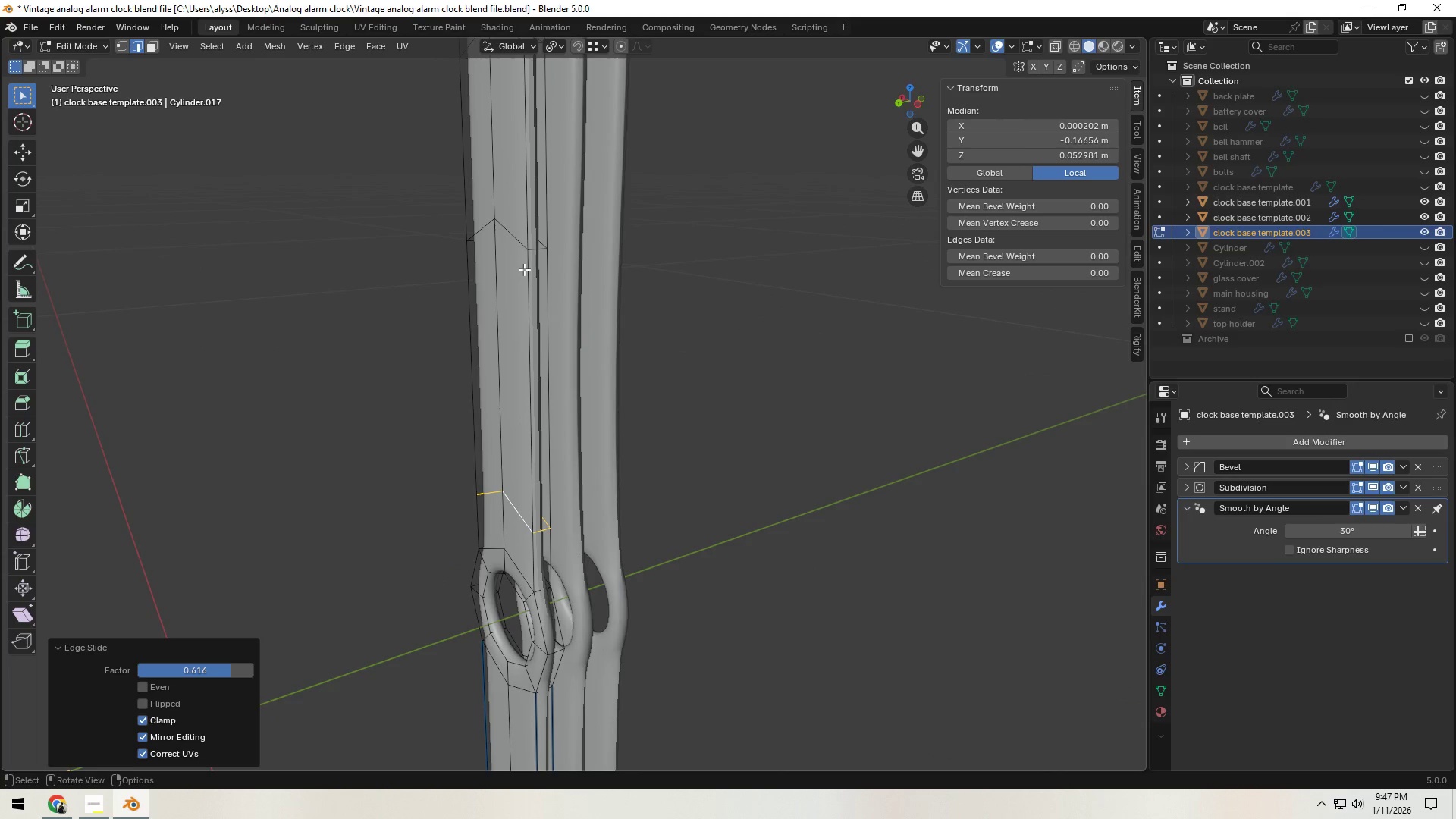 
scroll: coordinate [527, 279], scroll_direction: down, amount: 4.0
 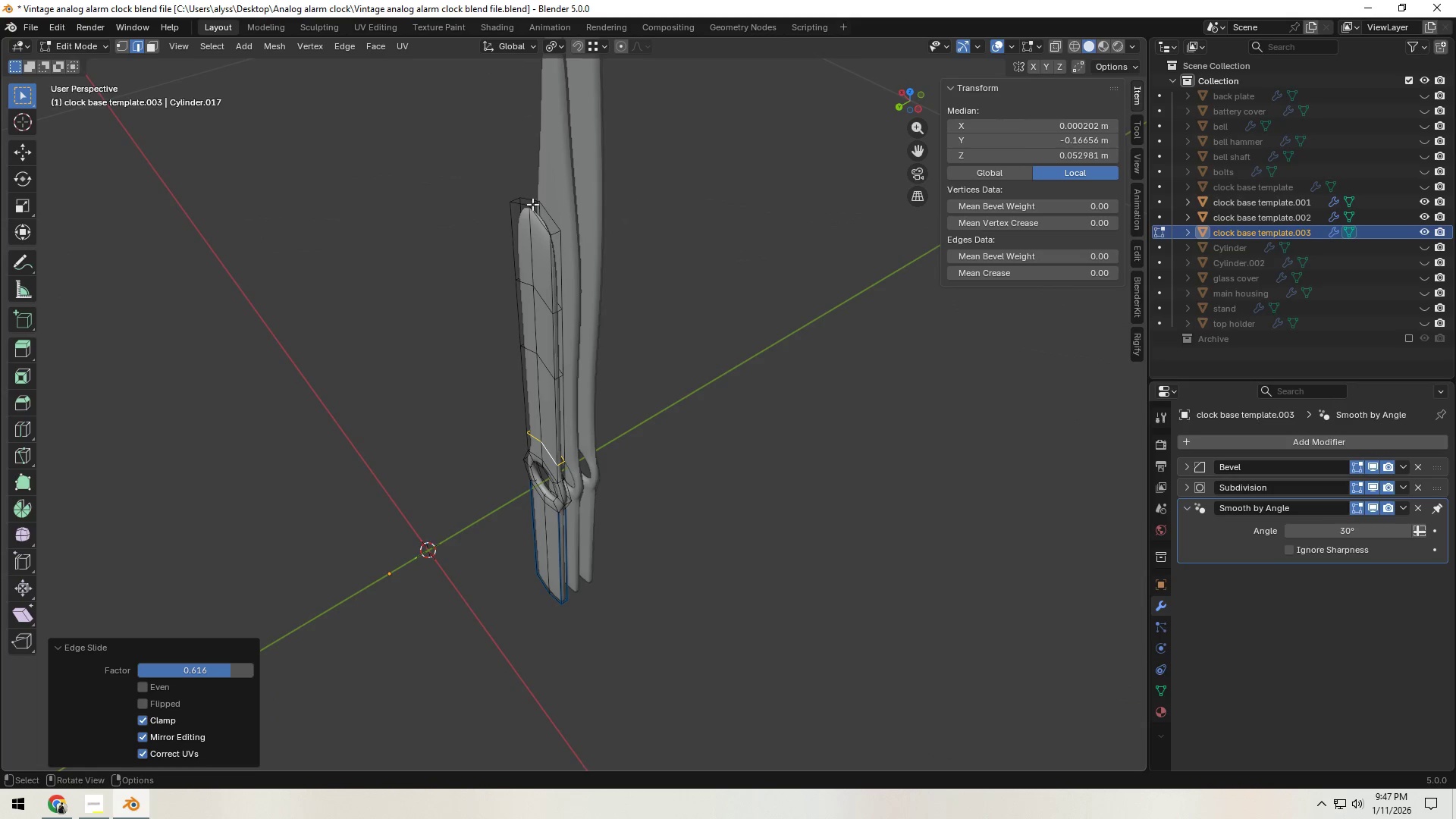 
left_click([535, 202])
 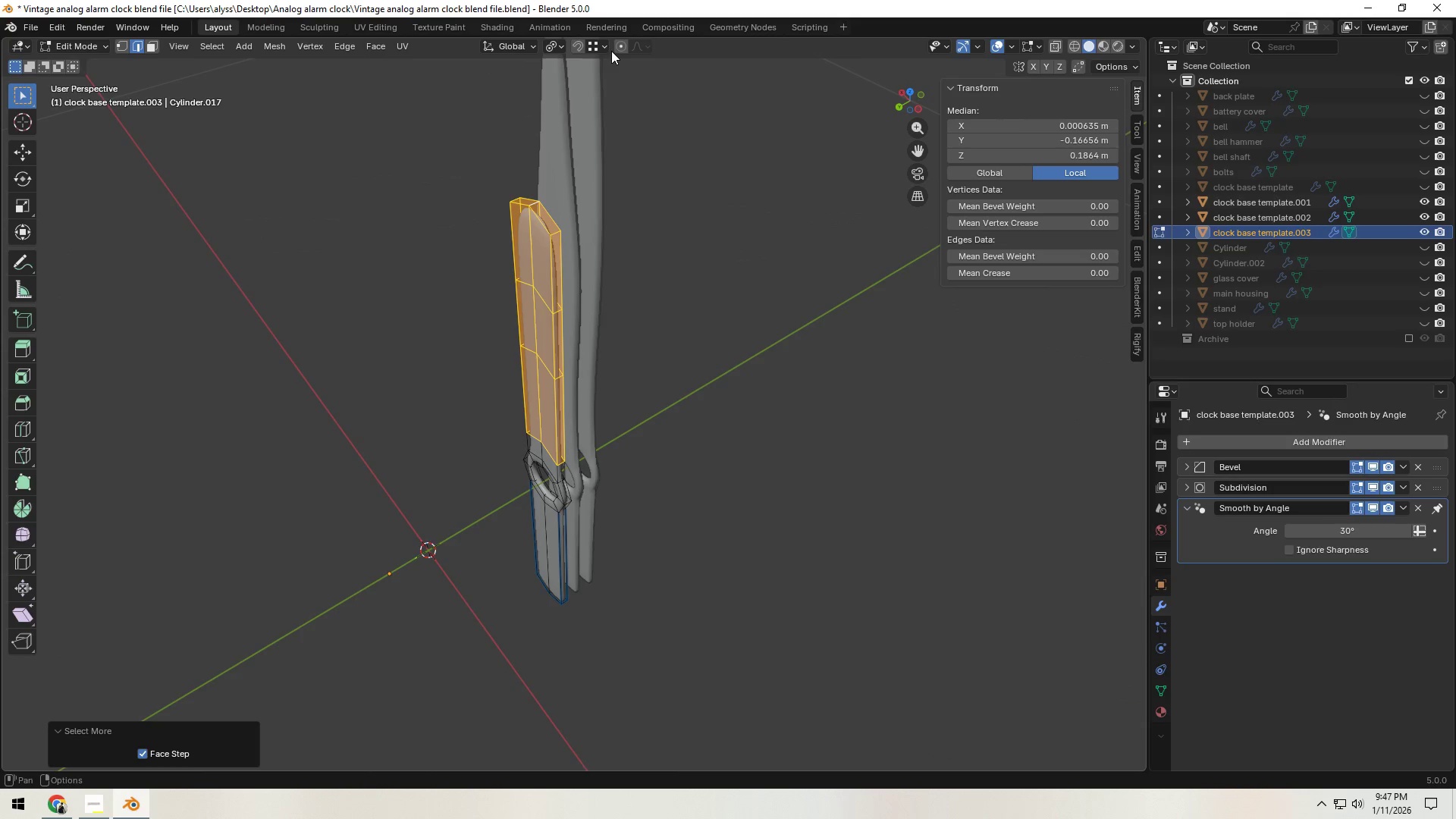 
double_click([619, 48])
 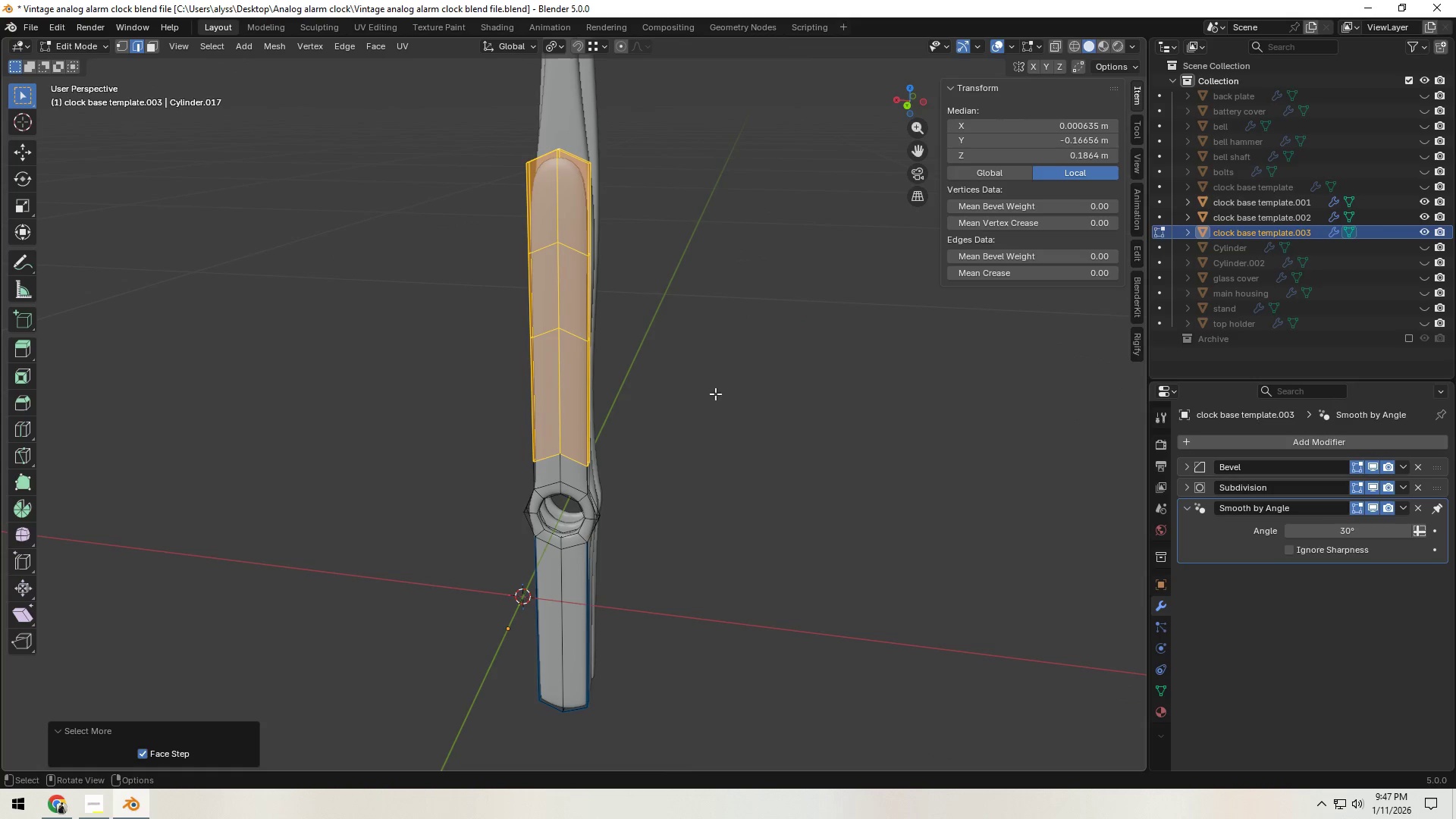 
type(sx)
 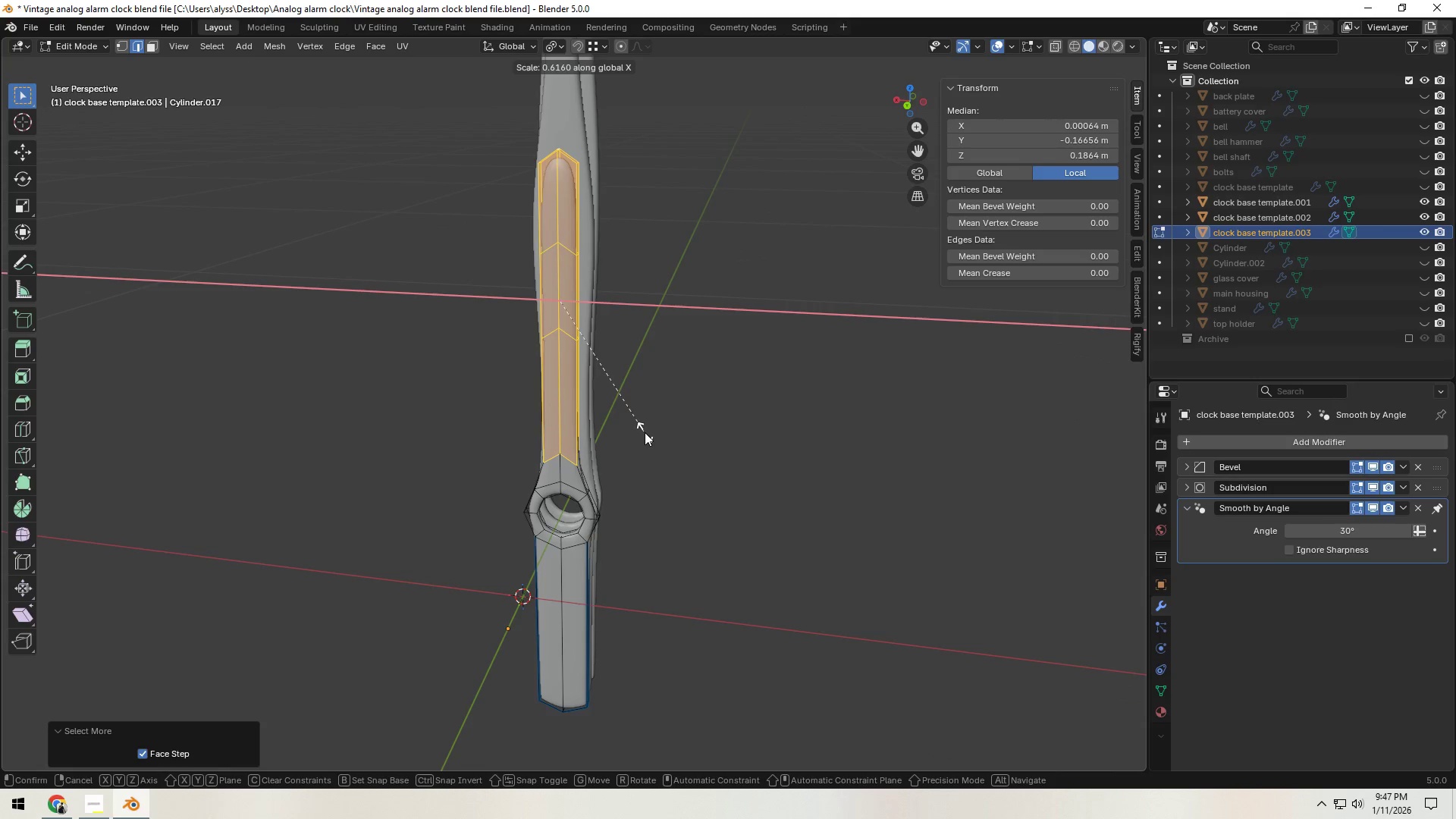 
left_click([641, 431])
 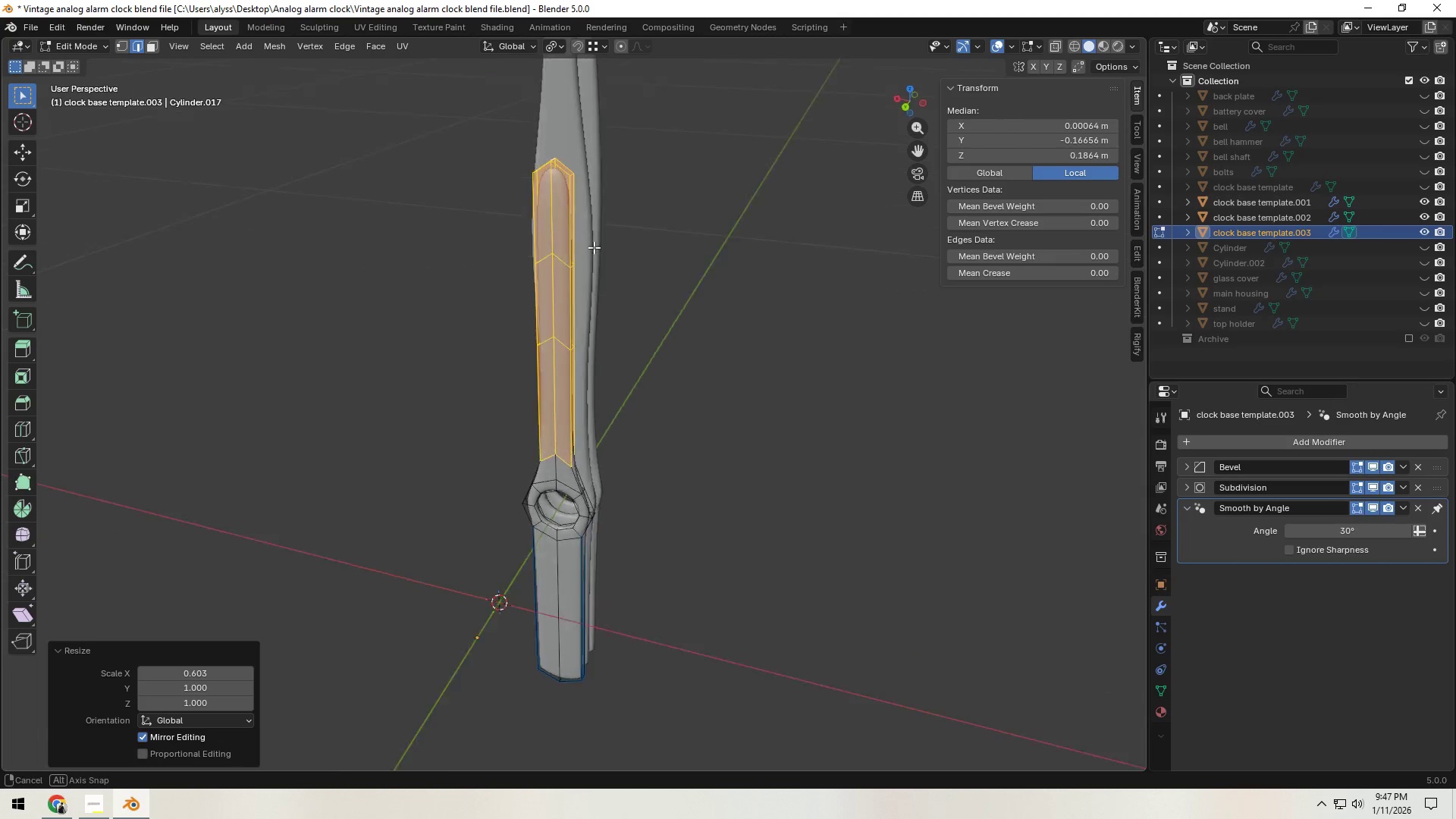 
hold_key(key=ShiftLeft, duration=0.47)
 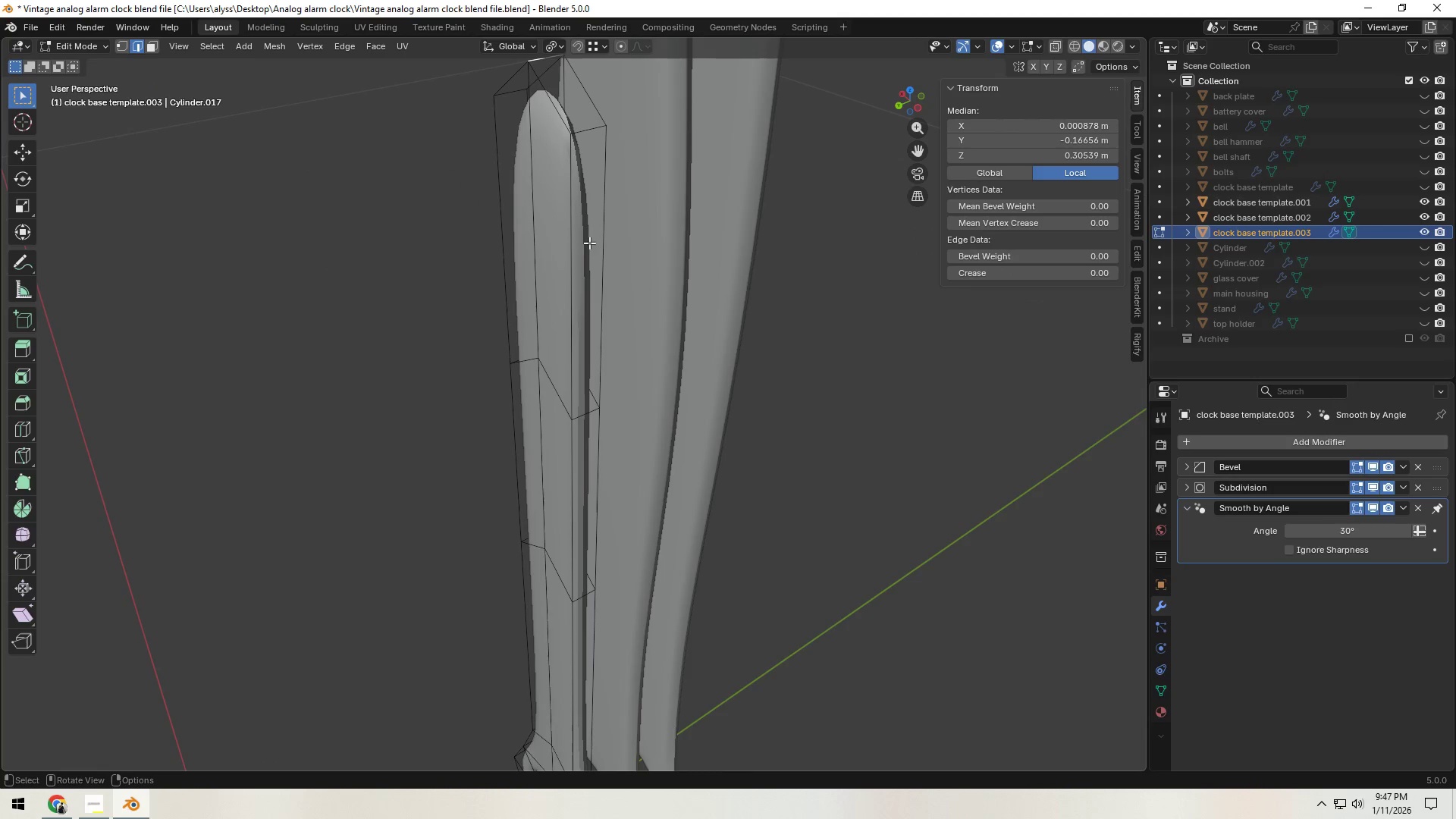 
scroll: coordinate [536, 291], scroll_direction: up, amount: 4.0
 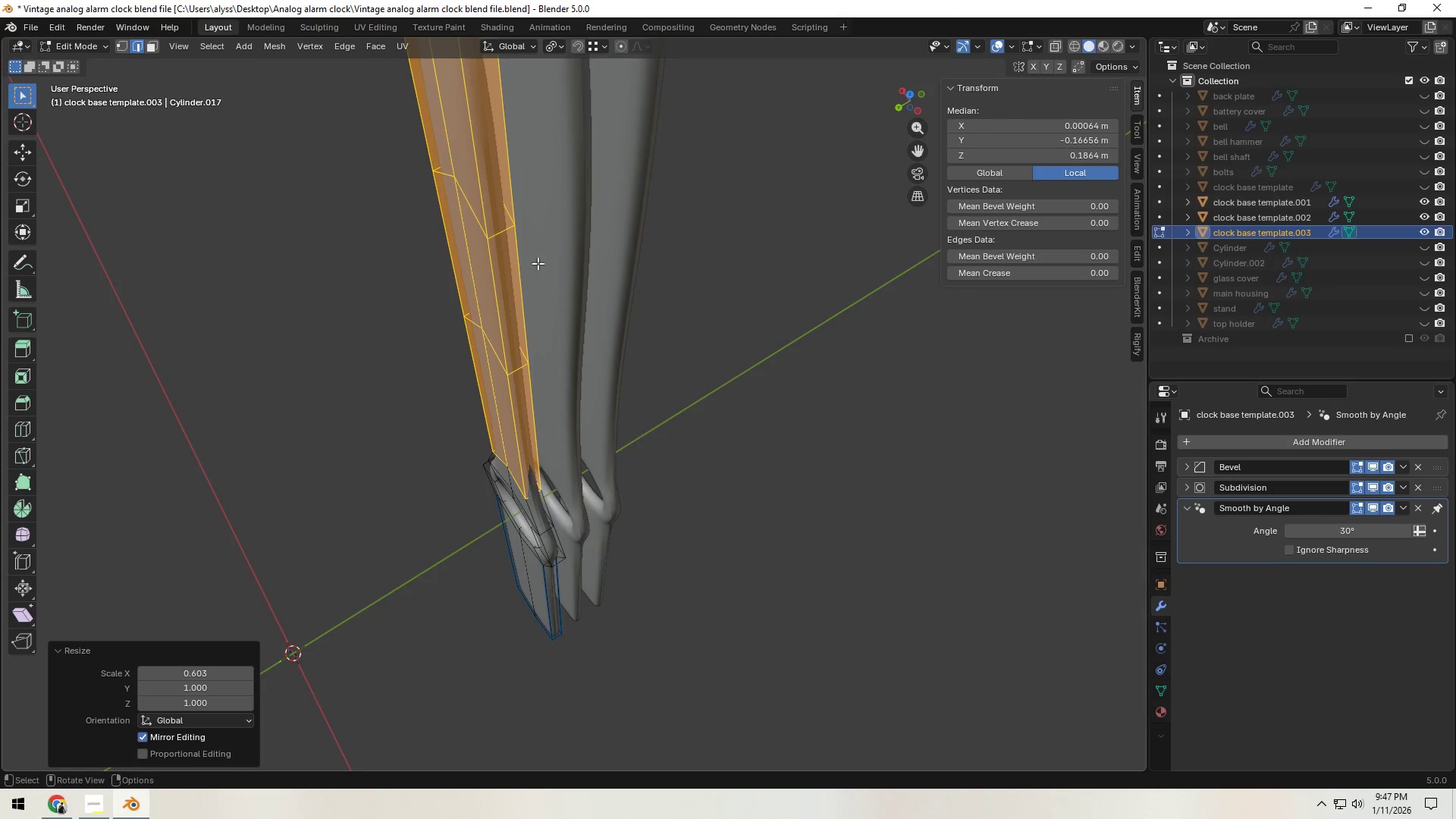 
type(gz)
 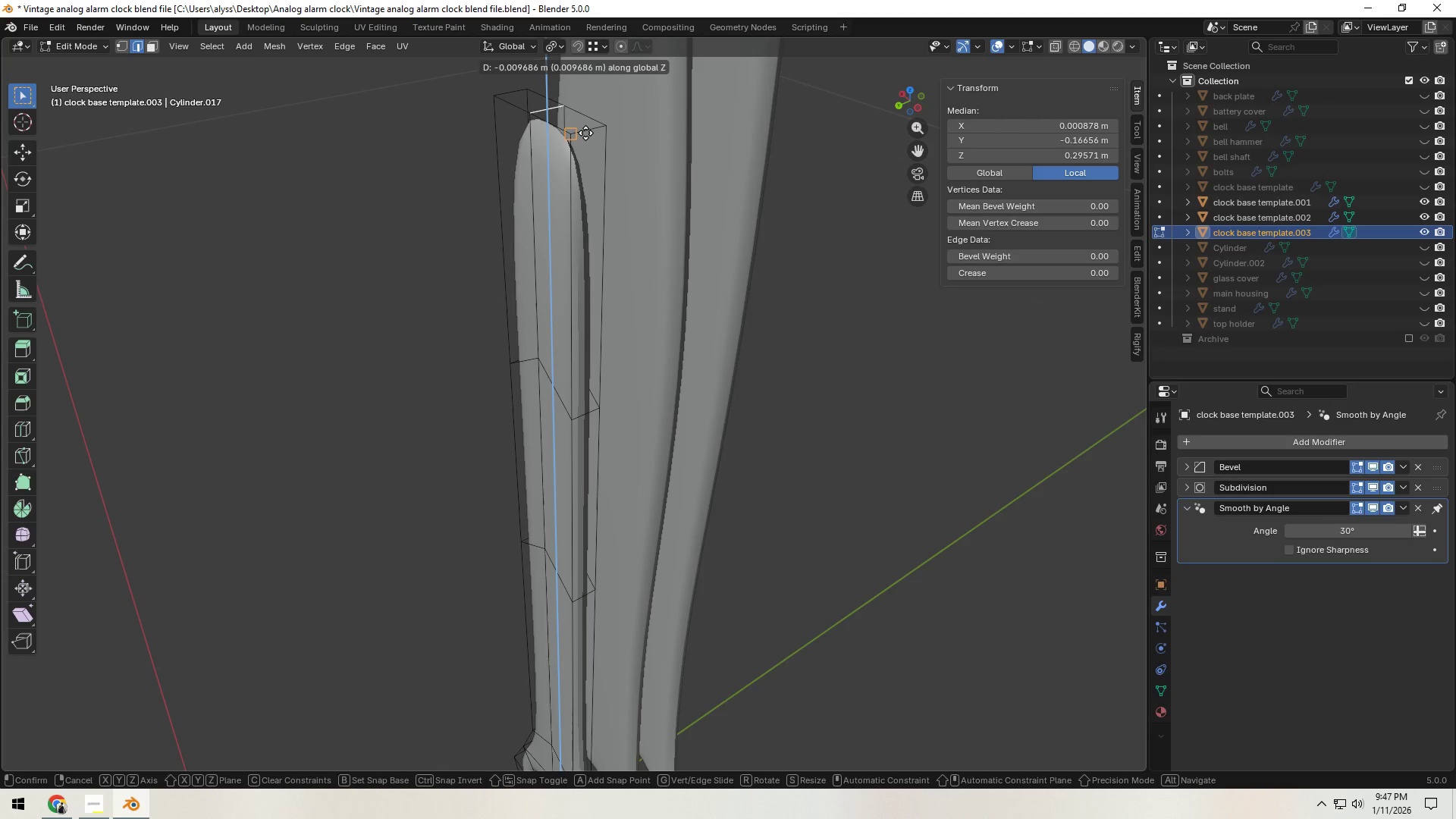 
hold_key(key=ControlLeft, duration=0.67)
left_click([585, 133])
 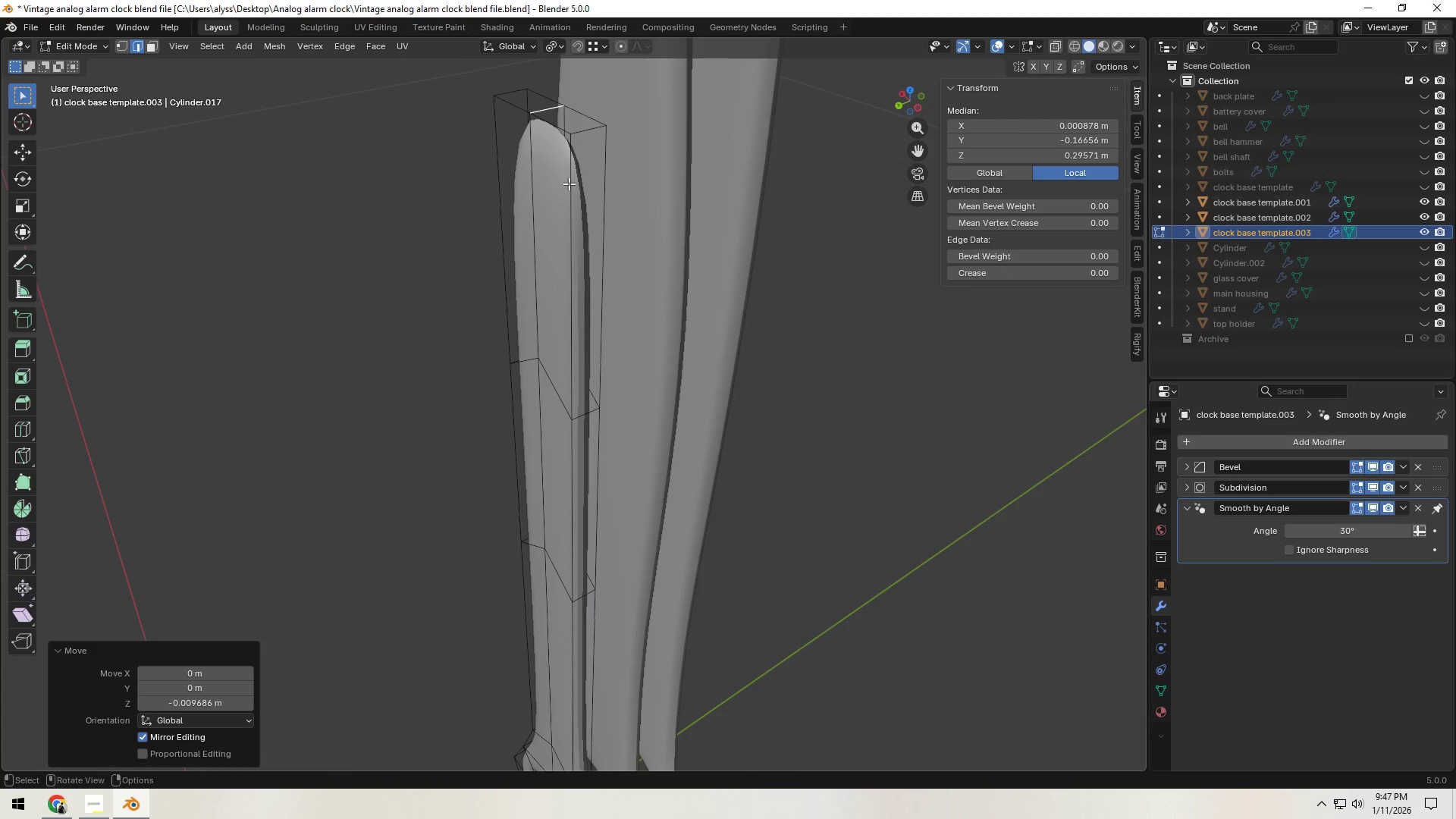 
hold_key(key=ControlLeft, duration=27.61)
 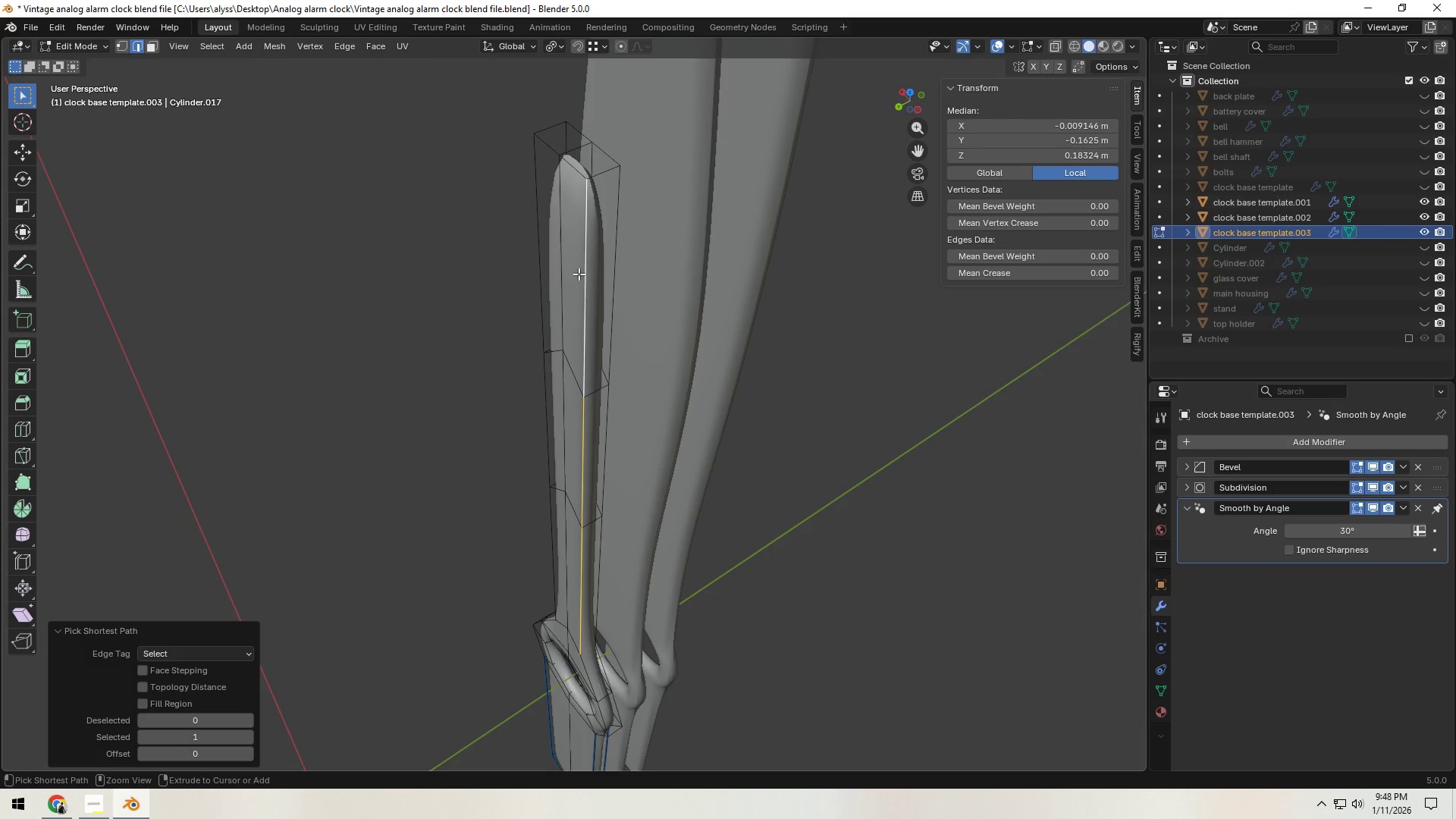 
key(2)
 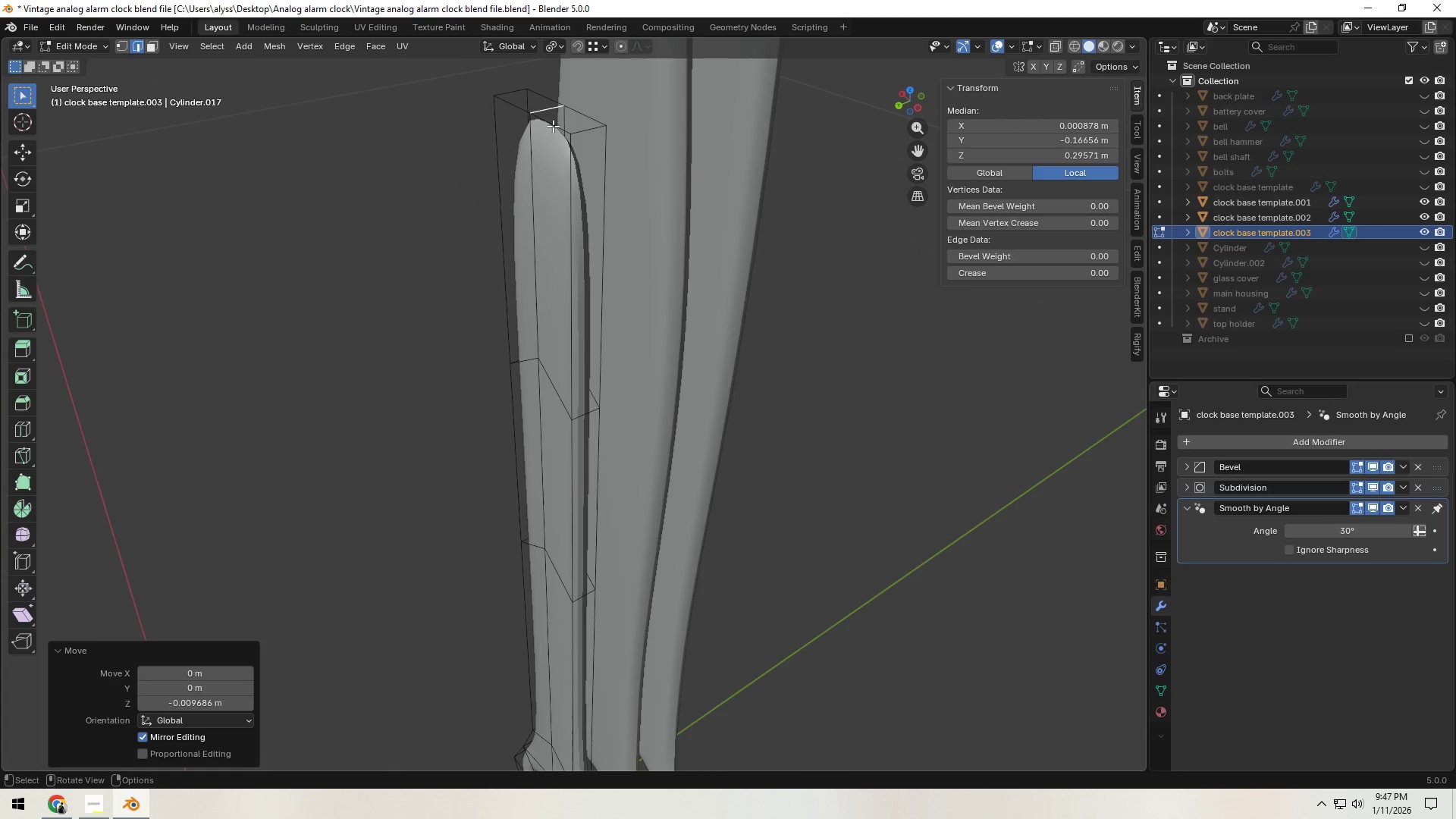 
left_click([553, 125])
 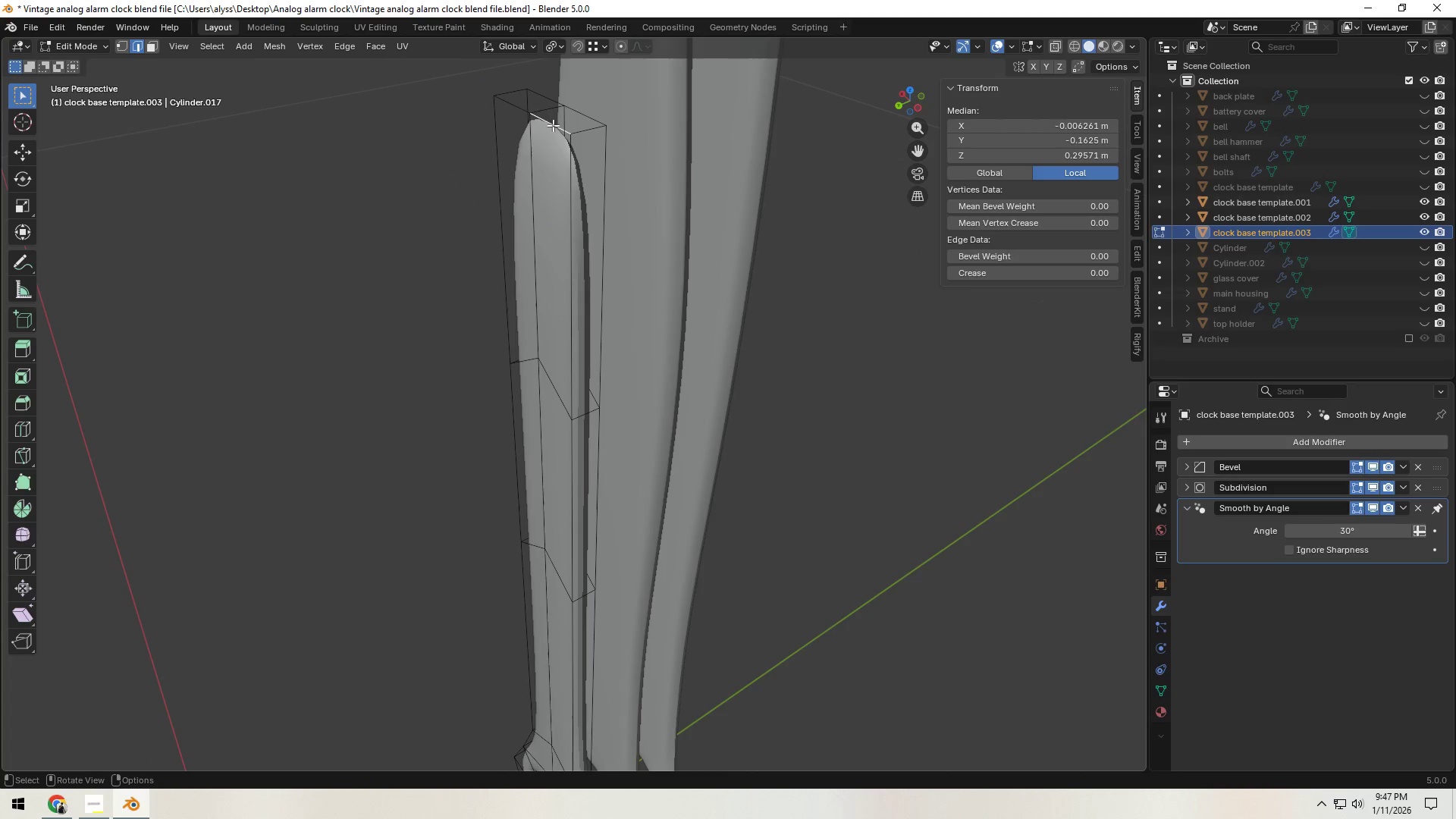 
hold_key(key=ShiftLeft, duration=0.8)
left_click([518, 108])
 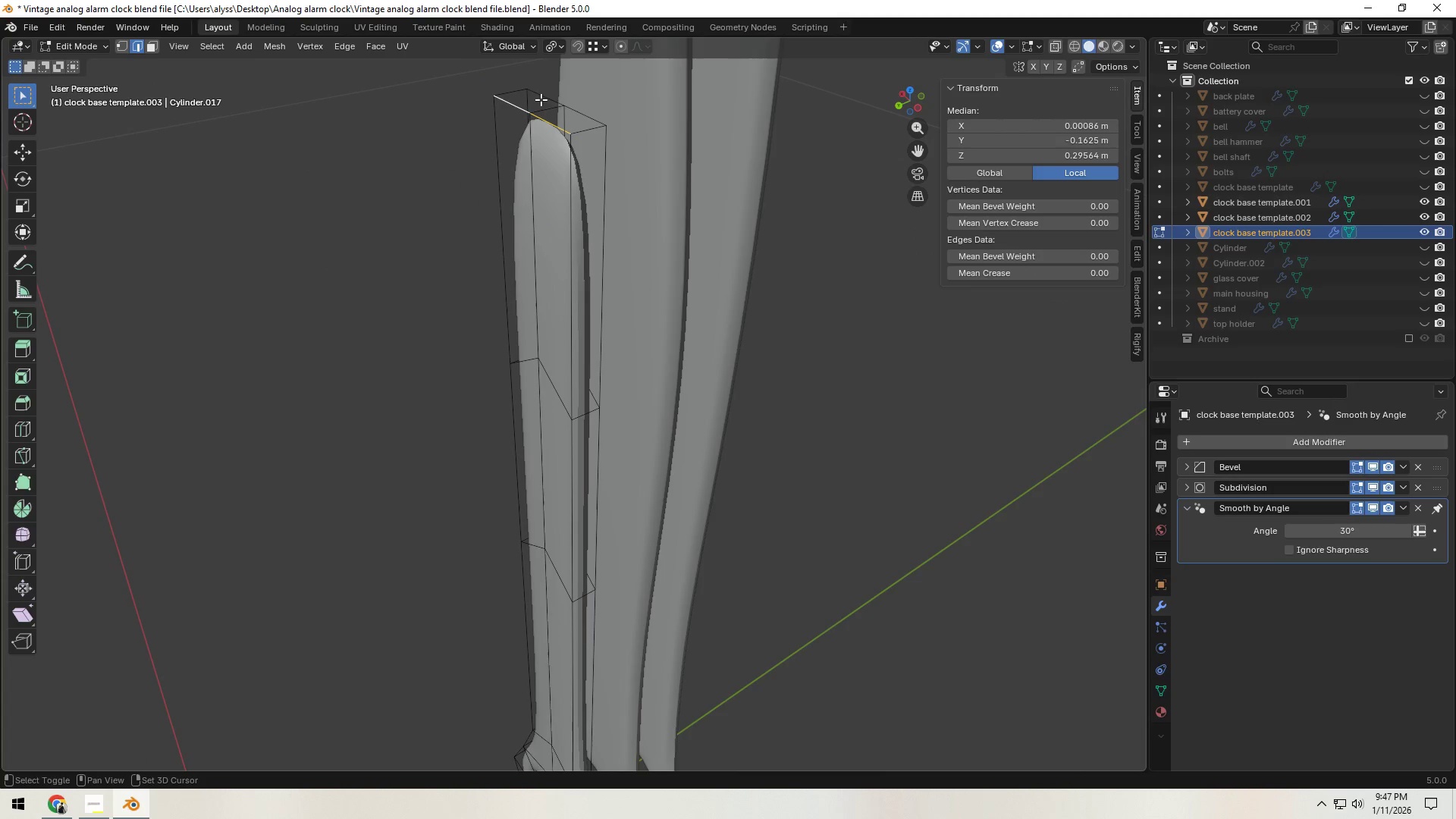 
double_click([544, 99])
 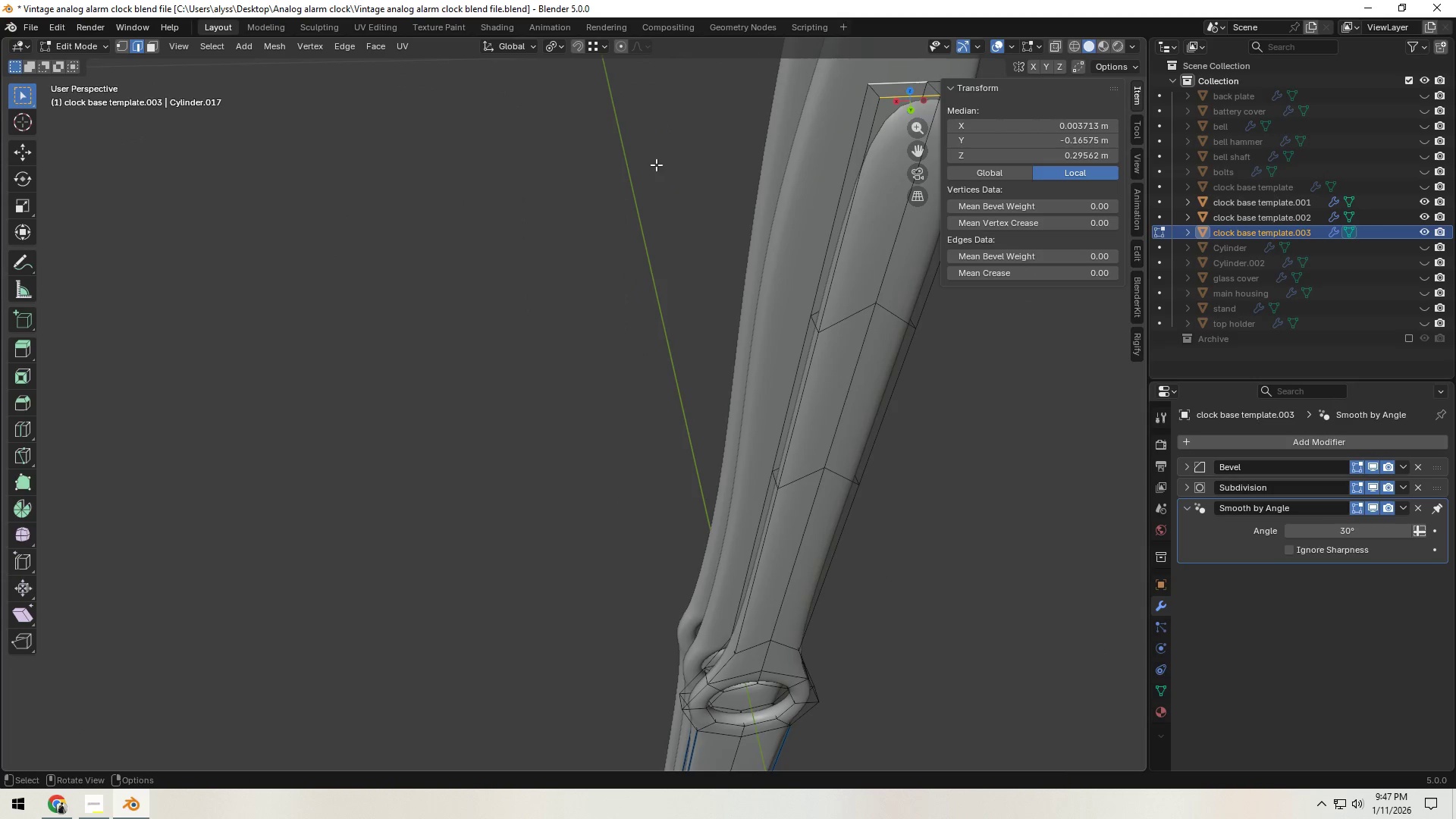 
key(Backquote)
 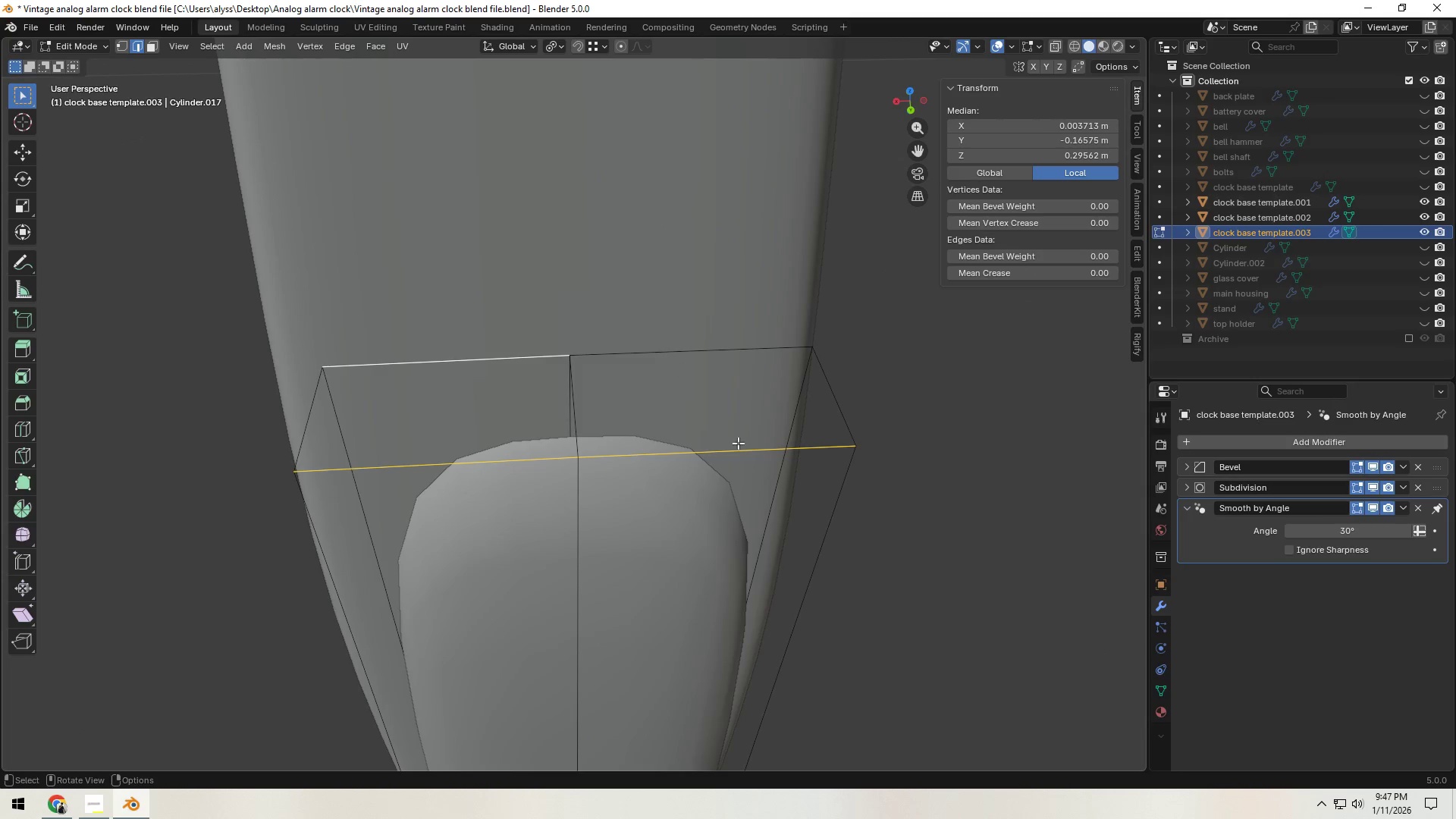 
hold_key(key=ShiftLeft, duration=1.5)
left_click([662, 358])
 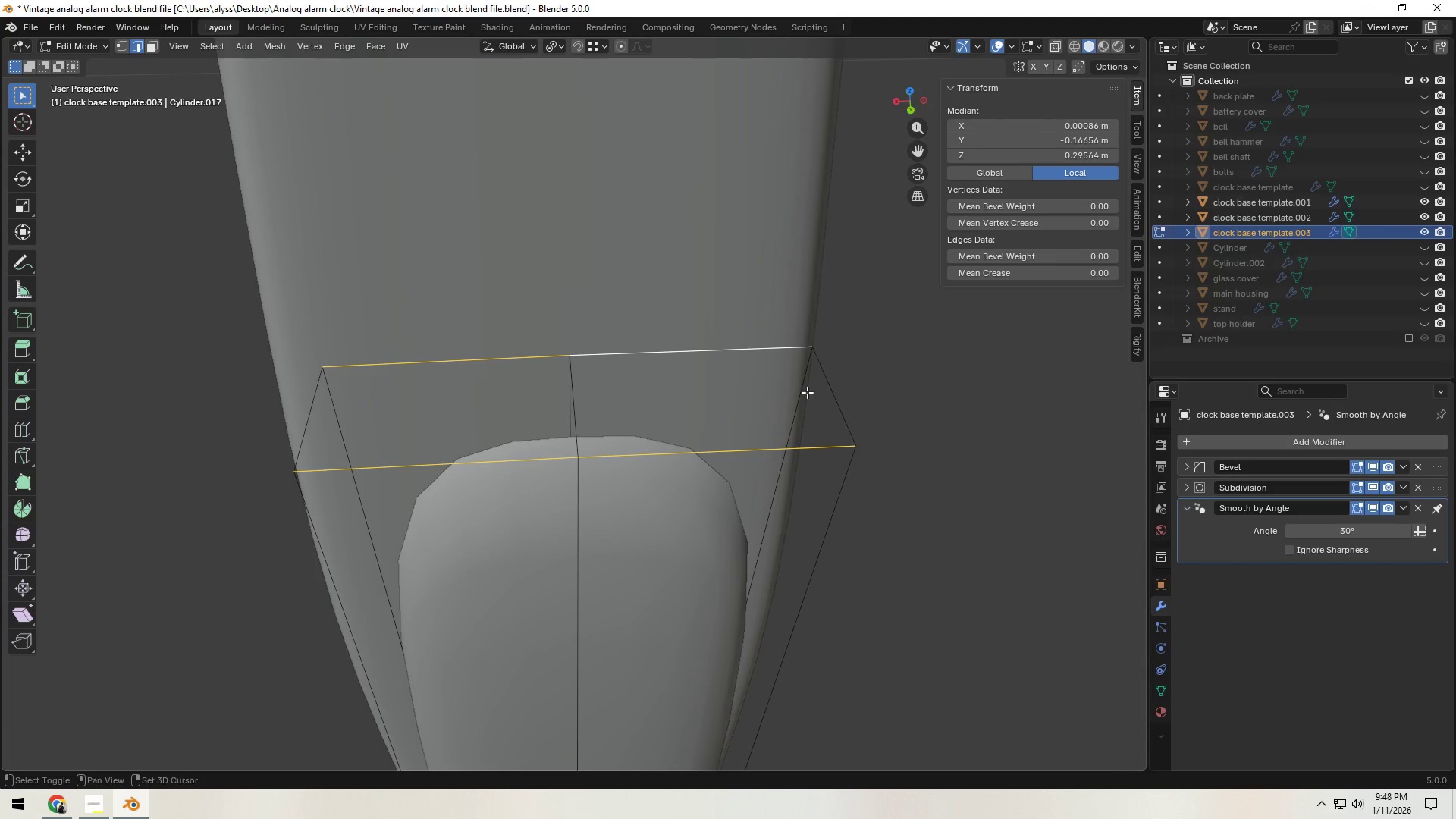 
left_click([815, 395])
 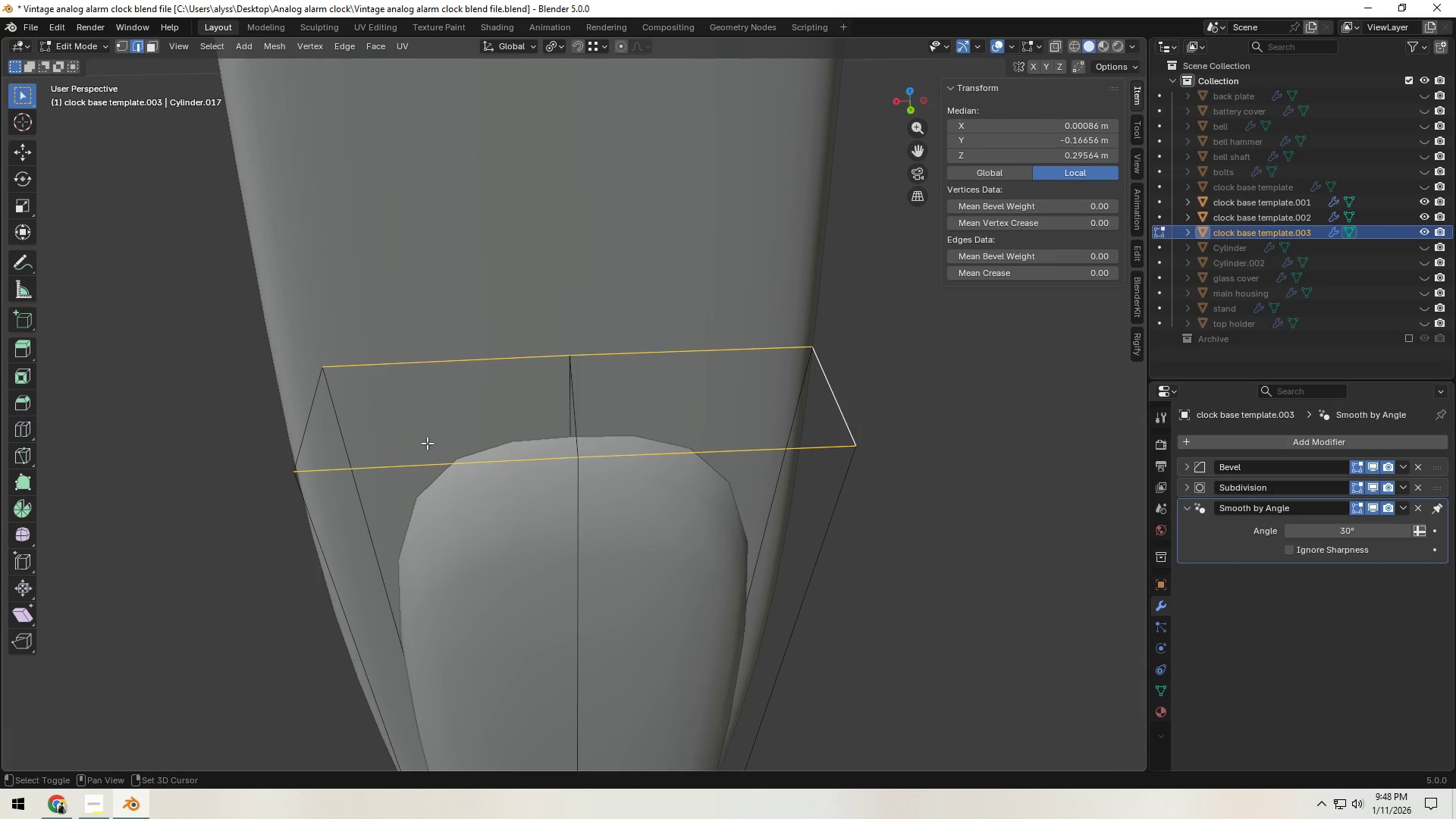 
hold_key(key=ShiftLeft, duration=0.39)
left_click([318, 430])
 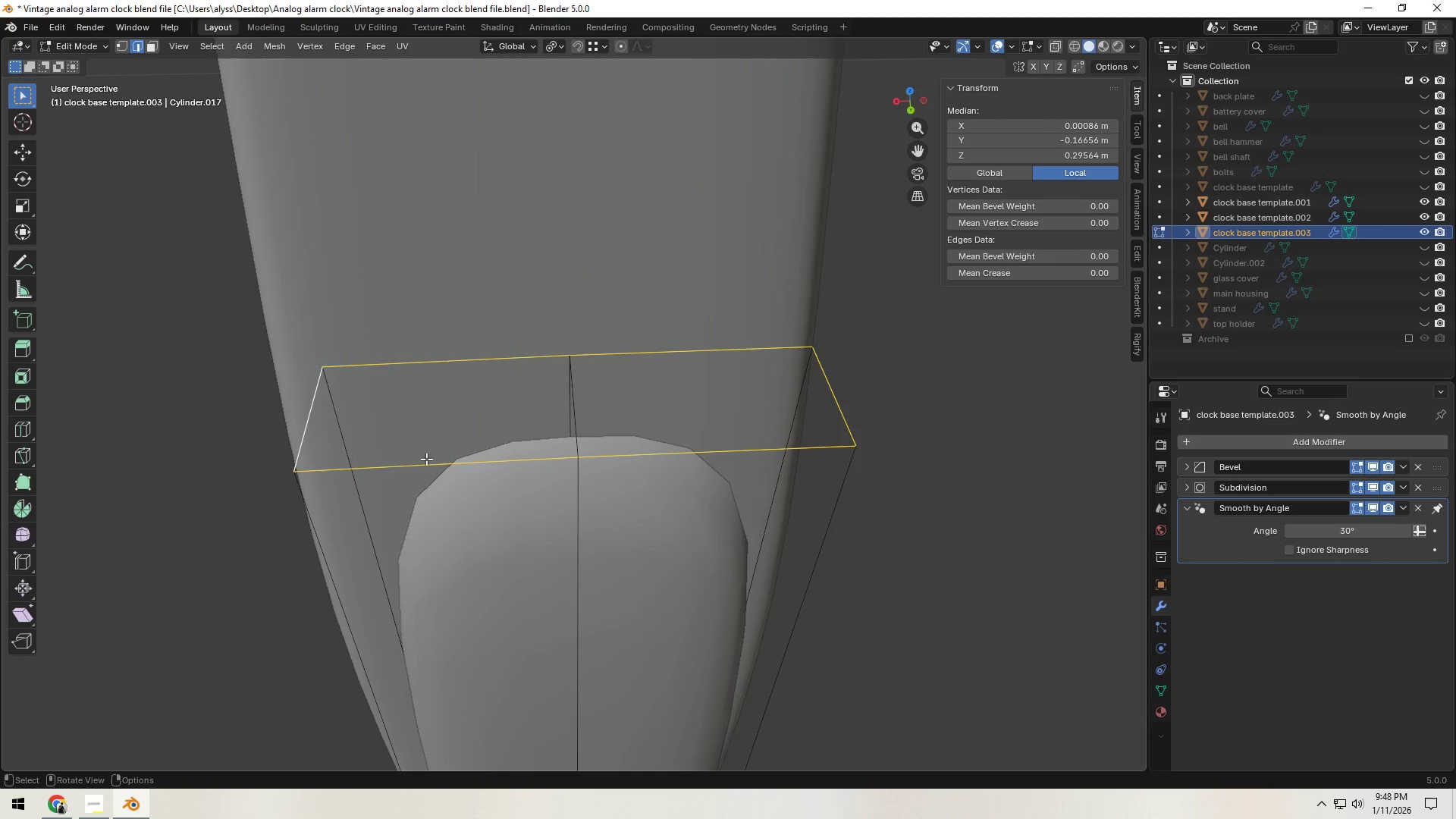 
hold_key(key=ShiftLeft, duration=0.42)
 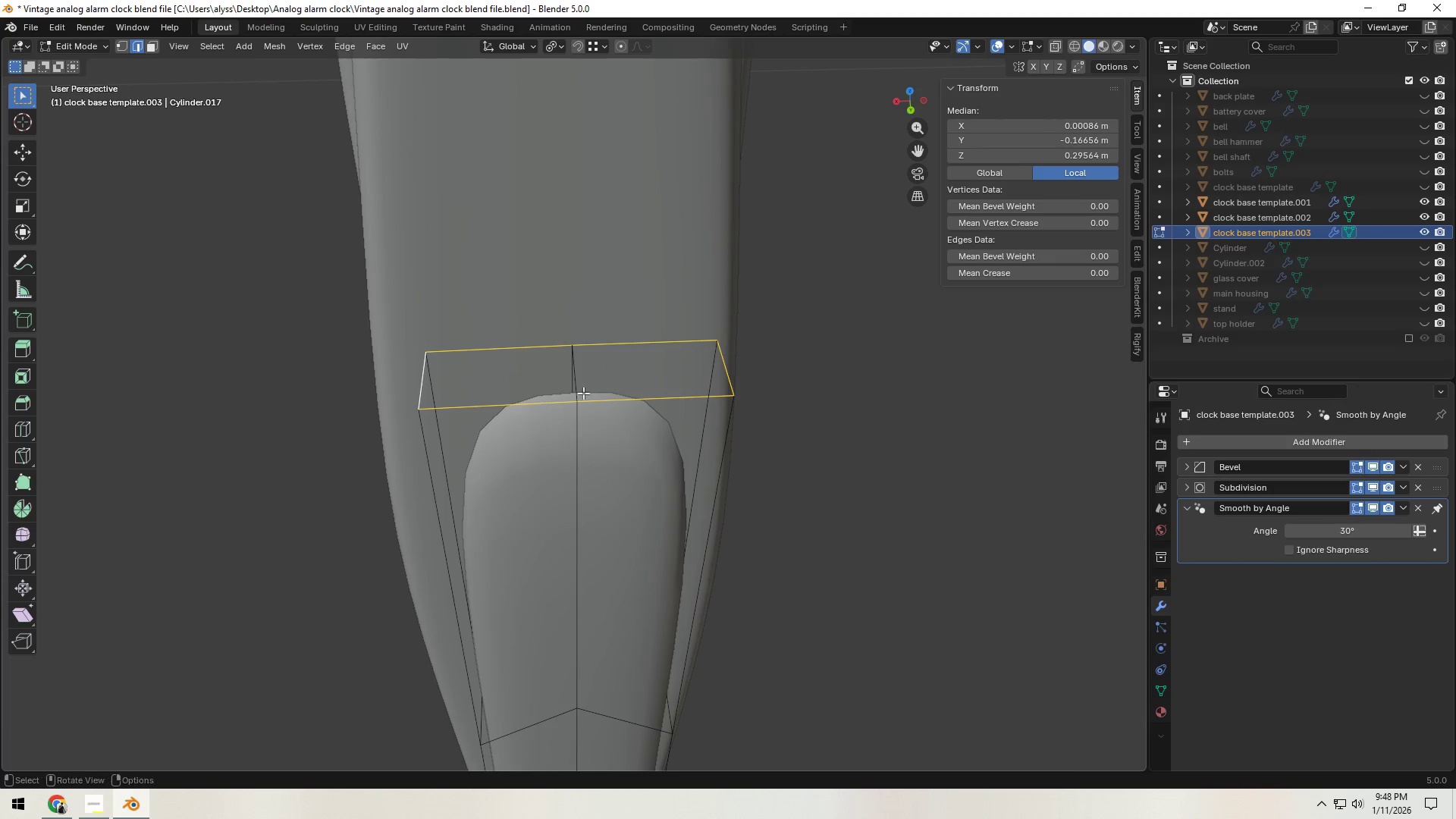 
scroll: coordinate [518, 471], scroll_direction: down, amount: 3.0
 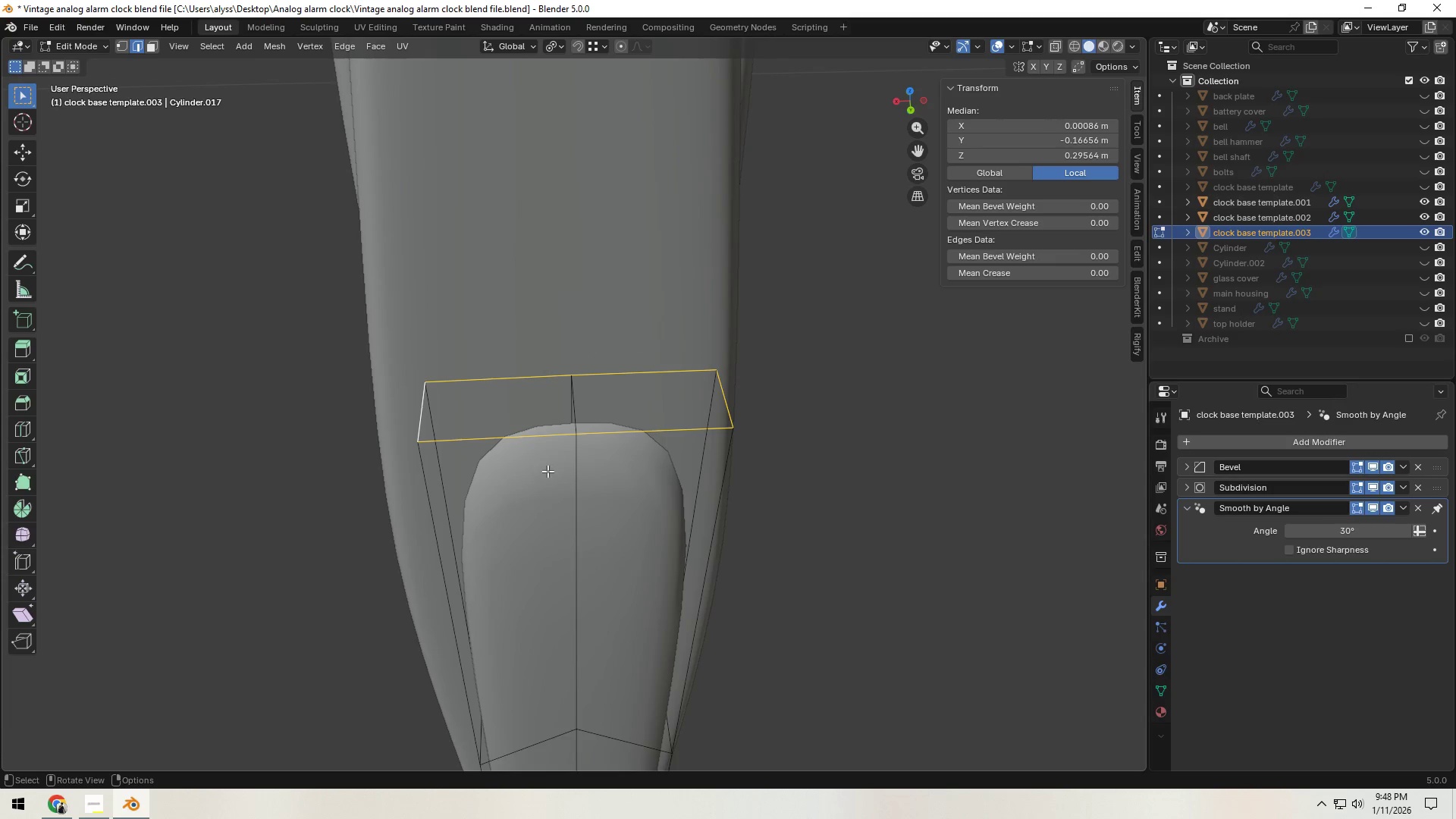 
hold_key(key=ShiftLeft, duration=0.45)
left_click([577, 370])
 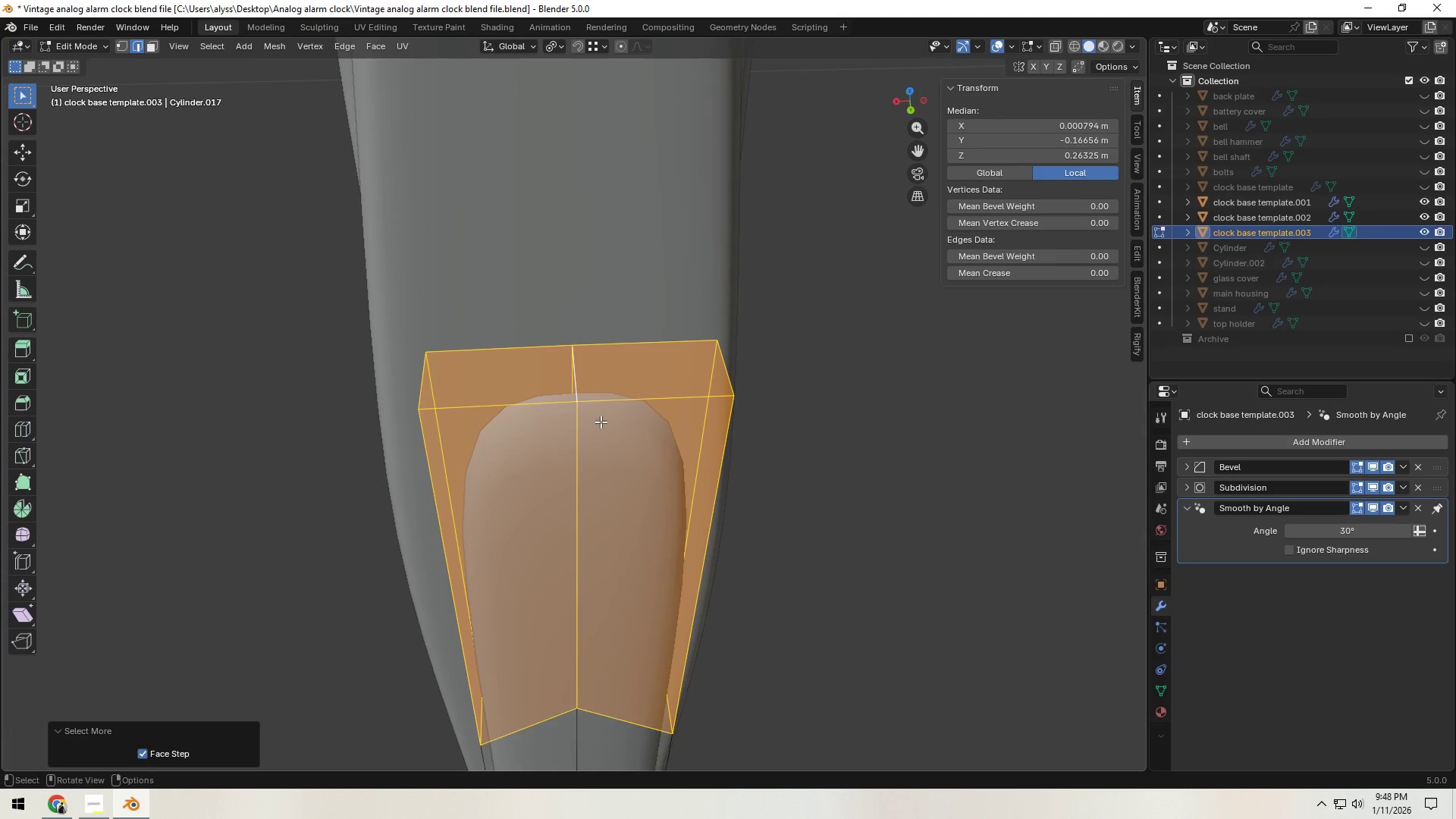 
hold_key(key=ShiftLeft, duration=0.48)
 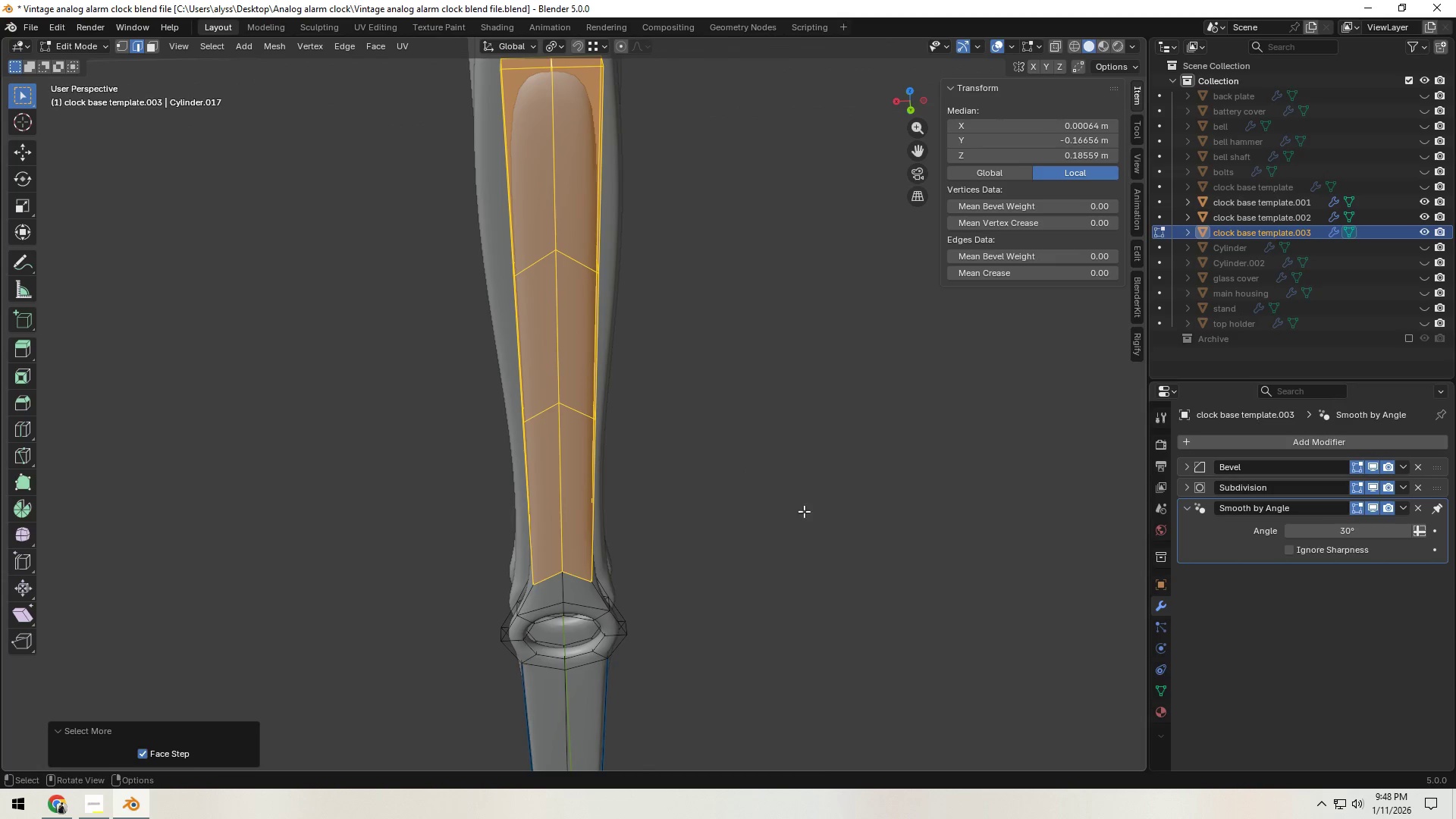 
scroll: coordinate [627, 517], scroll_direction: down, amount: 6.0
 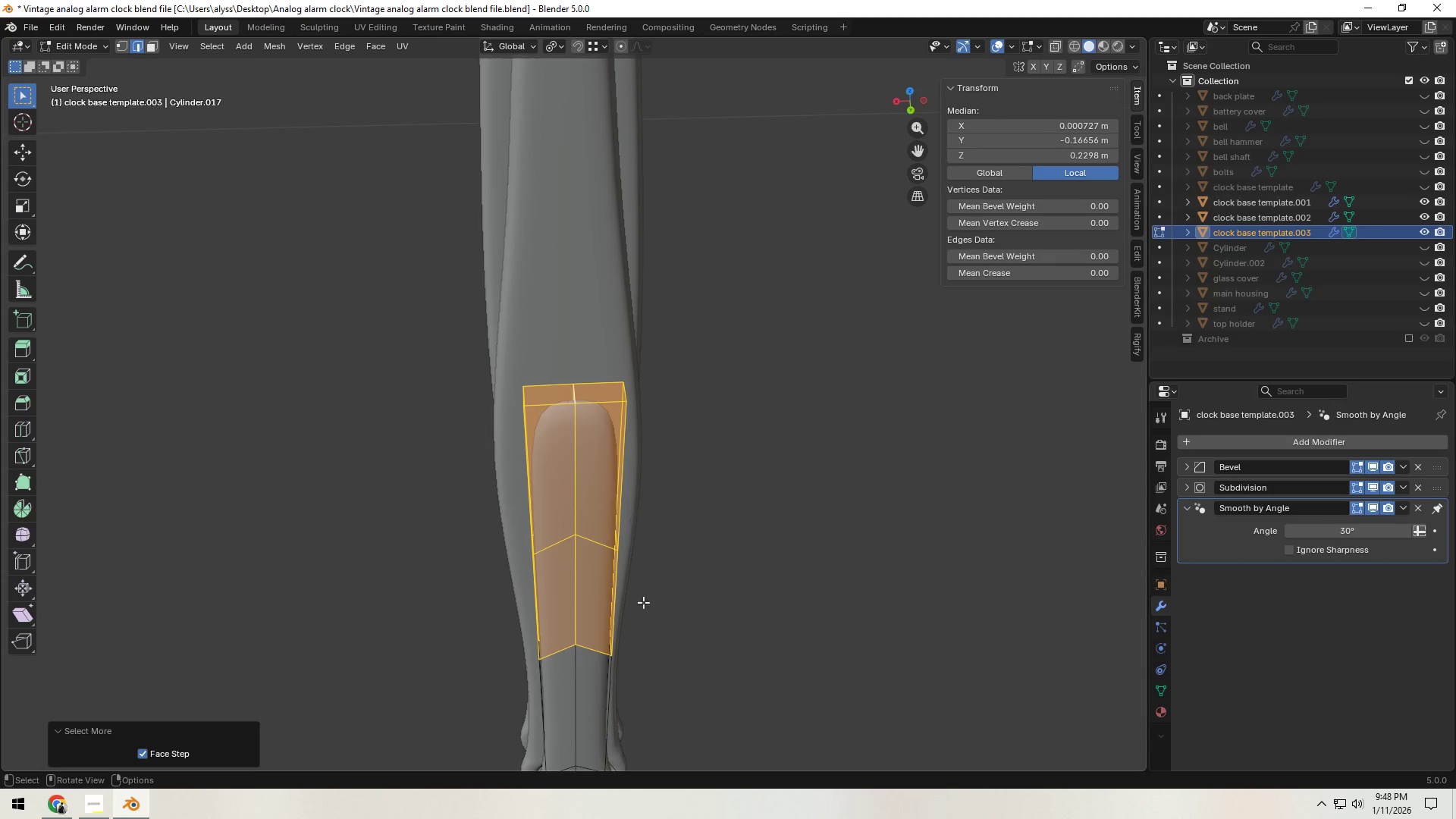 
type(sx)
 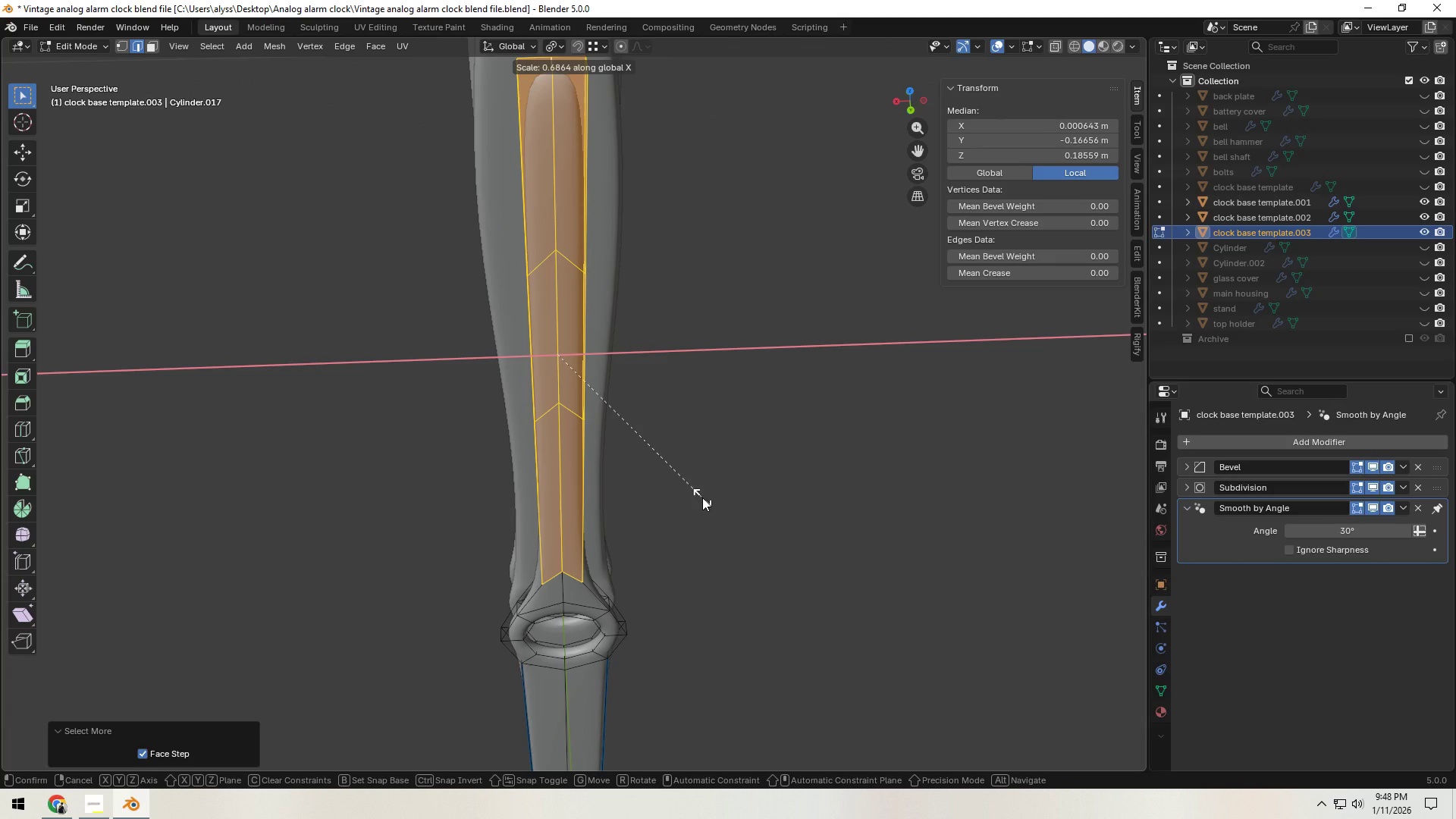 
left_click([702, 497])
 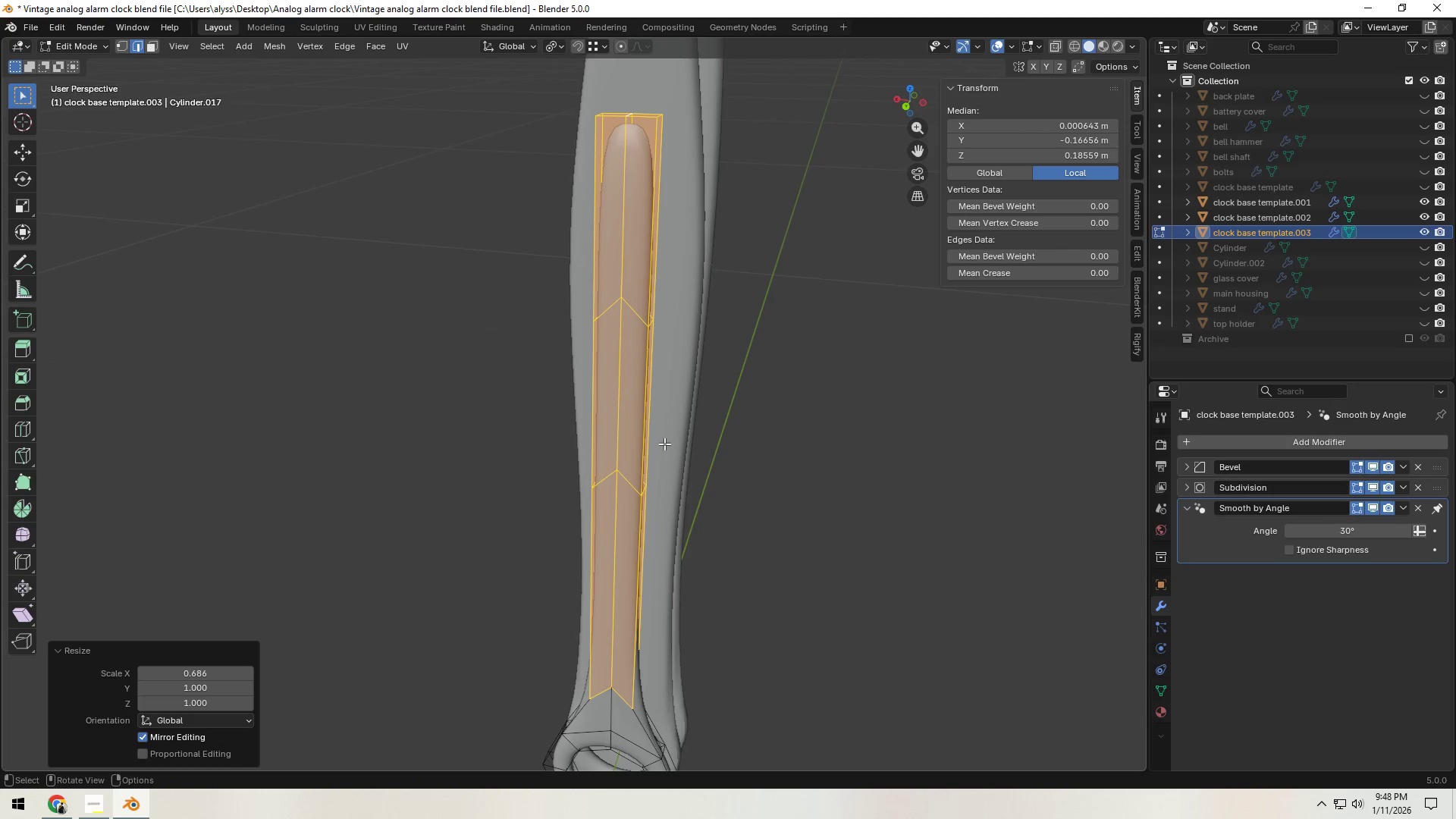 
hold_key(key=ShiftLeft, duration=0.41)
 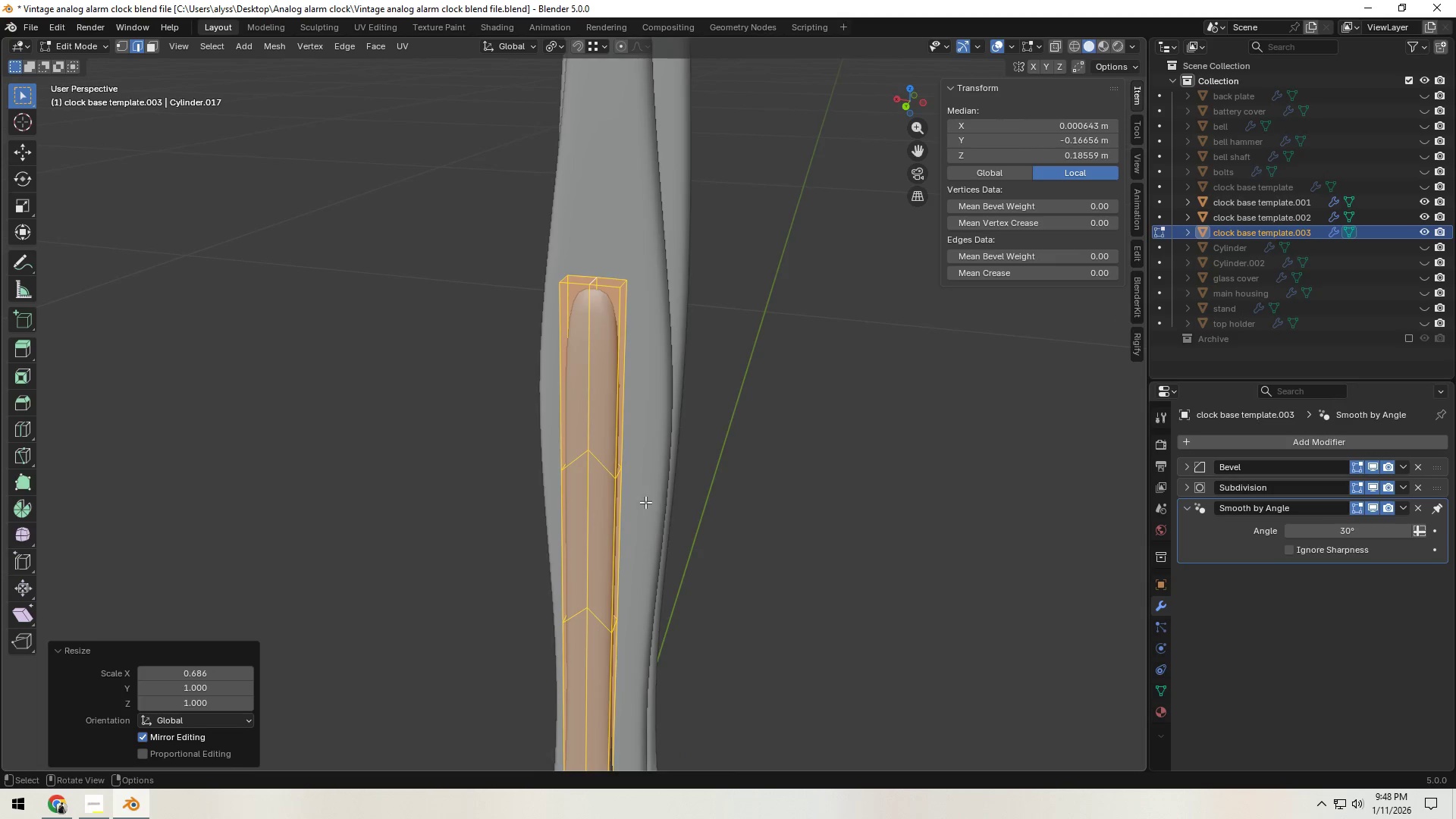 
scroll: coordinate [645, 502], scroll_direction: down, amount: 8.0
 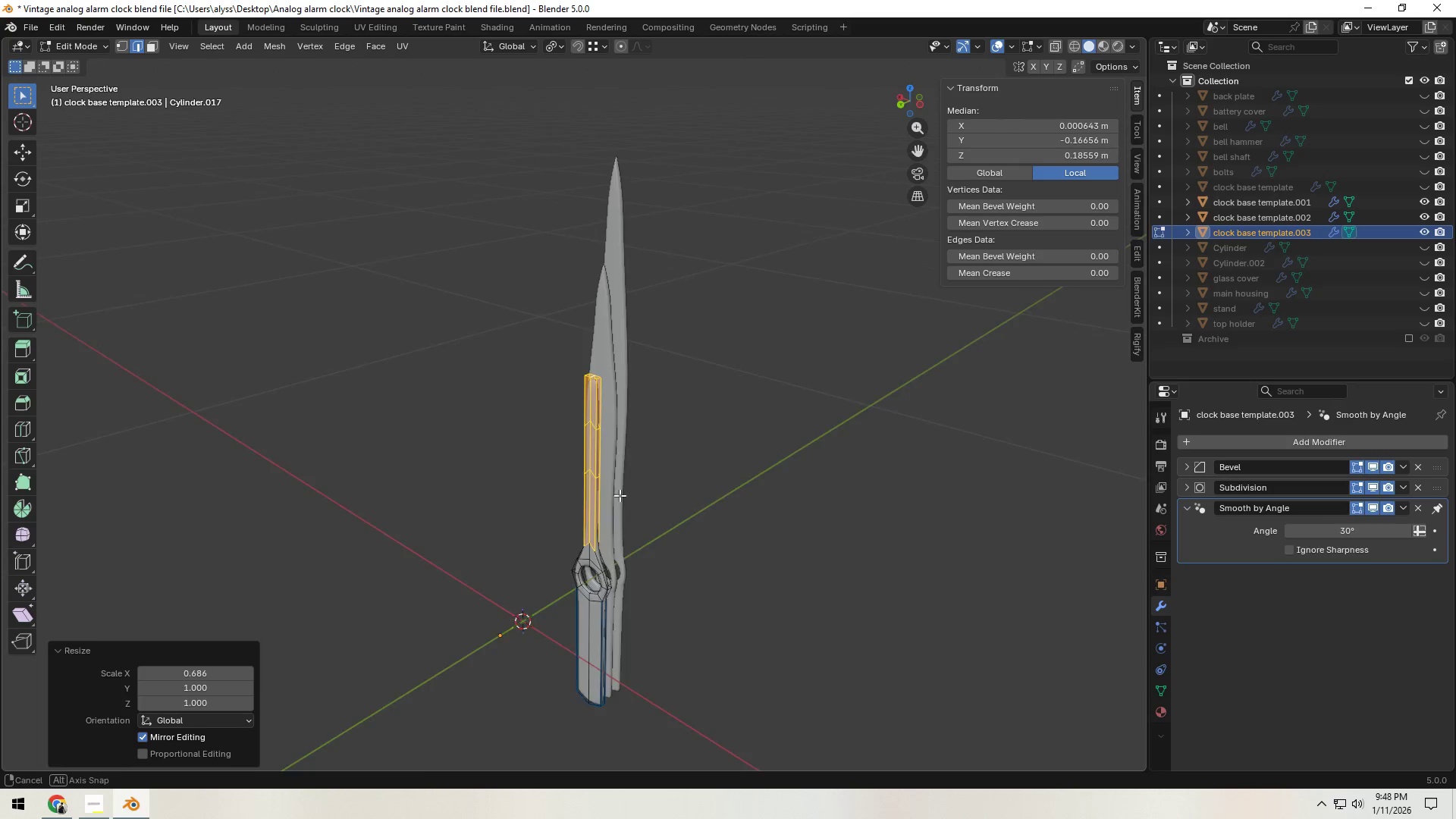 
scroll: coordinate [564, 502], scroll_direction: up, amount: 12.0
 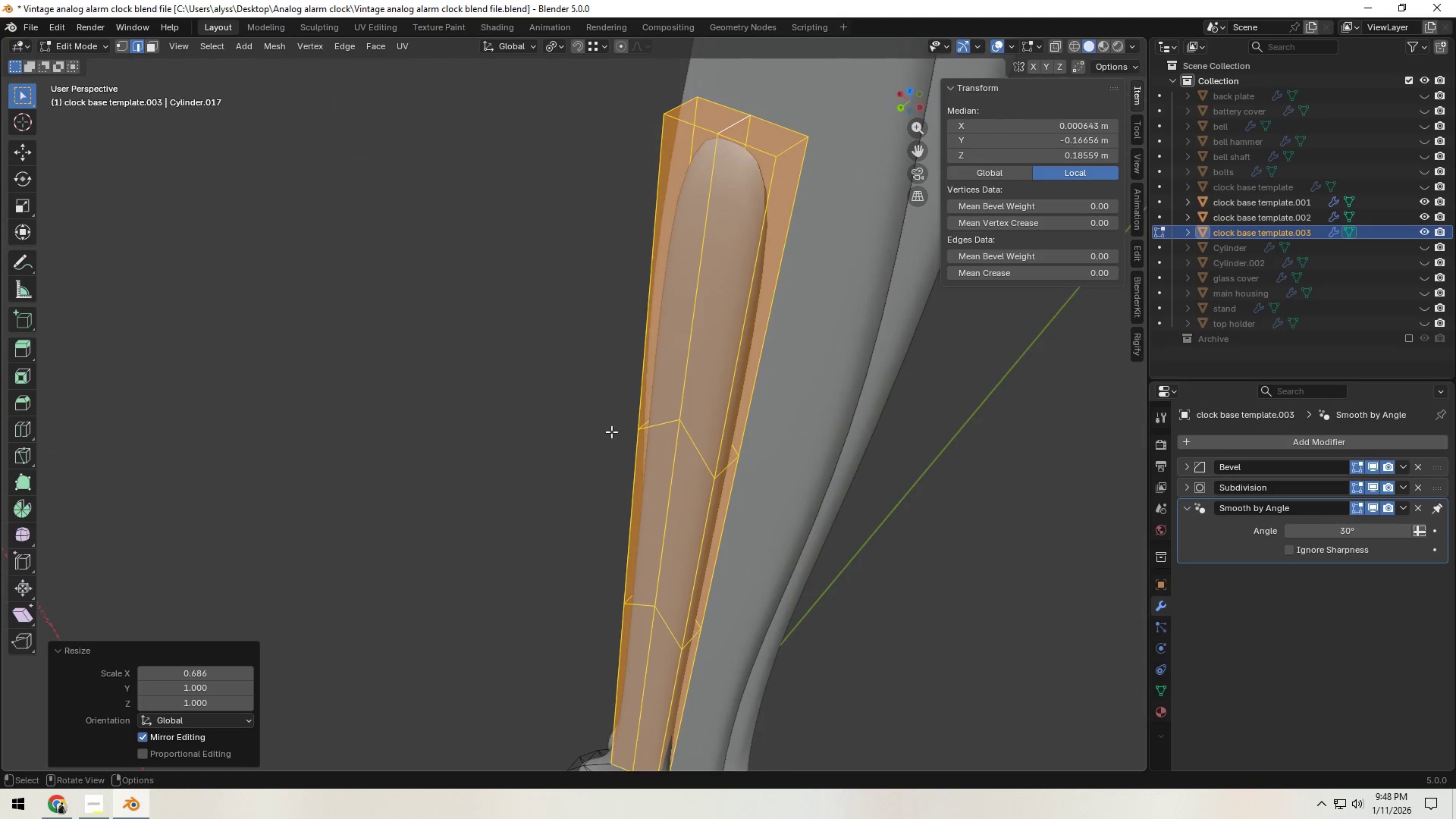 
key(Shift+ShiftLeft)
 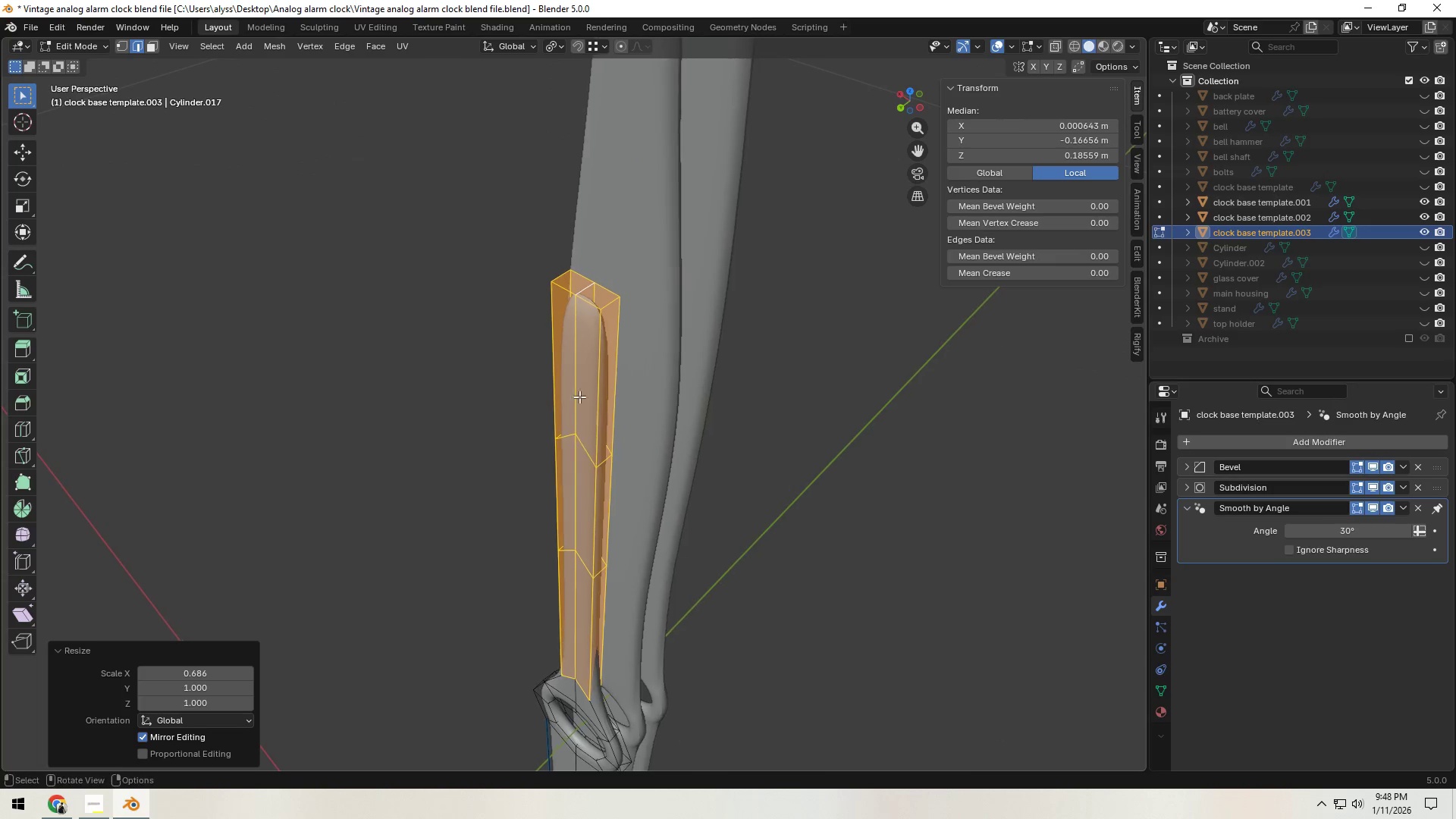 
scroll: coordinate [666, 375], scroll_direction: down, amount: 4.0
 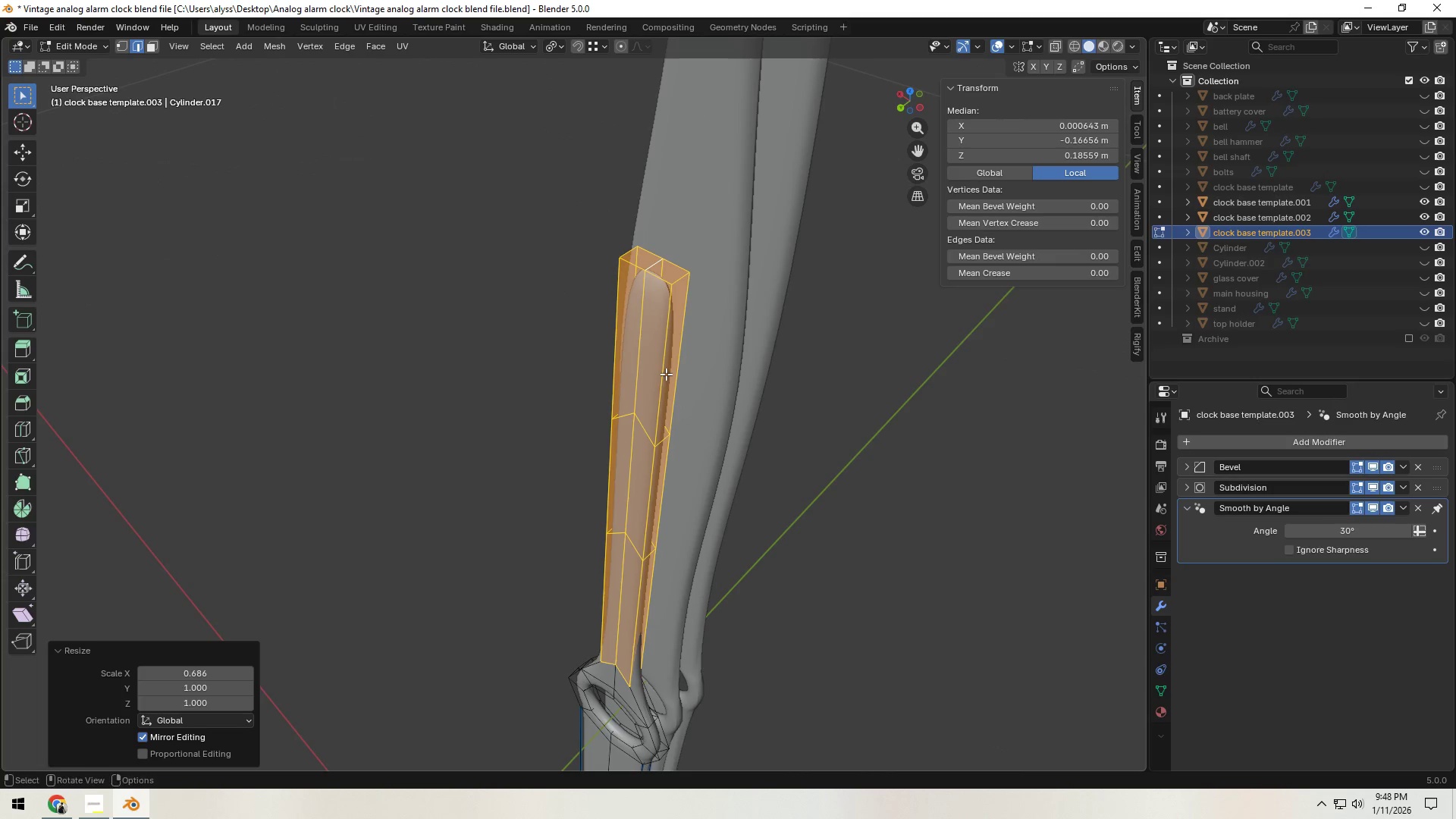 
key(Backquote)
 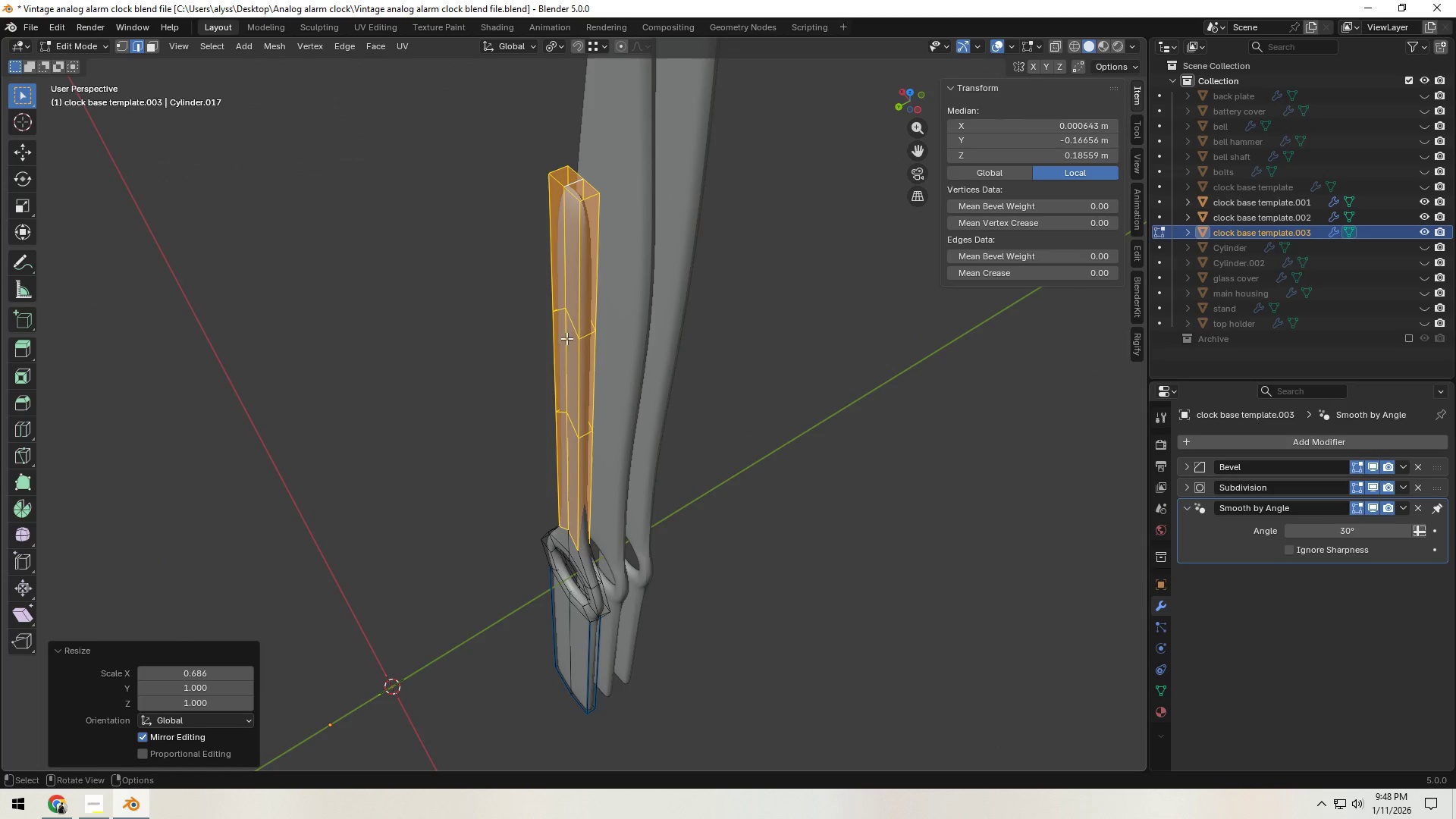 
hold_key(key=ShiftLeft, duration=0.47)
 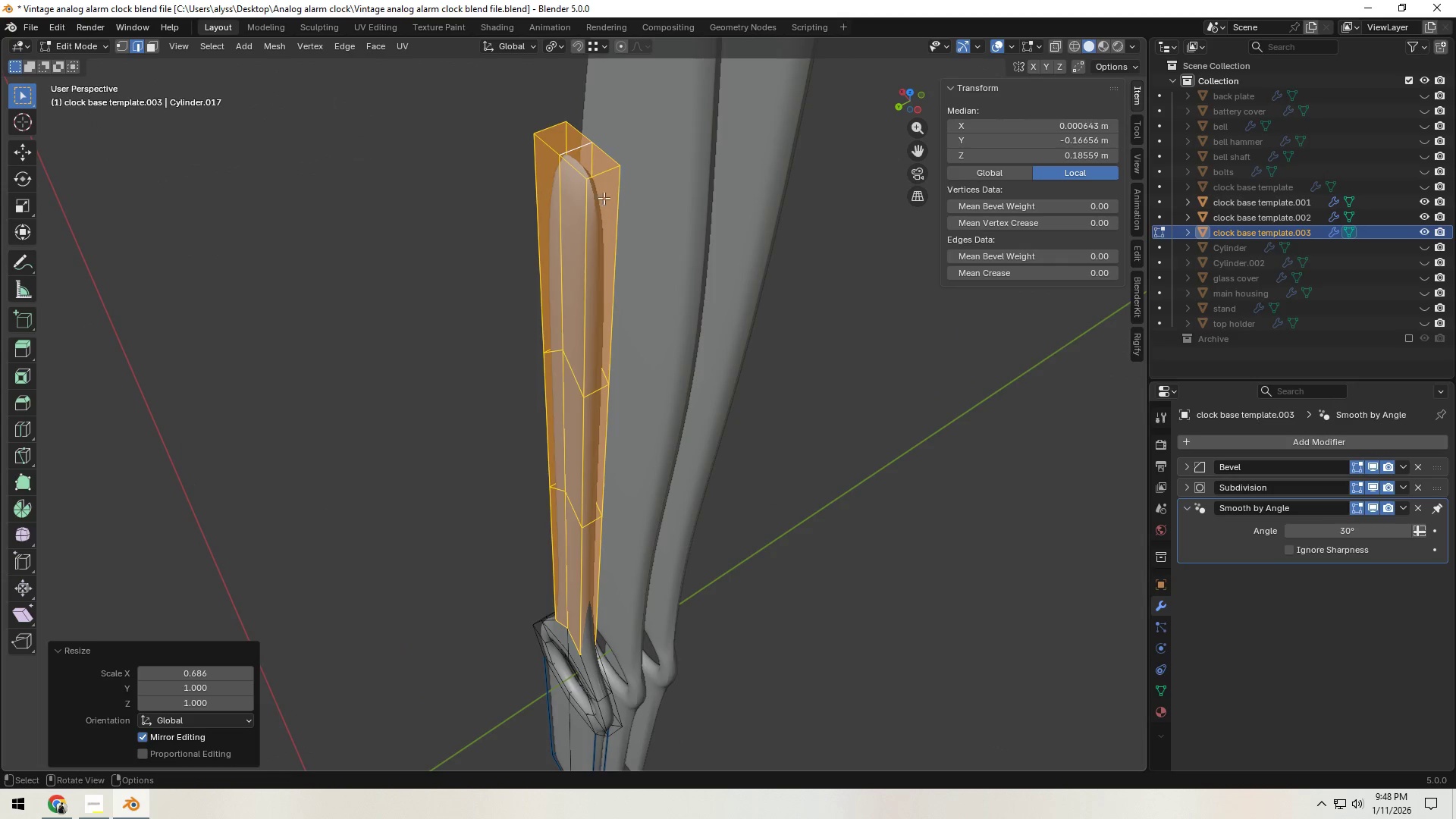 
scroll: coordinate [557, 224], scroll_direction: up, amount: 2.0
 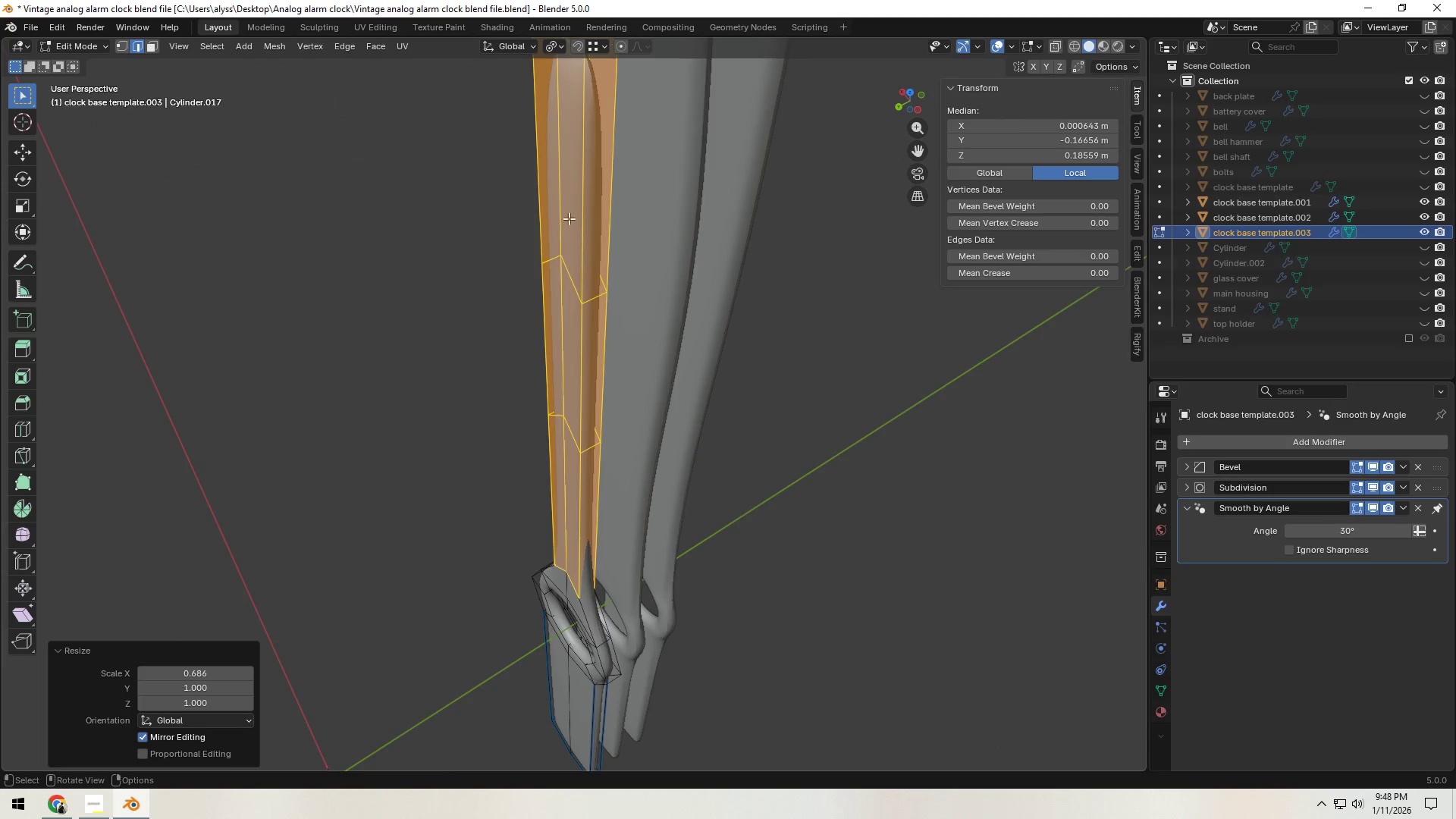 
left_click([603, 177])
 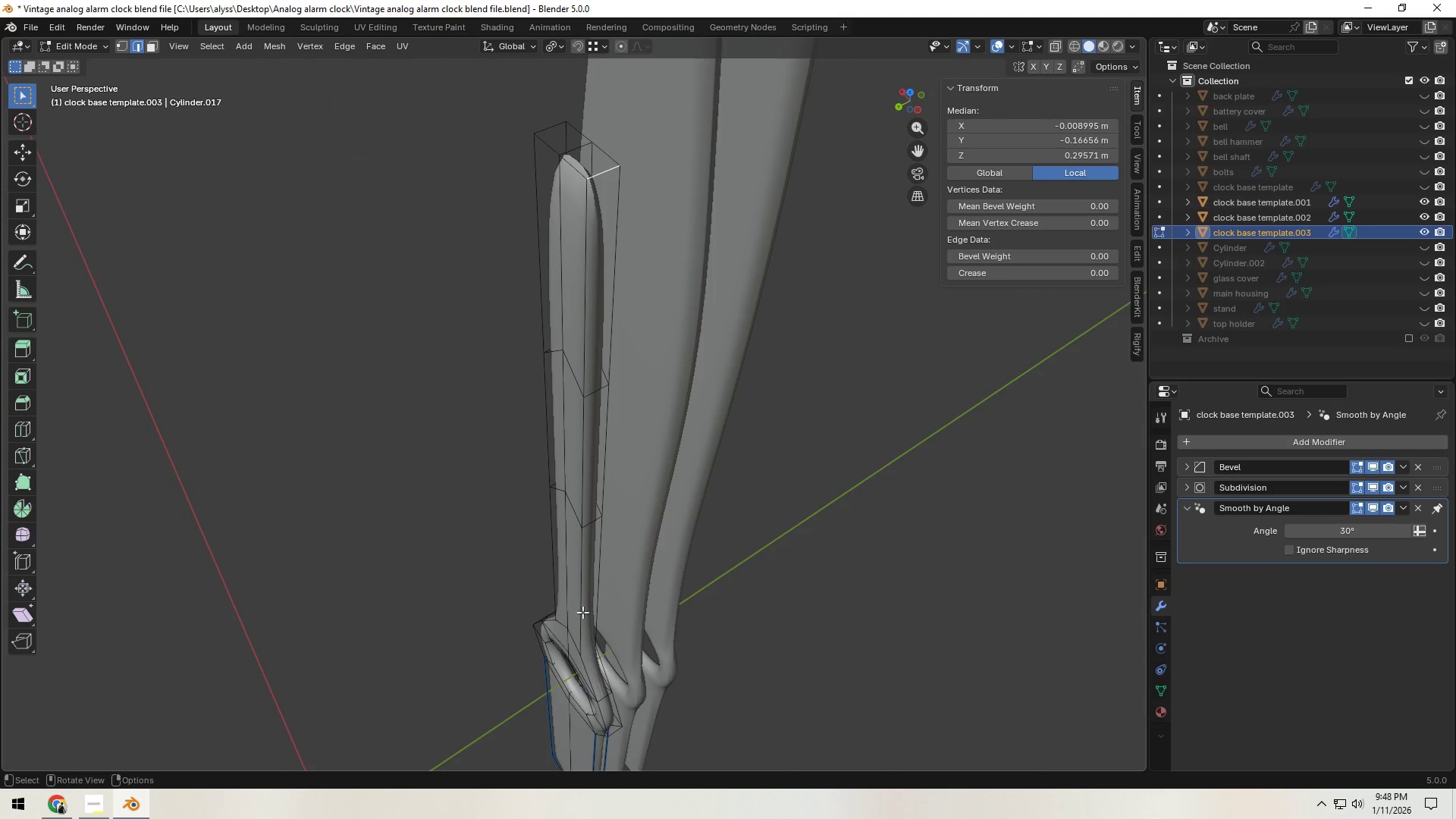 
left_click([582, 612])
 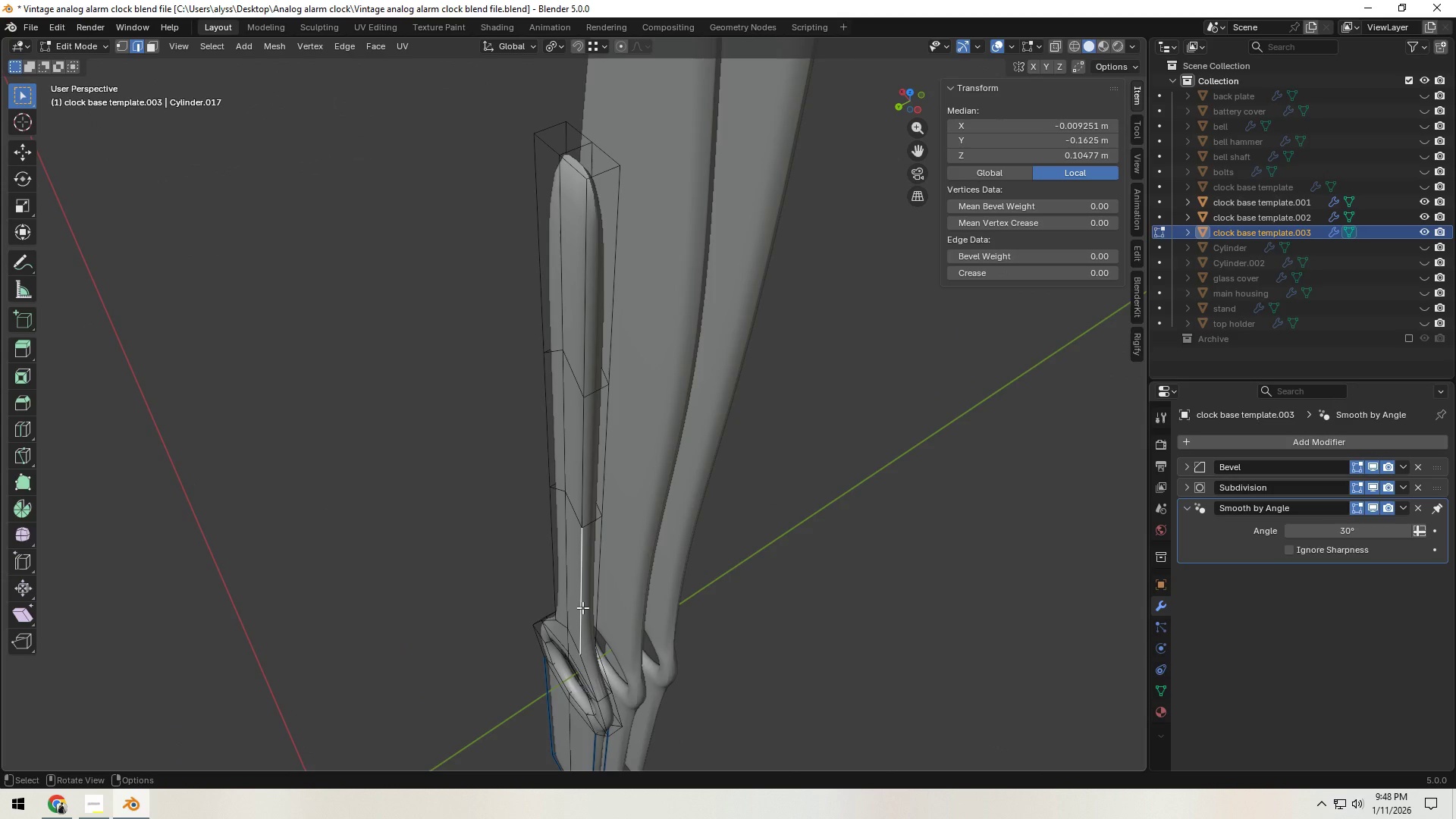 
hold_key(key=AltLeft, duration=1.08)
left_click([582, 607])
 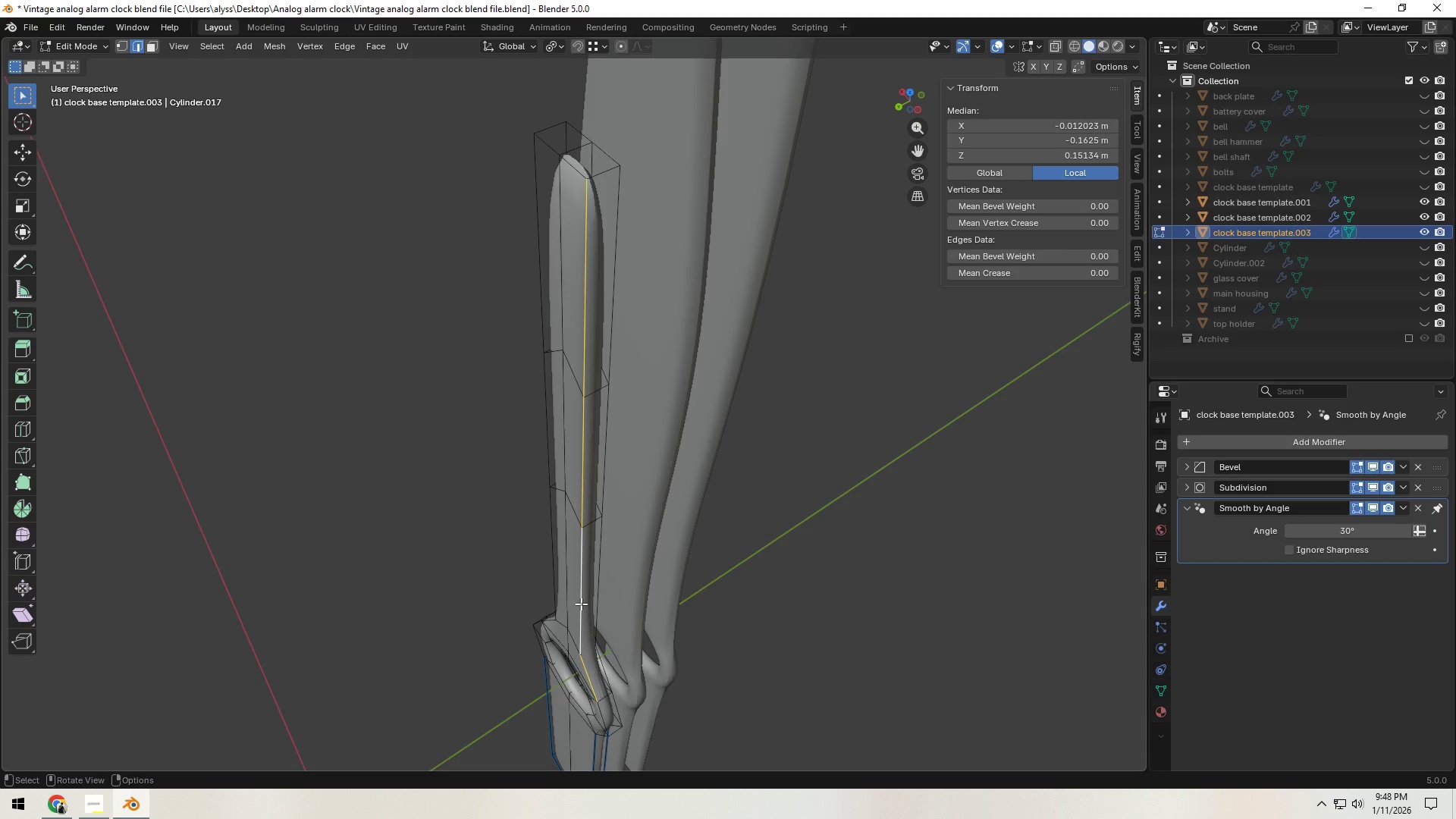 
left_click([581, 603])
 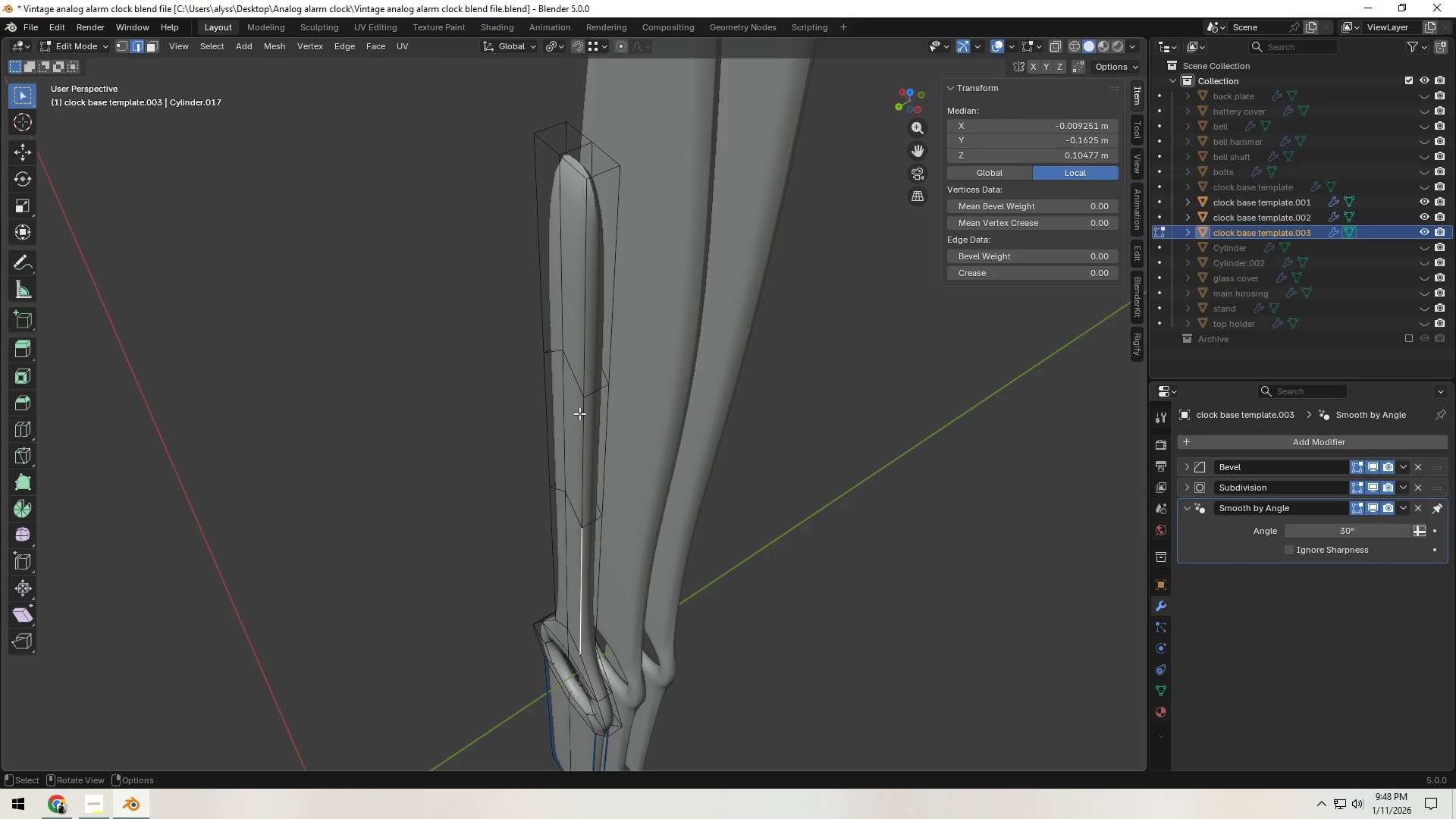 
hold_key(key=ControlLeft, duration=1.5)
left_click([579, 274])
 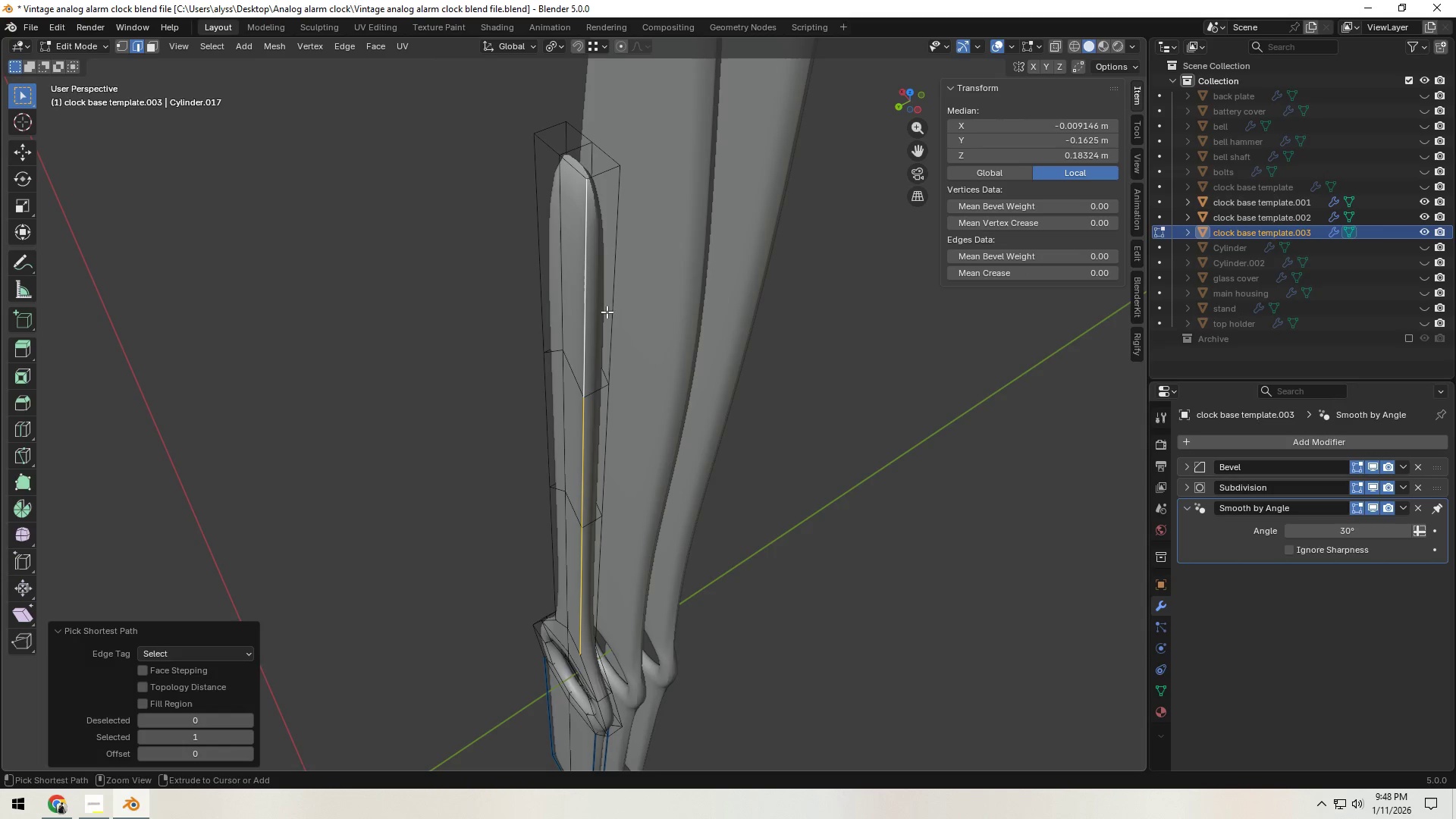 
hold_key(key=ControlLeft, duration=1.51)
left_click([618, 292])
 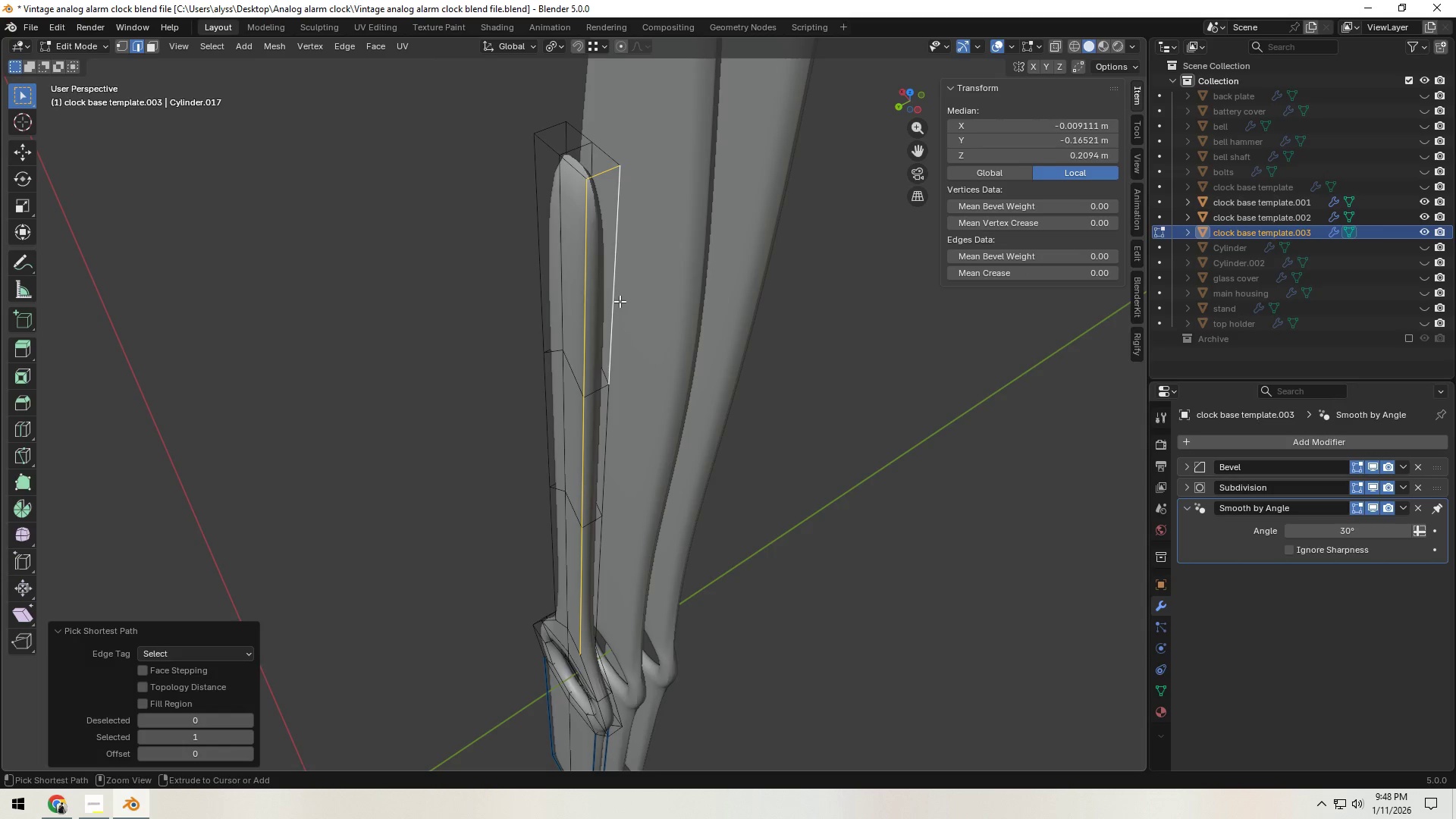 
hold_key(key=ControlLeft, duration=1.41)
left_click([598, 600])
 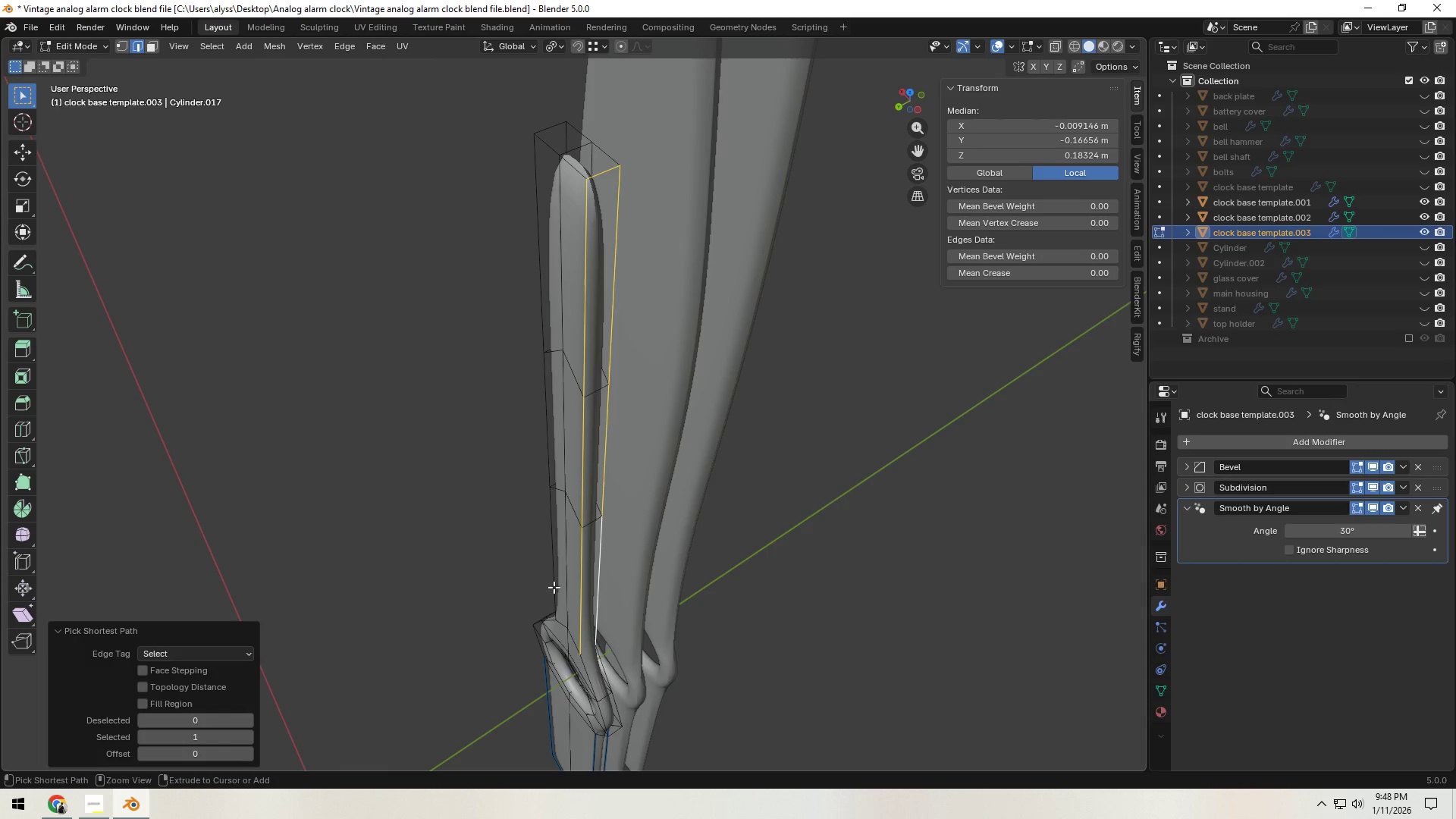 
hold_key(key=ShiftLeft, duration=0.7)
left_click([553, 582])
 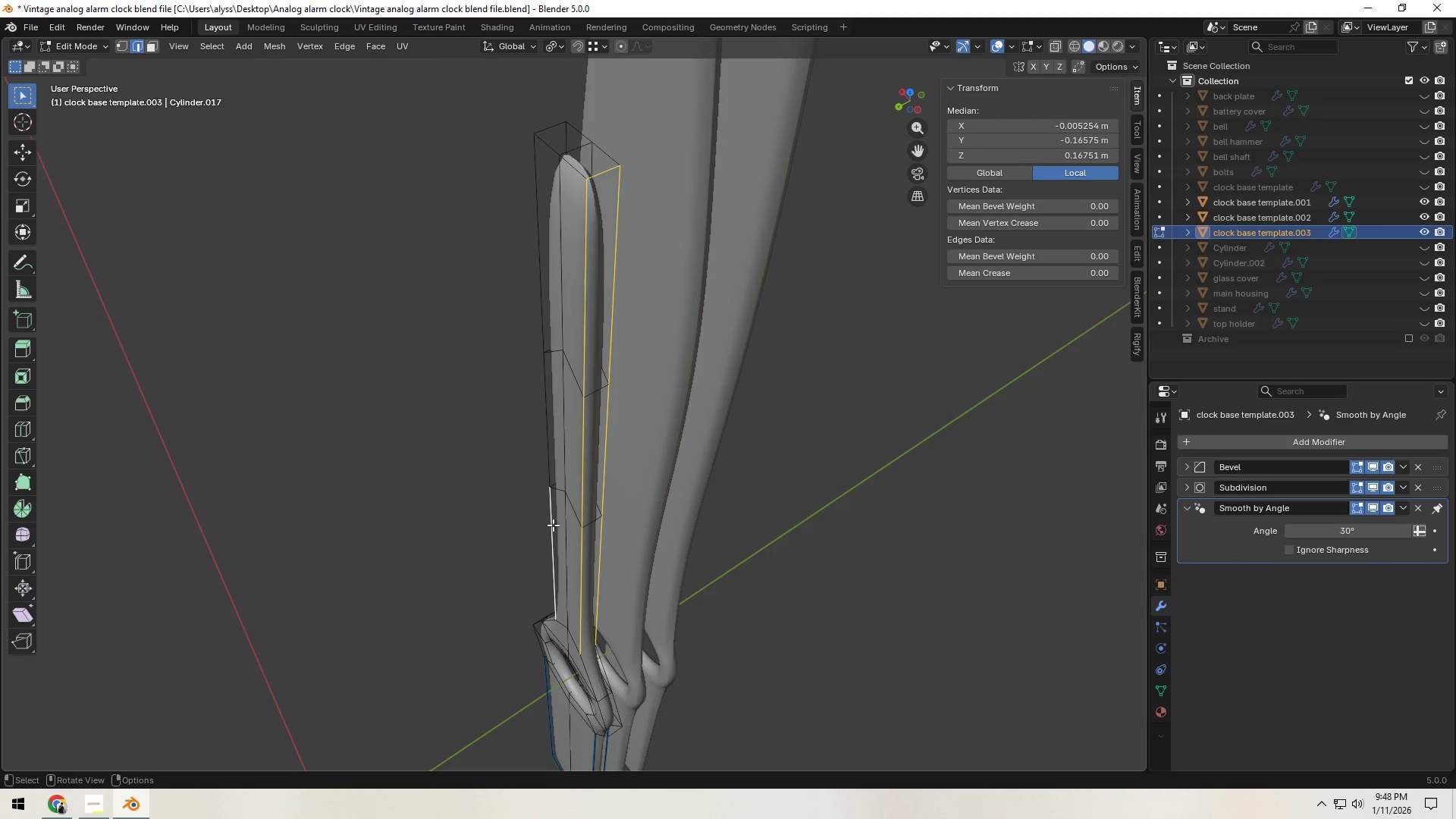 
hold_key(key=ControlLeft, duration=0.58)
left_click([537, 226])
 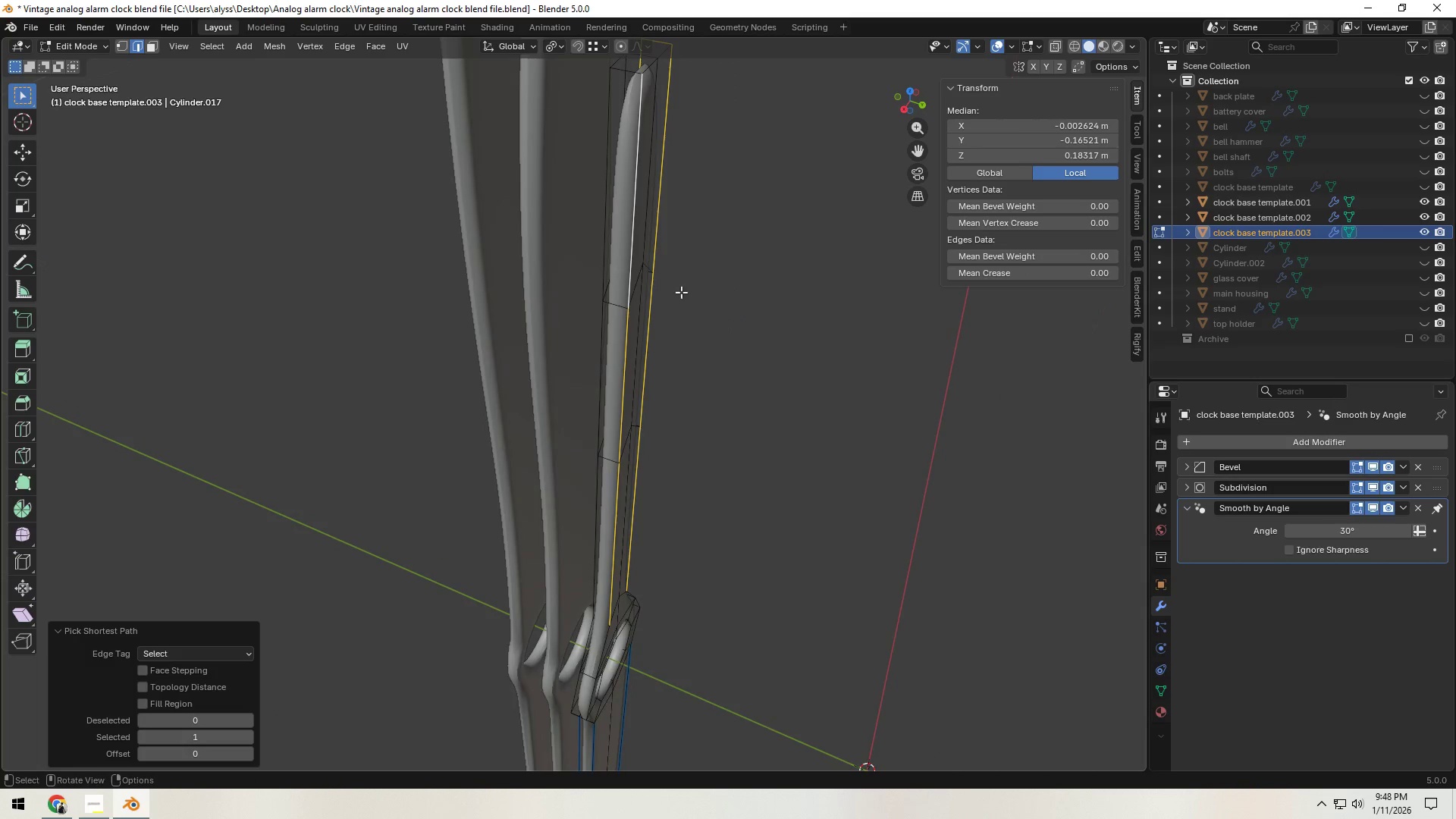 
hold_key(key=ControlLeft, duration=1.09)
left_click([607, 262])
 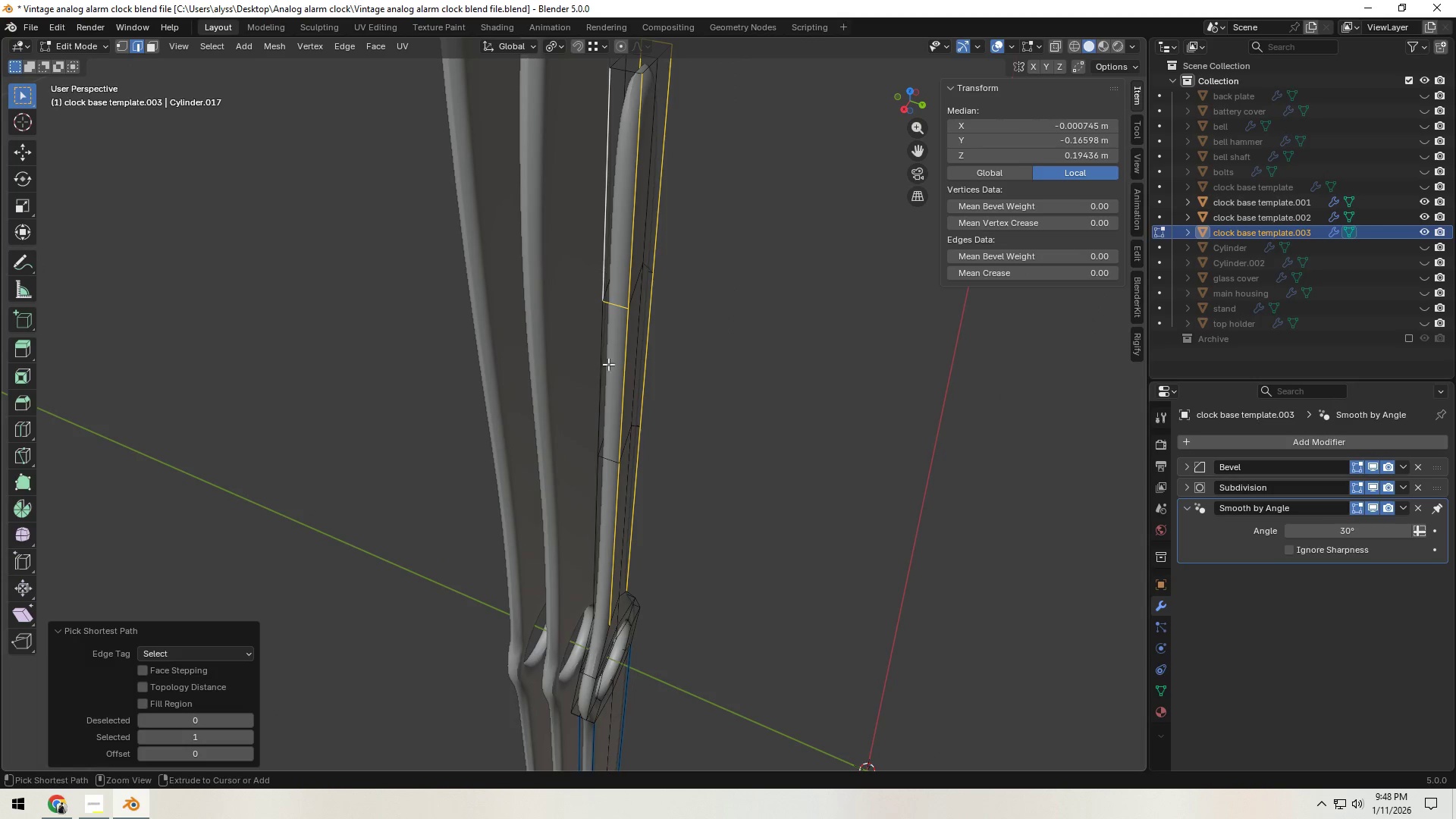 
hold_key(key=ShiftLeft, duration=0.33)
left_click([617, 306])
 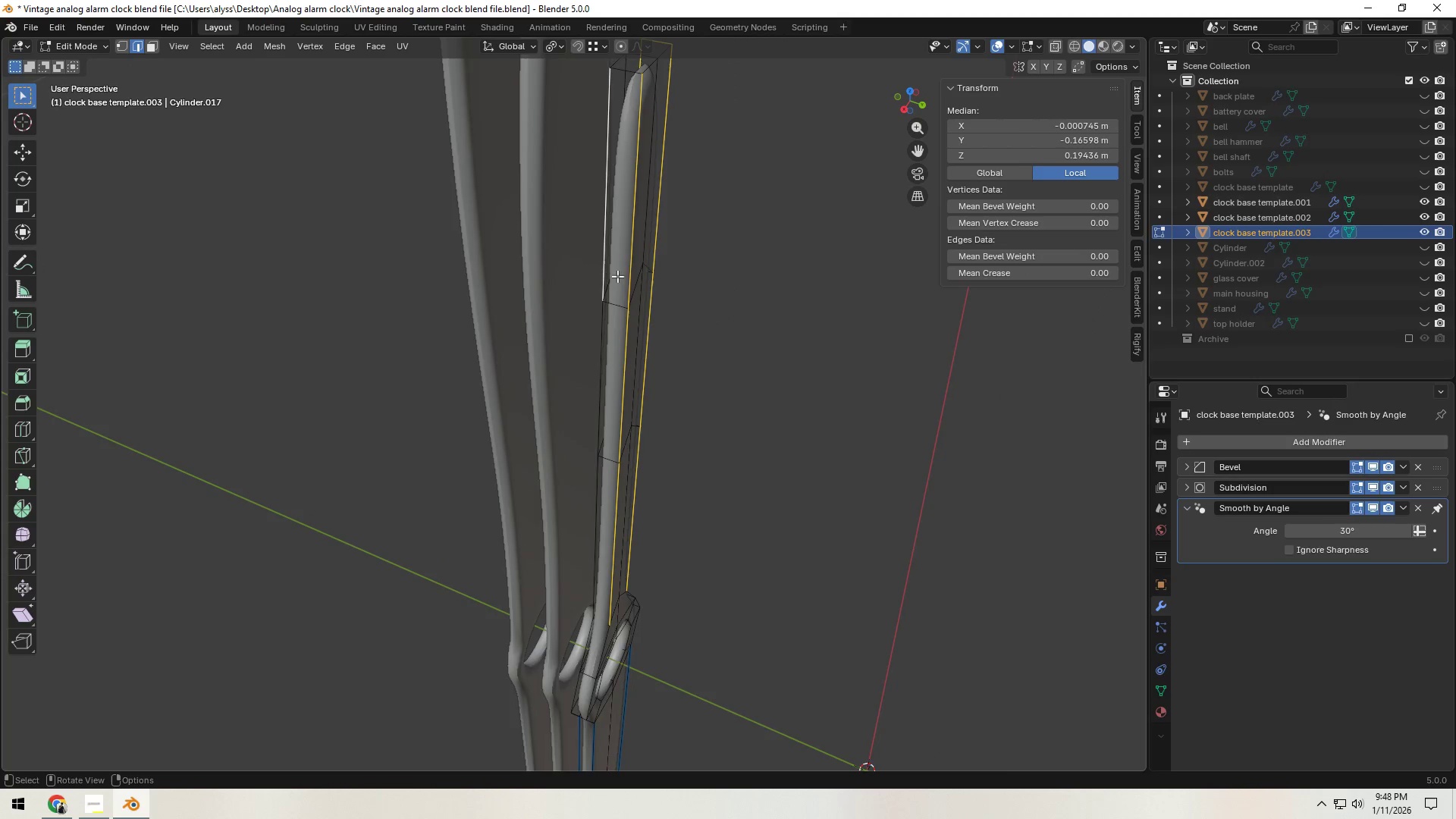 
hold_key(key=ShiftLeft, duration=0.81)
 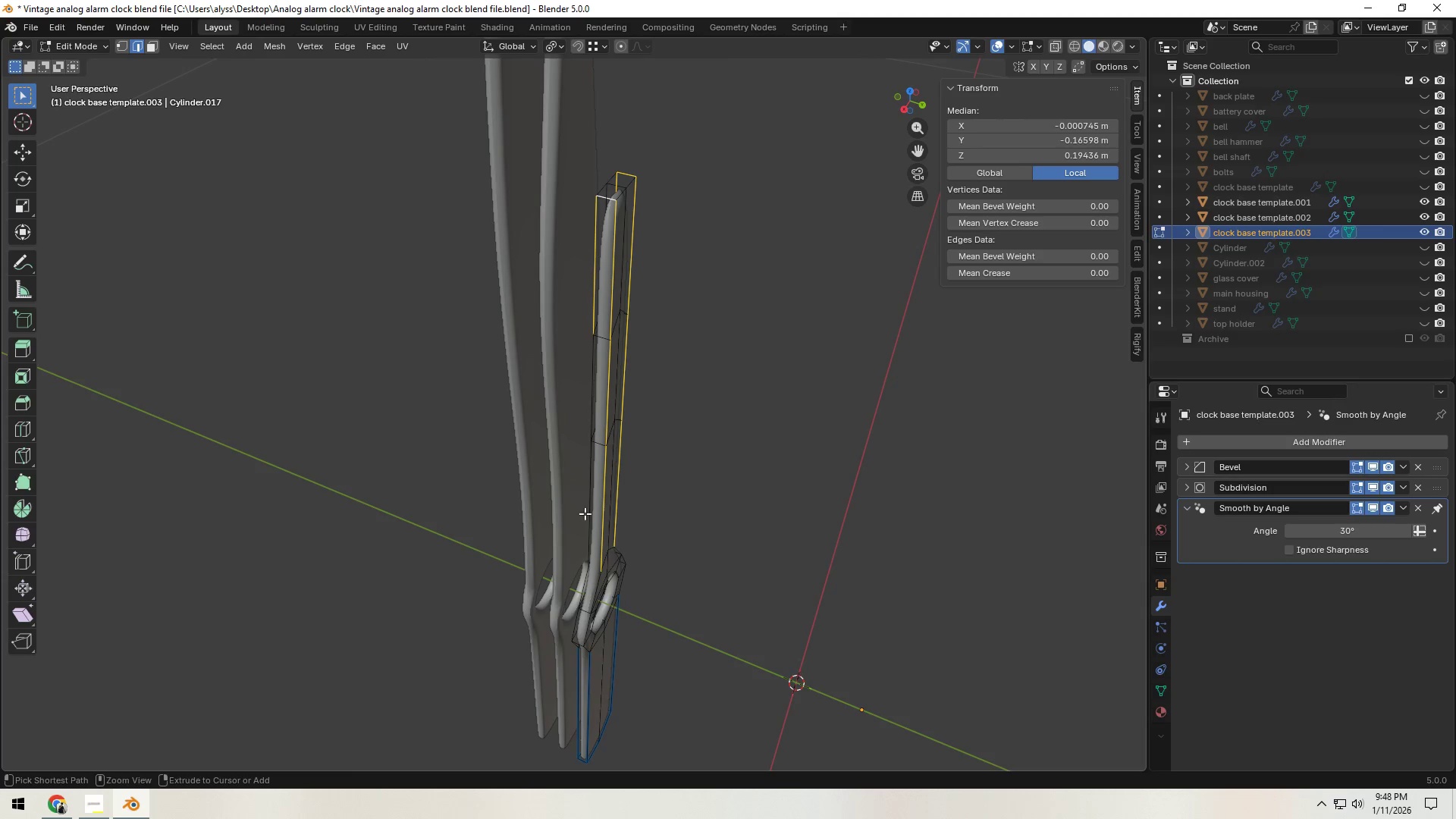 
scroll: coordinate [620, 245], scroll_direction: down, amount: 2.0
 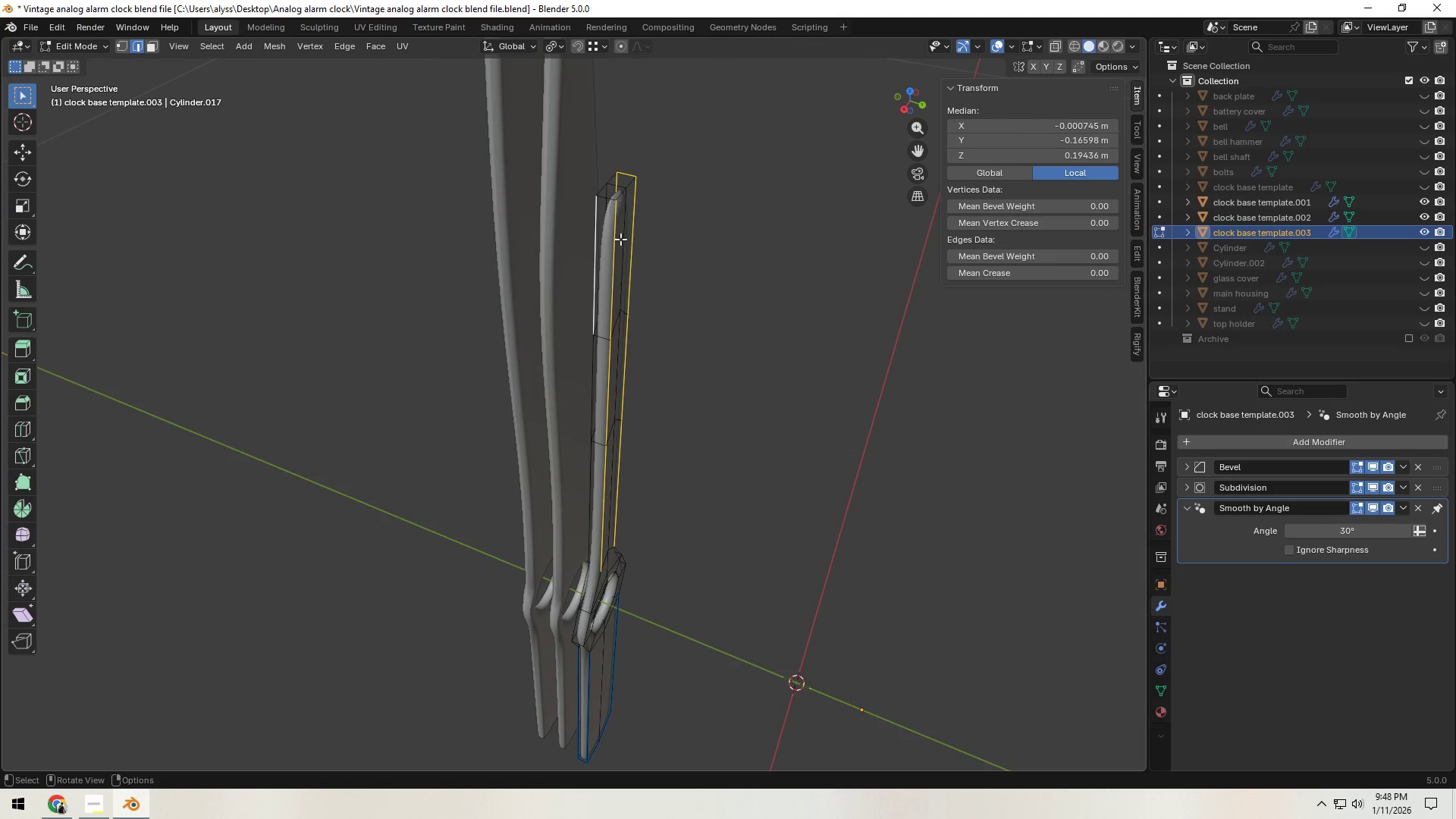 
left_click([606, 206])
 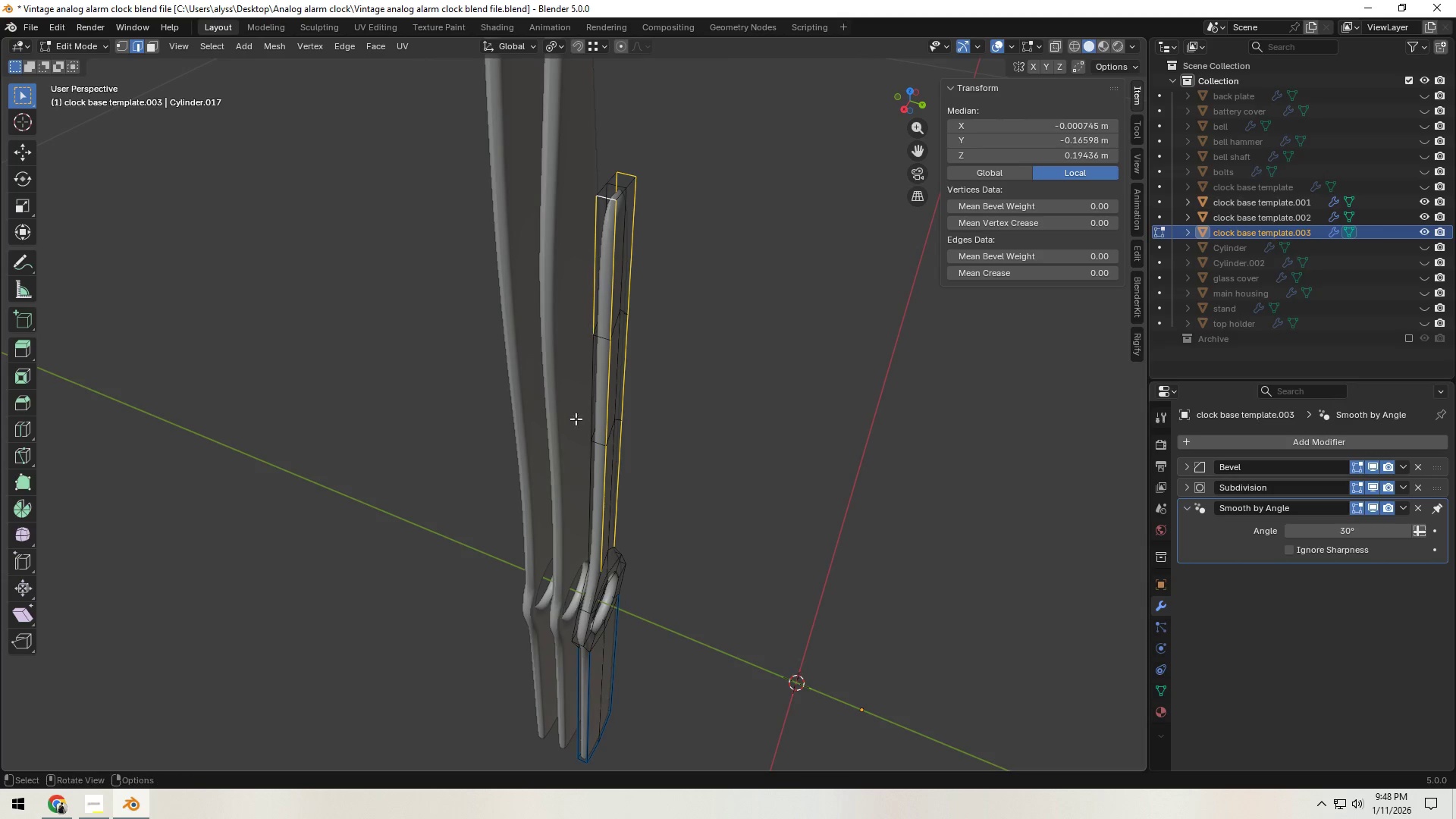 
hold_key(key=ControlLeft, duration=0.86)
left_click([590, 507])
 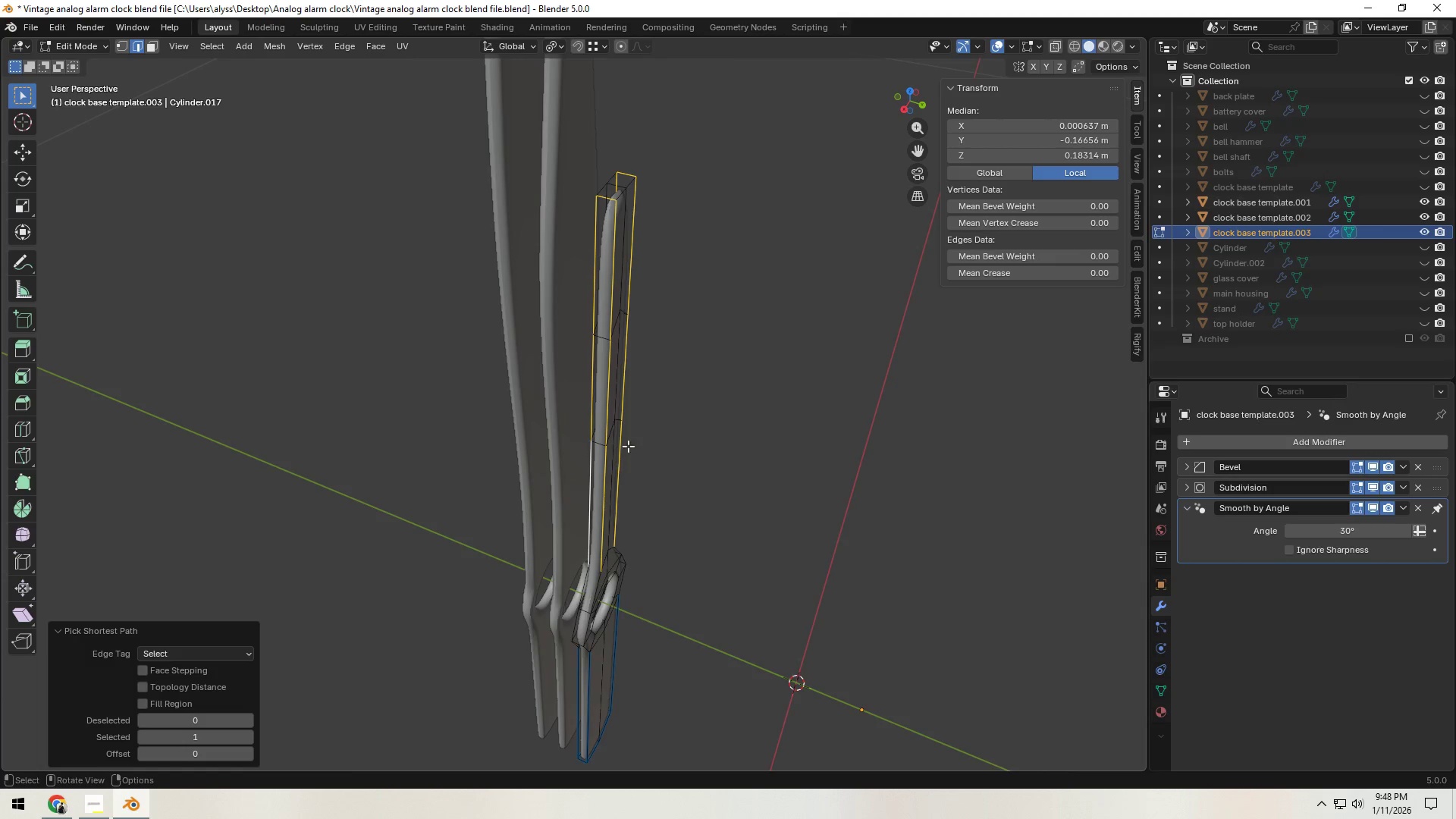 
key(Shift+ShiftLeft)
 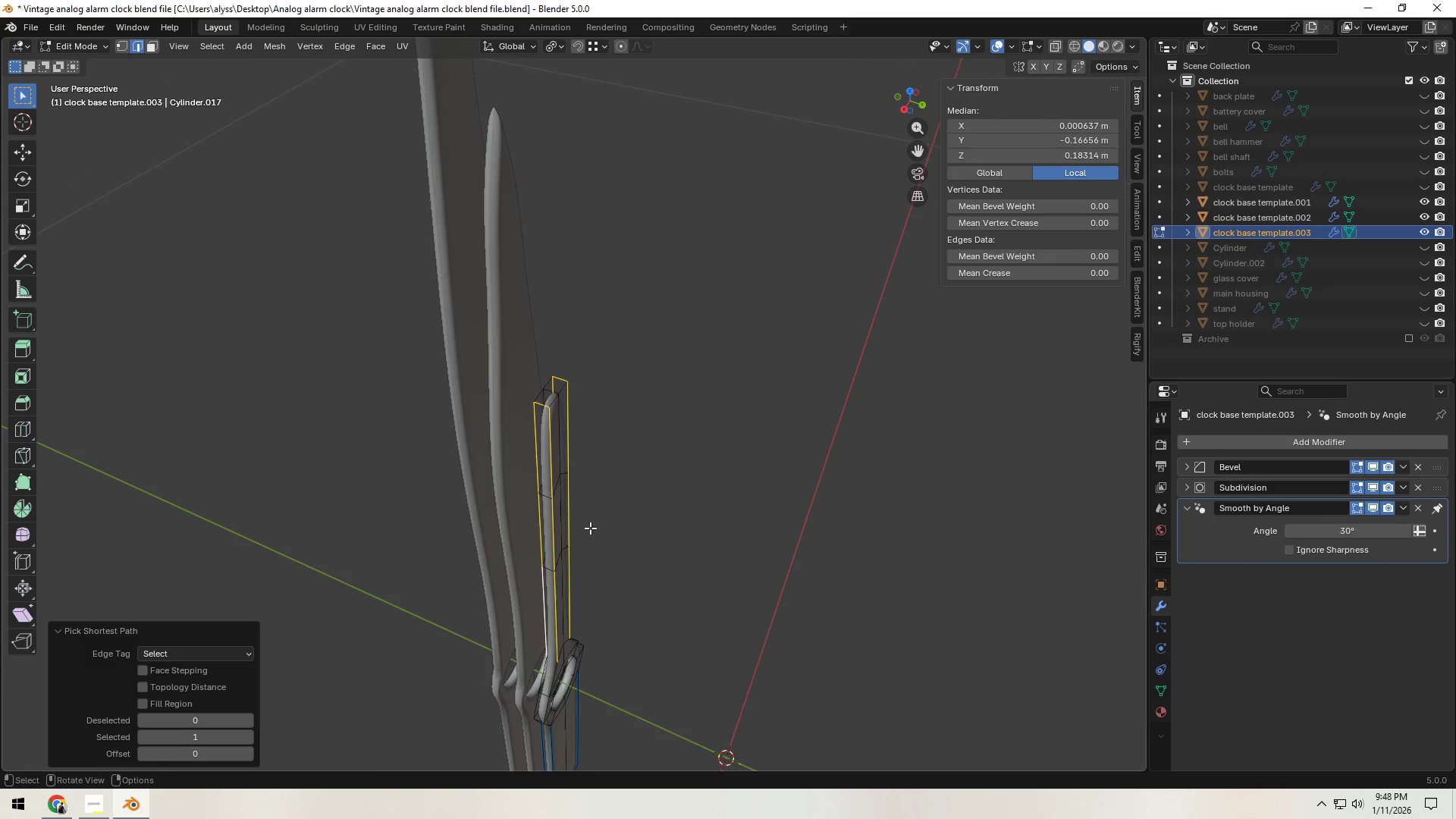 
scroll: coordinate [629, 441], scroll_direction: down, amount: 1.0
 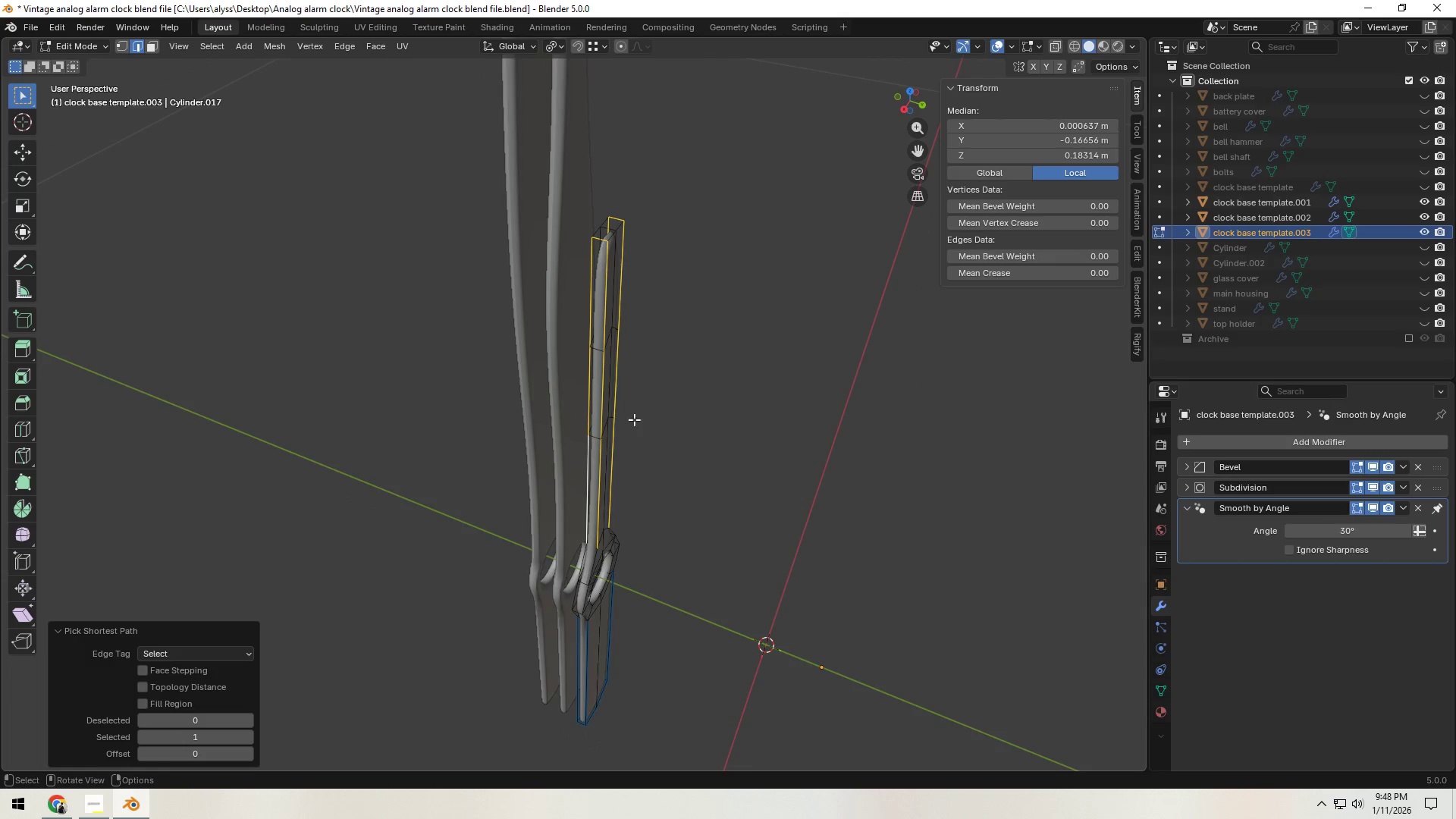 
hold_key(key=ShiftLeft, duration=1.5)
 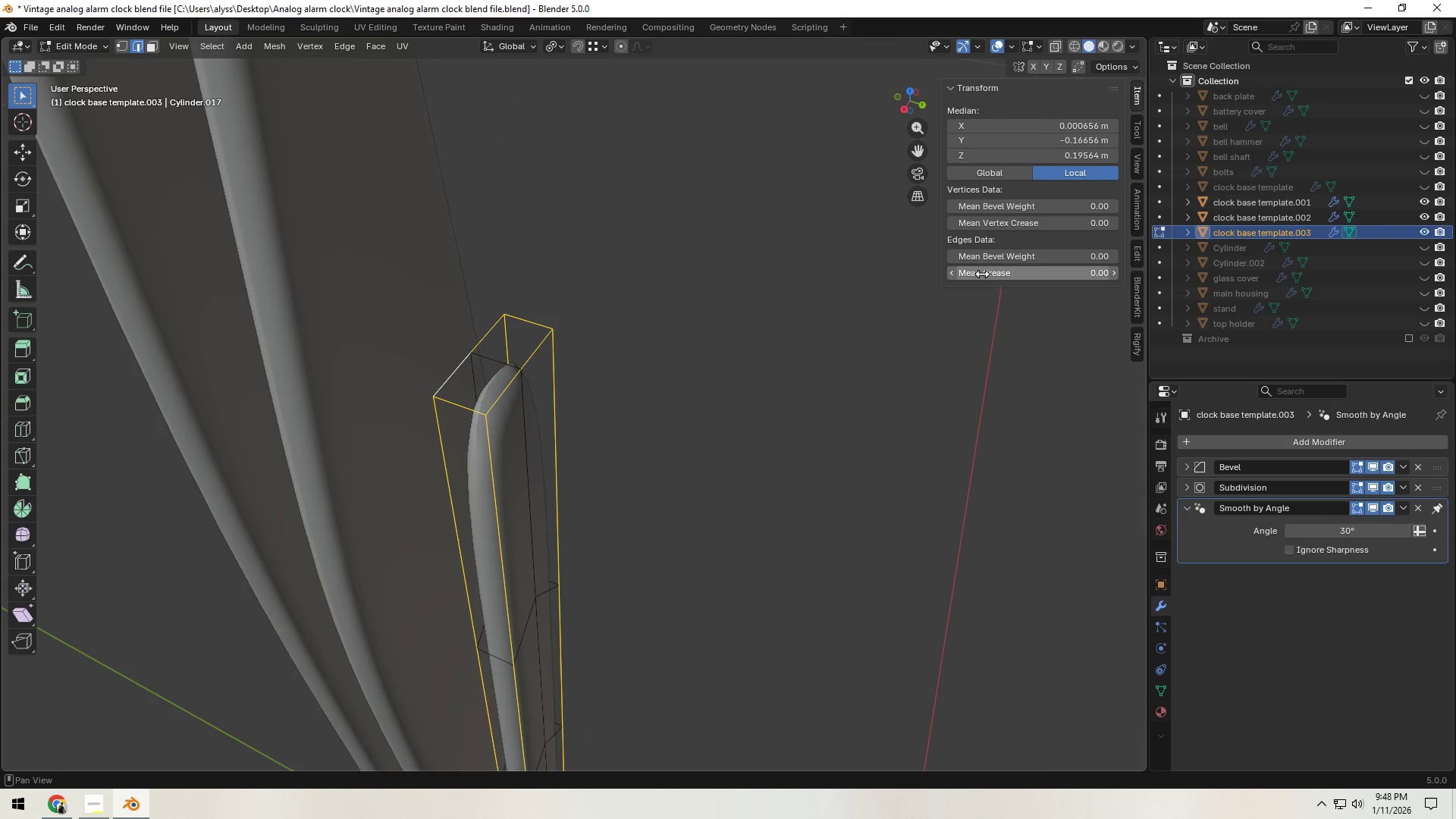 
scroll: coordinate [590, 528], scroll_direction: up, amount: 5.0
 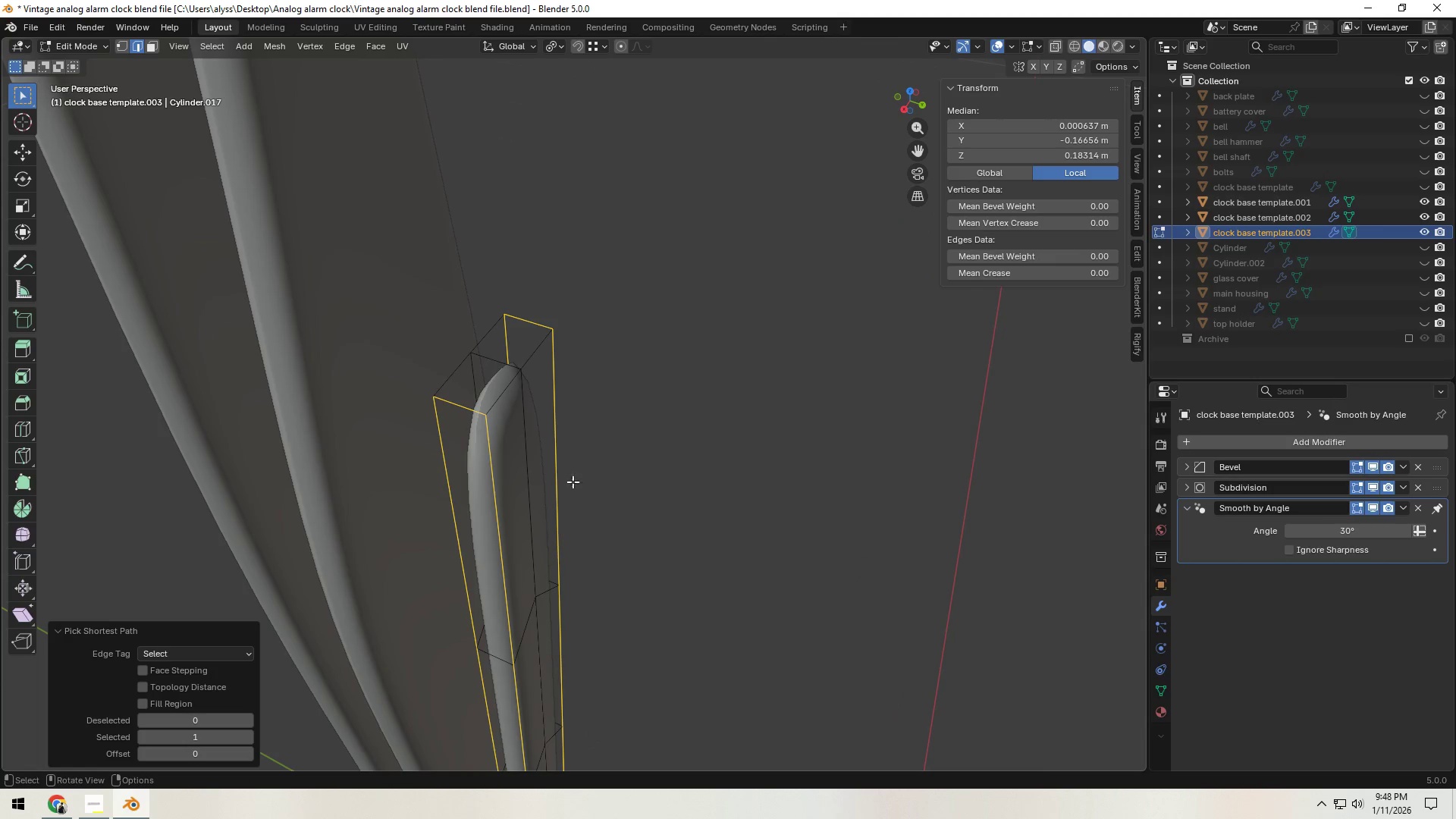 
left_click([509, 384])
 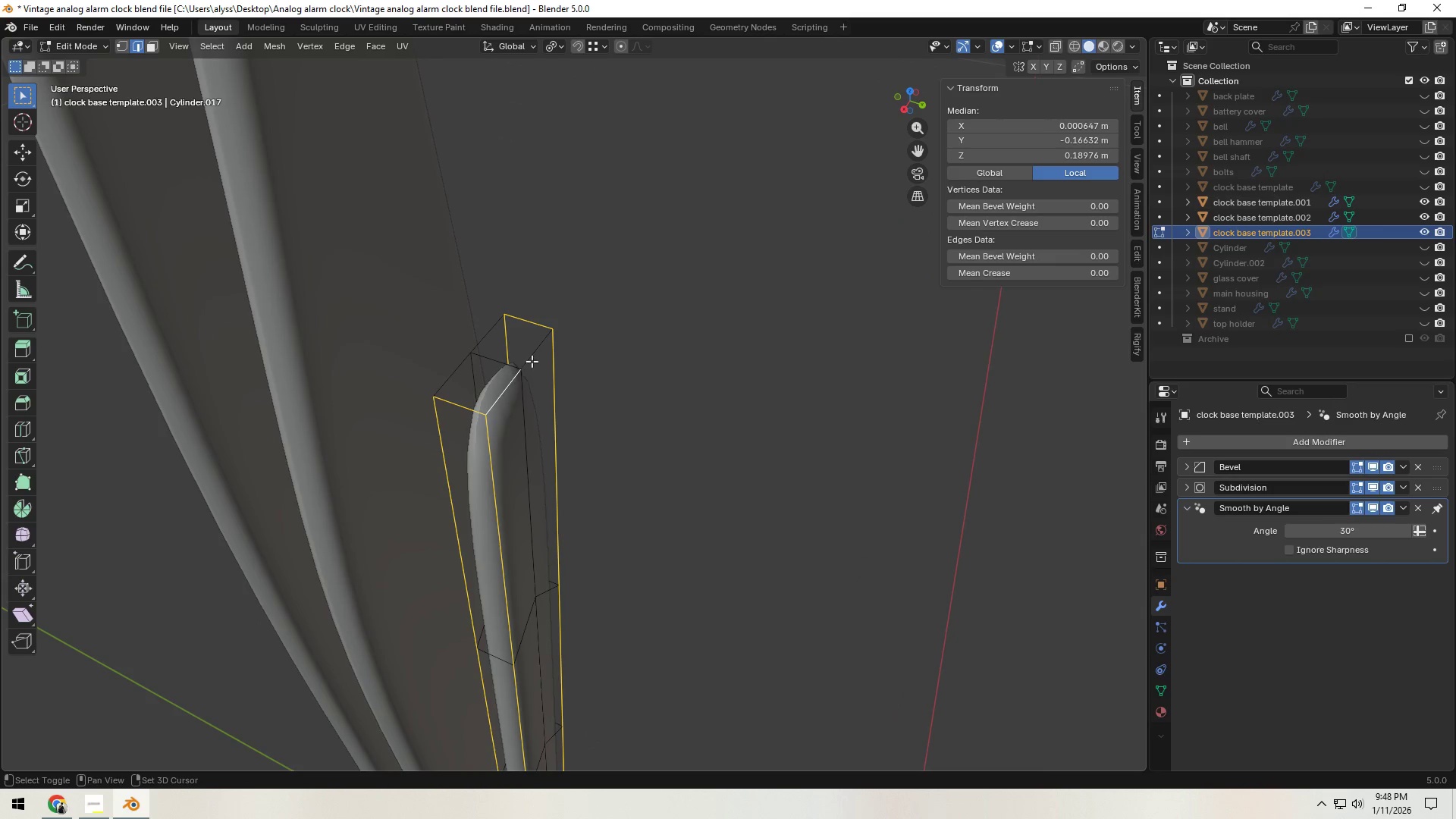 
double_click([532, 360])
 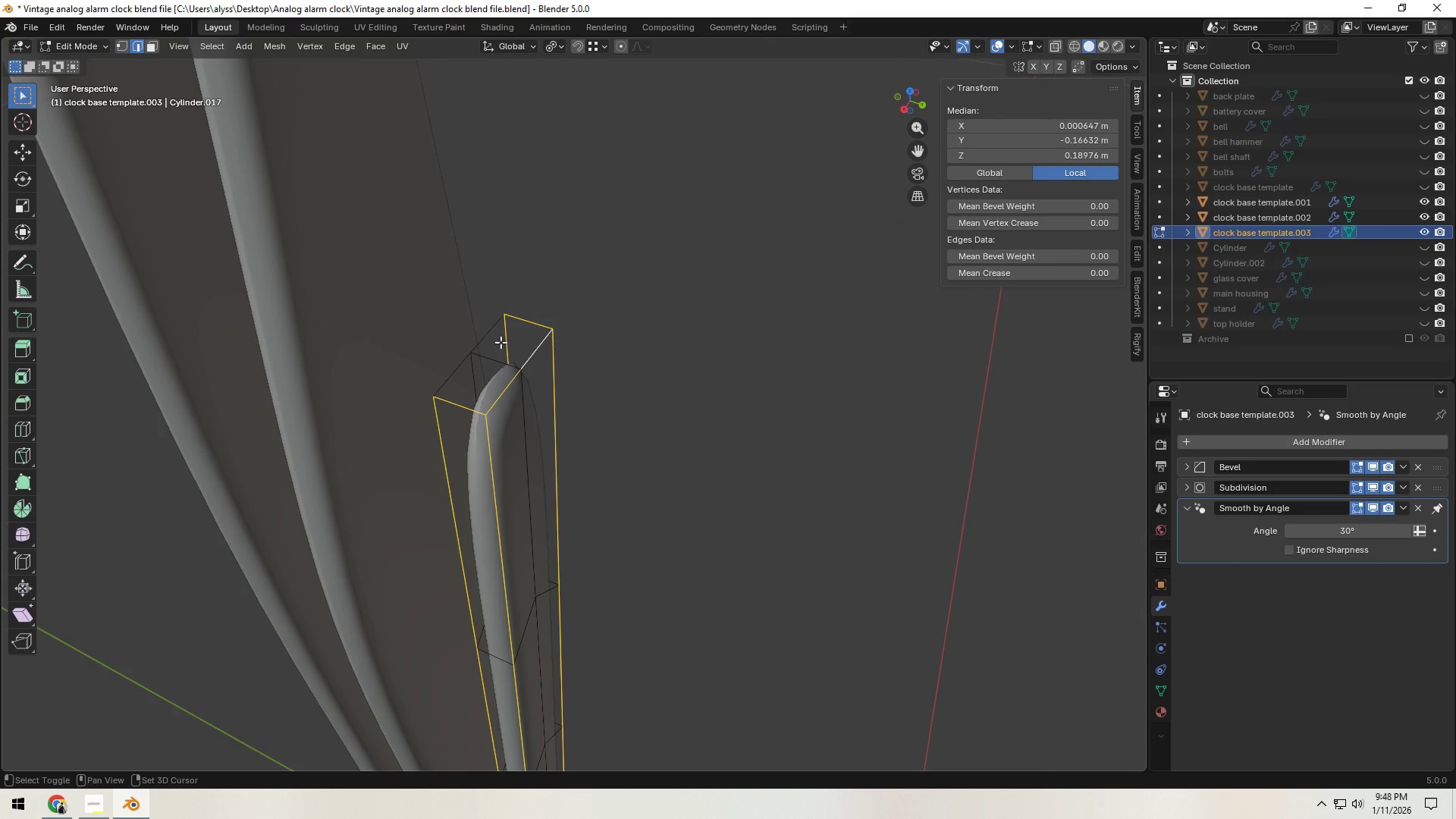 
triple_click([497, 340])
 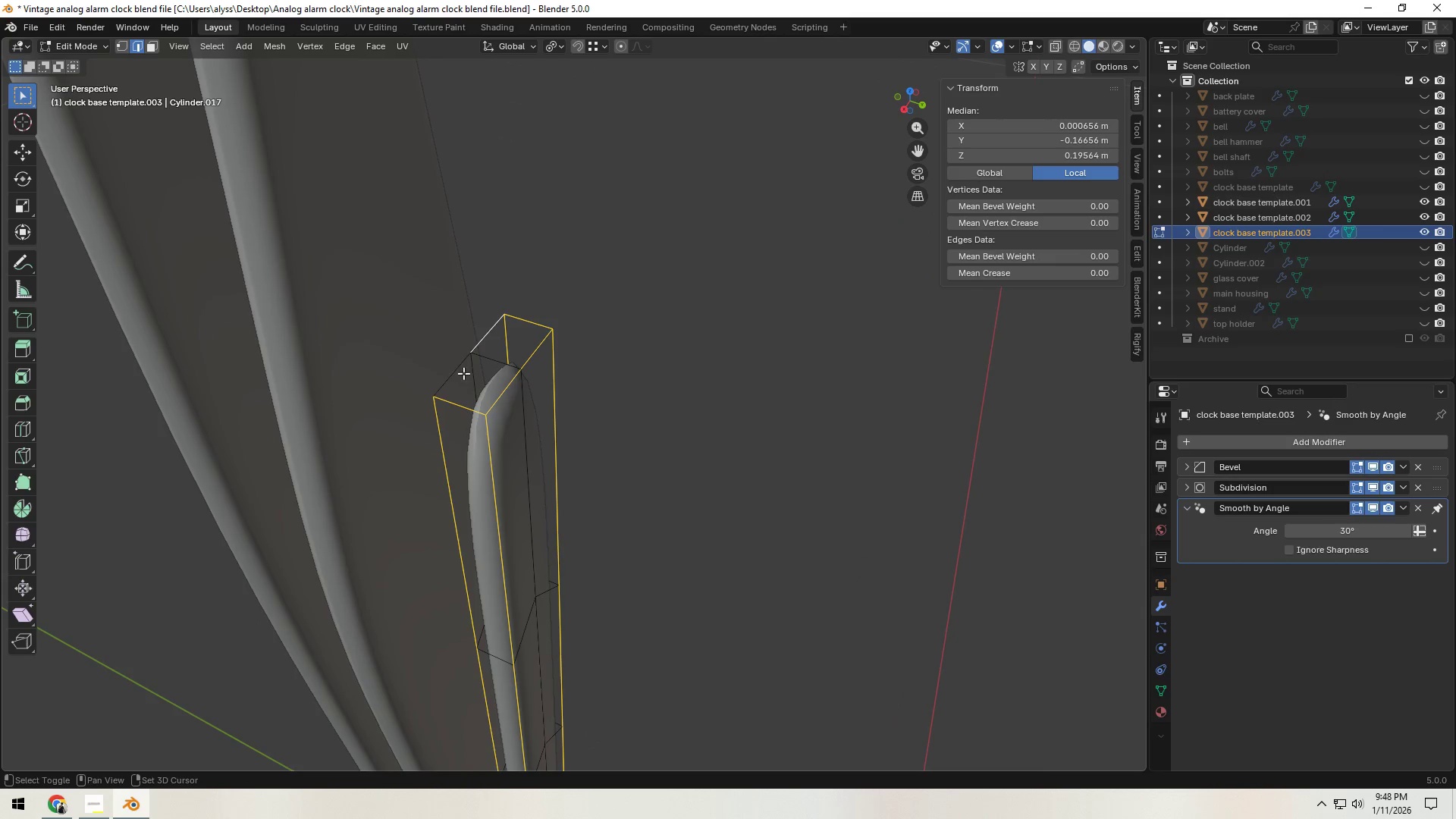 
hold_key(key=ShiftLeft, duration=0.39)
triple_click([457, 381])
 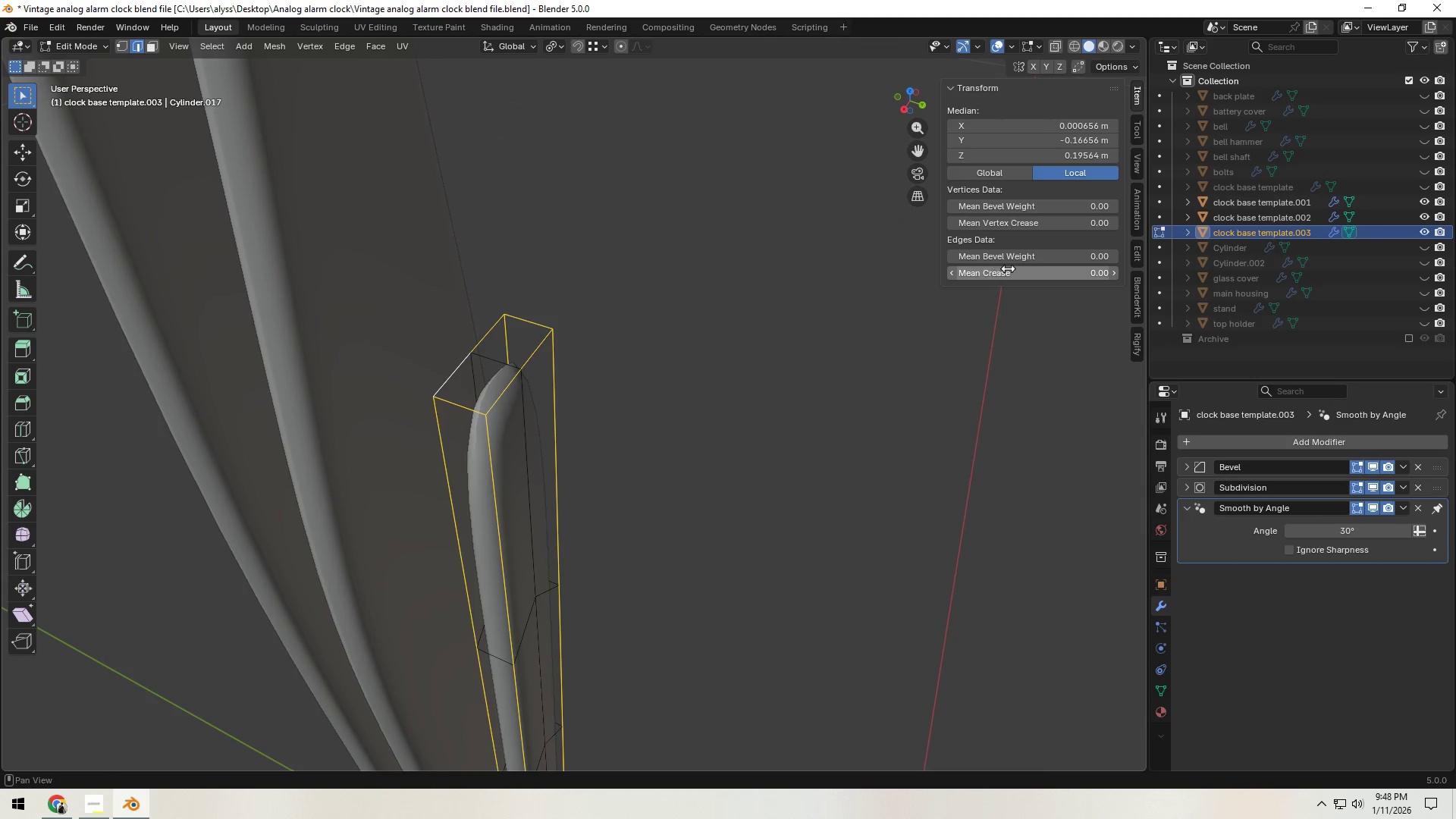 
left_click([1043, 256])
 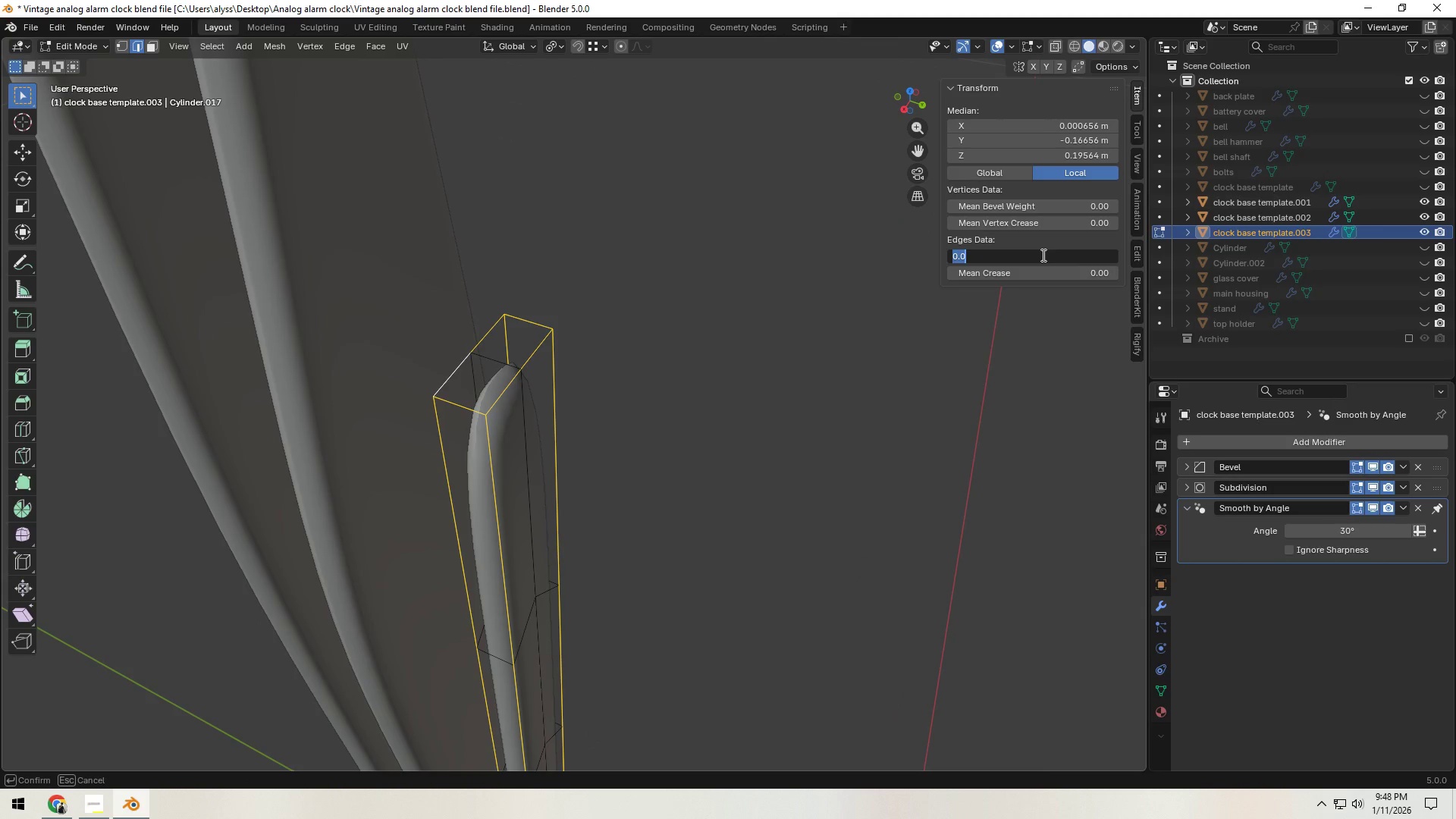 
key(NumpadDecimal)
 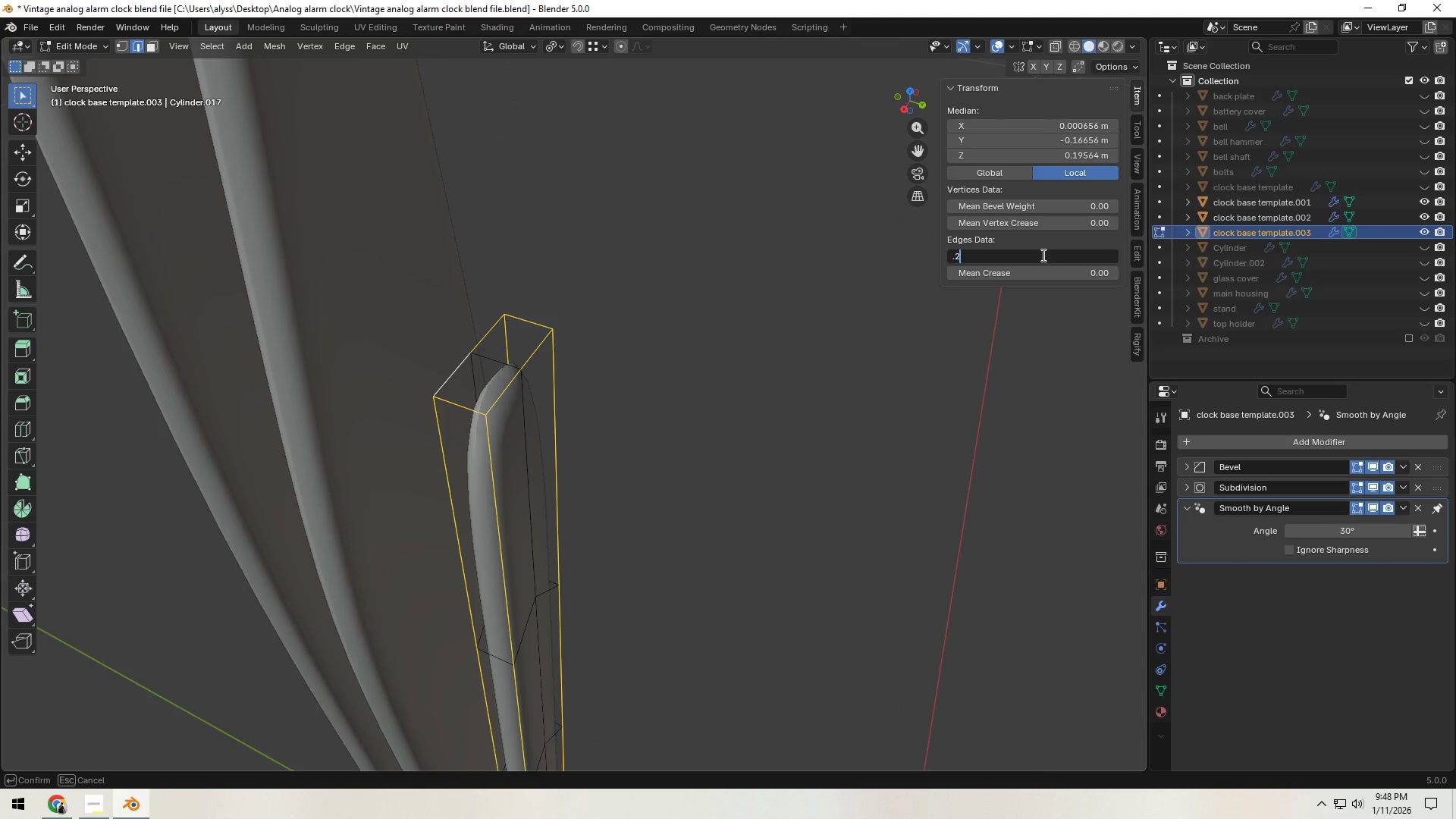 
key(Numpad2)
 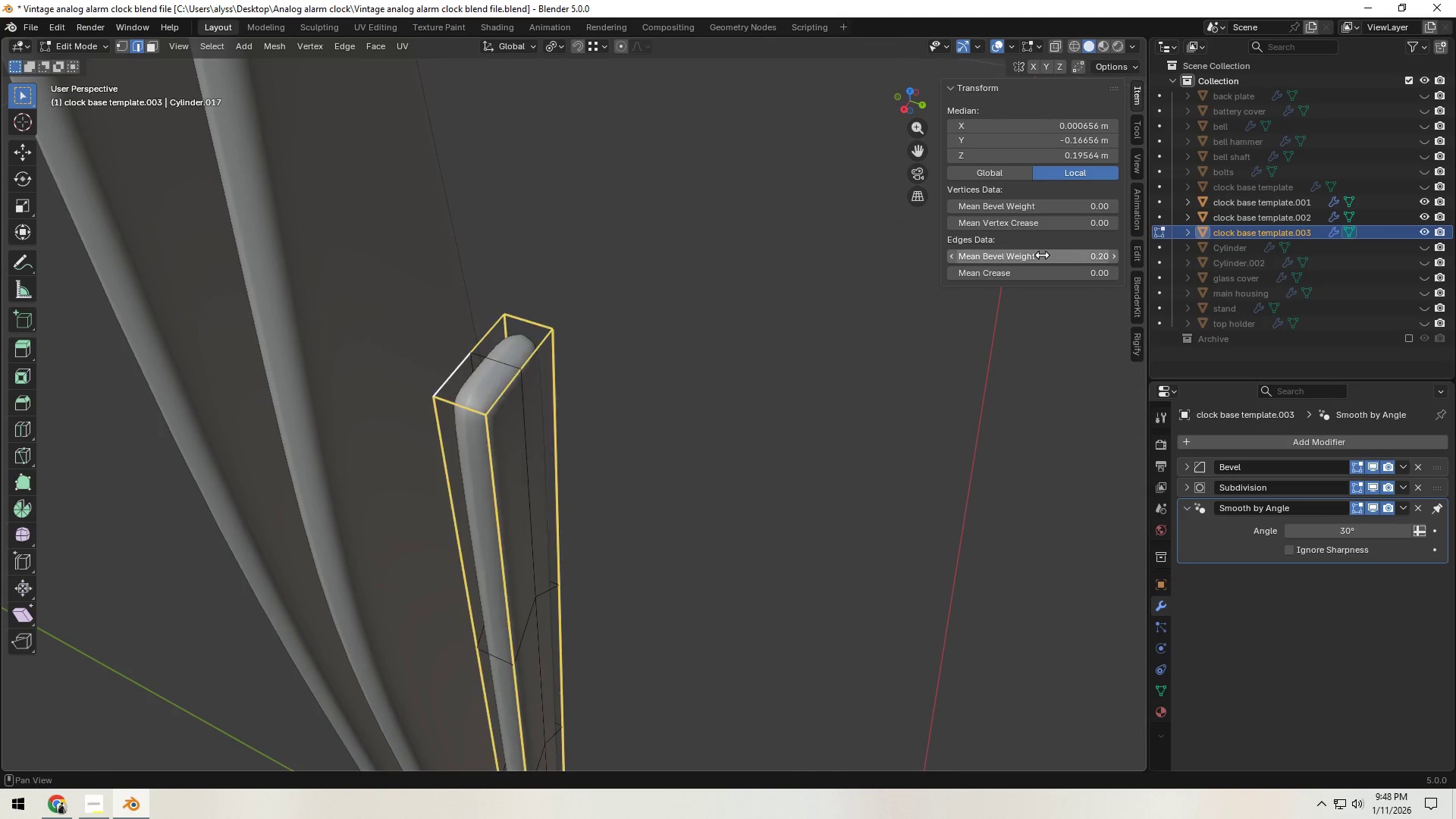 
key(NumpadEnter)
 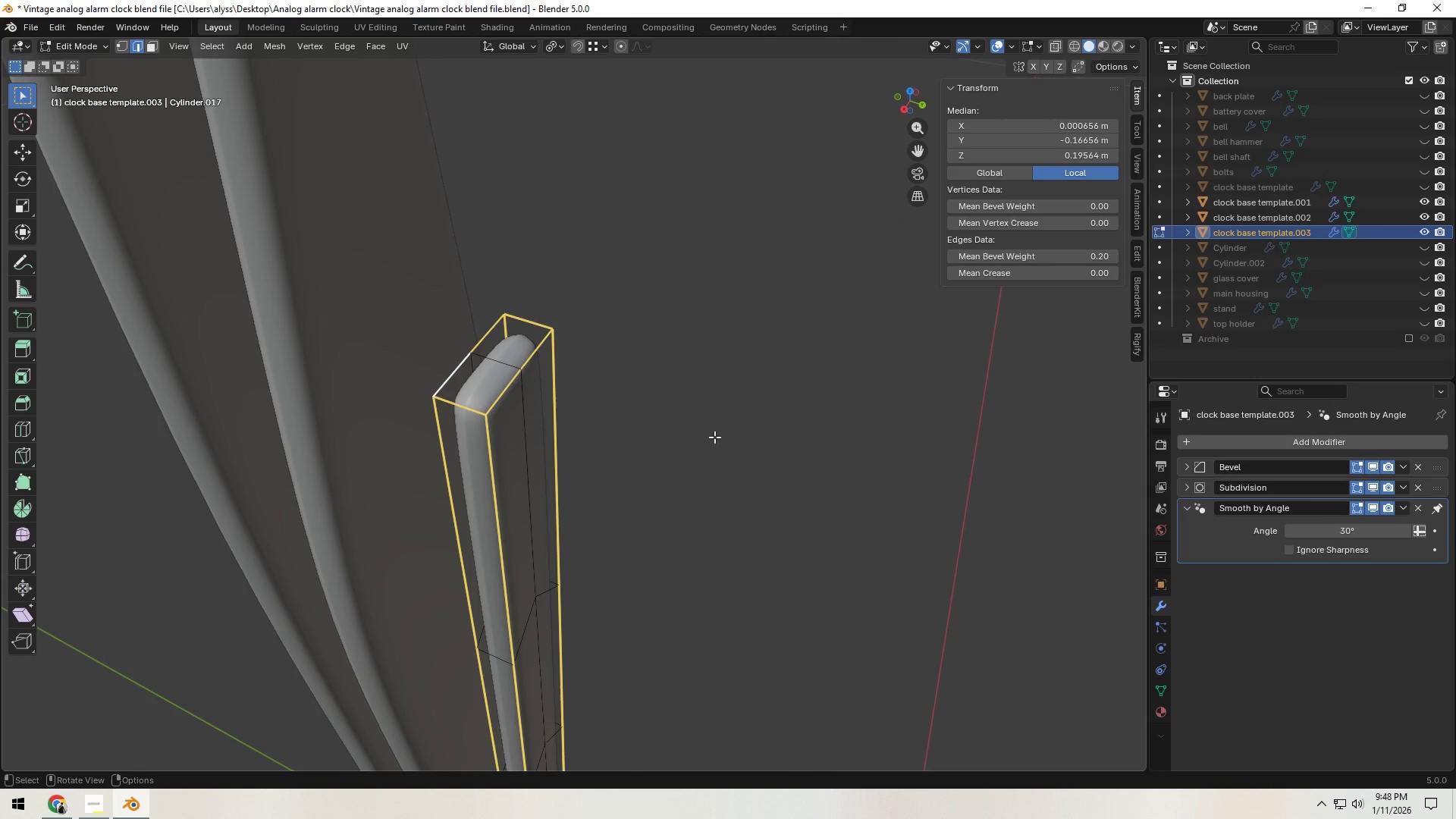 
left_click([696, 447])
 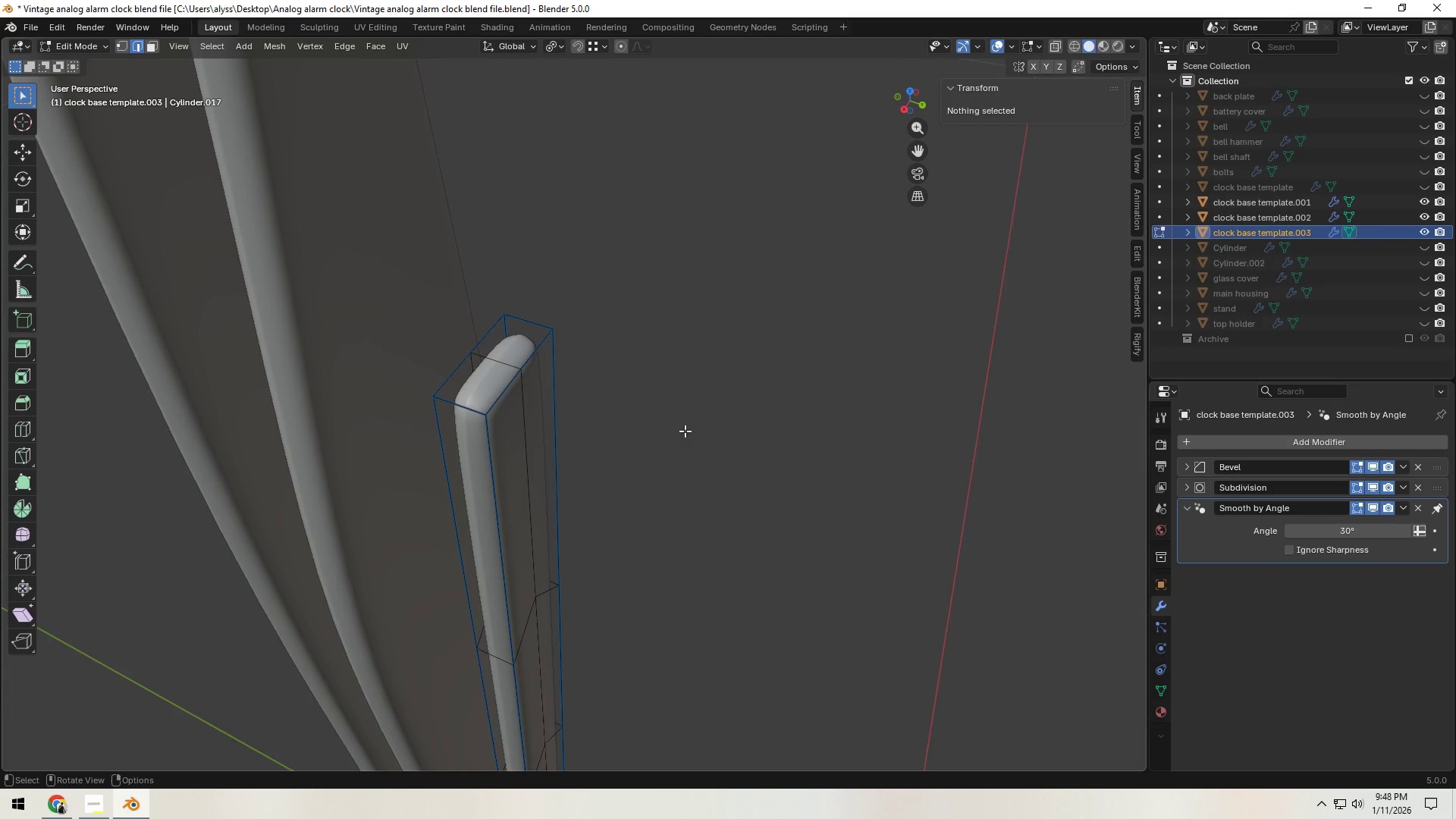 
key(Tab)
 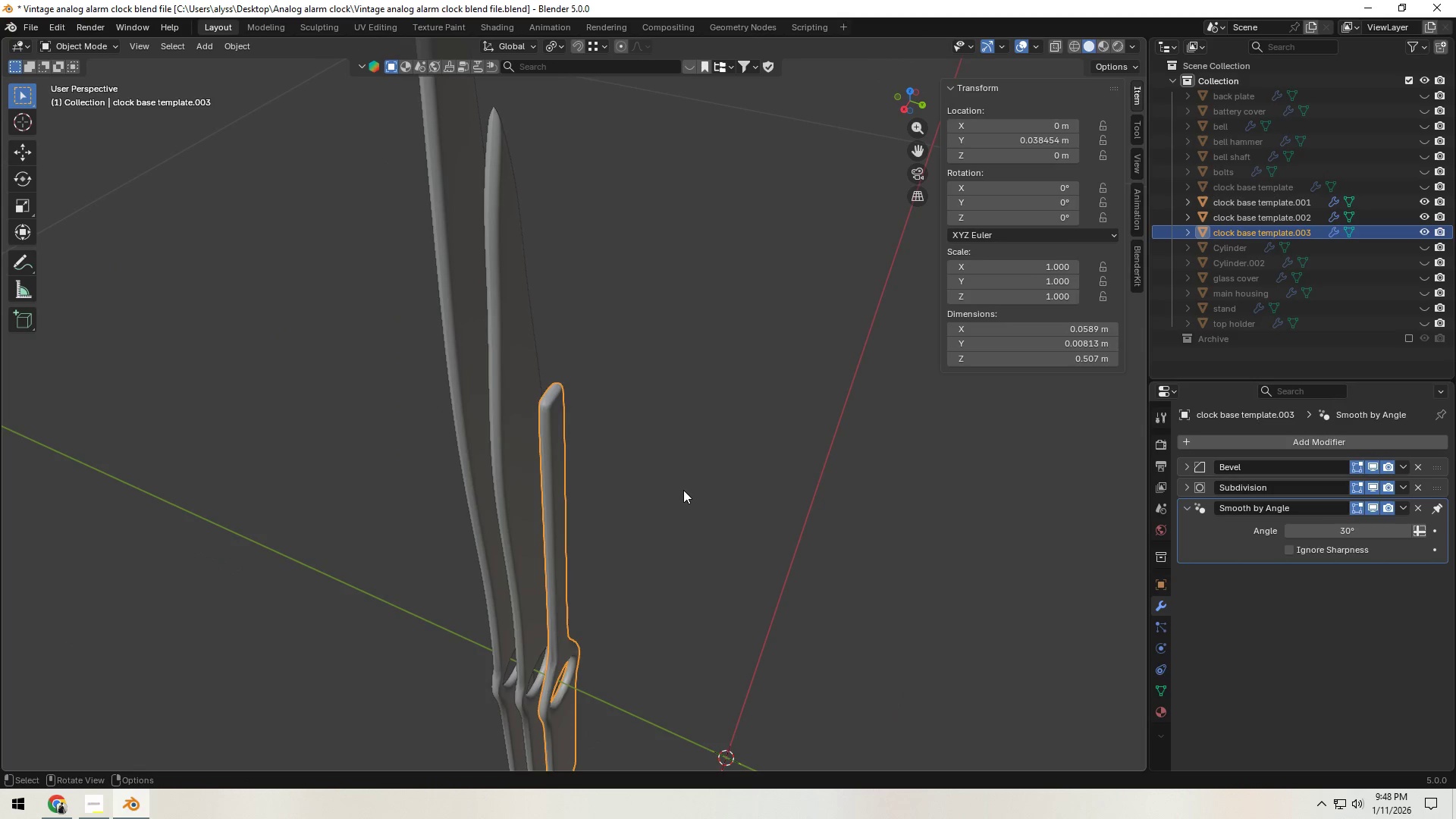 
scroll: coordinate [679, 453], scroll_direction: down, amount: 5.0
 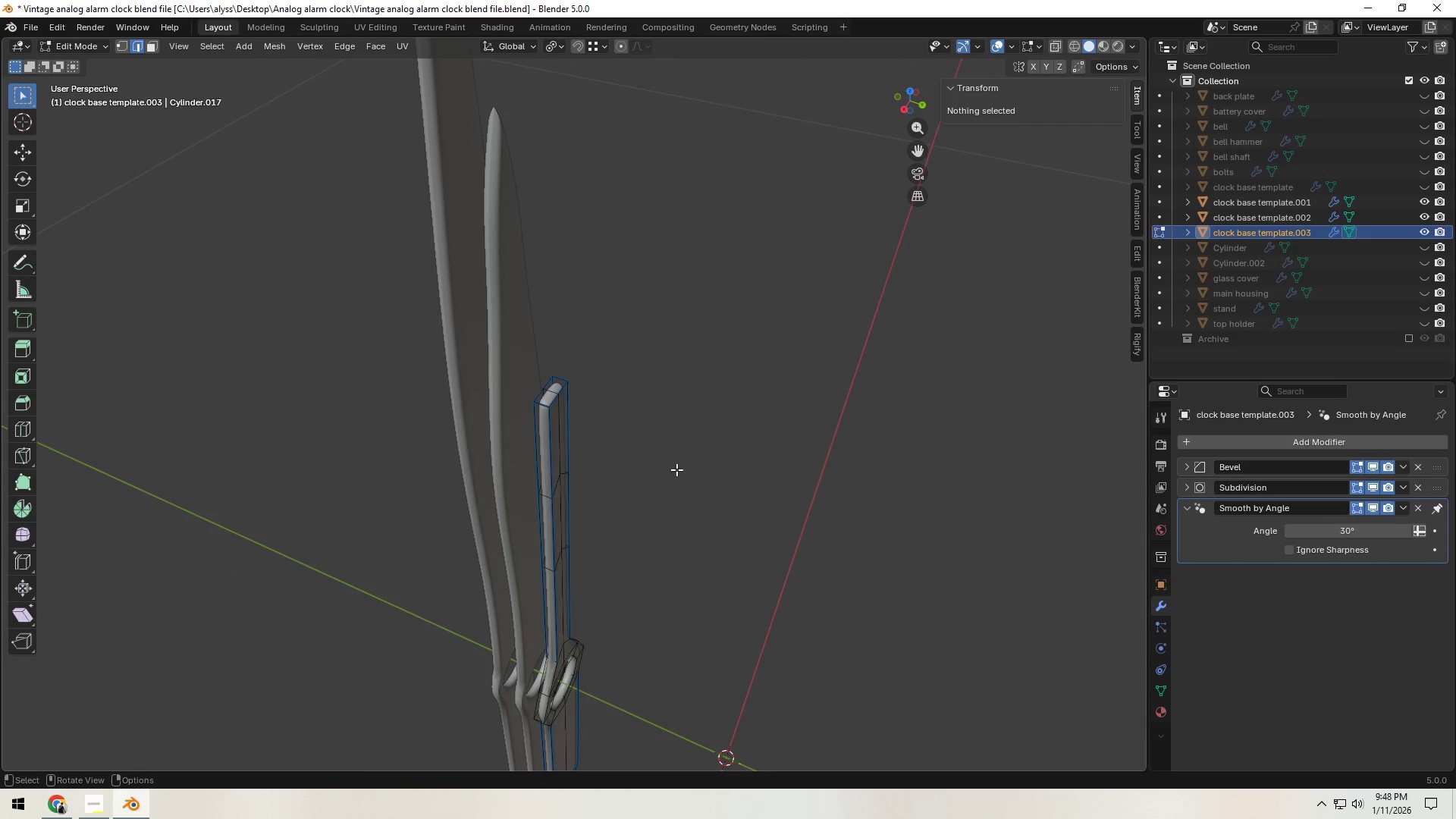 
key(Tab)
 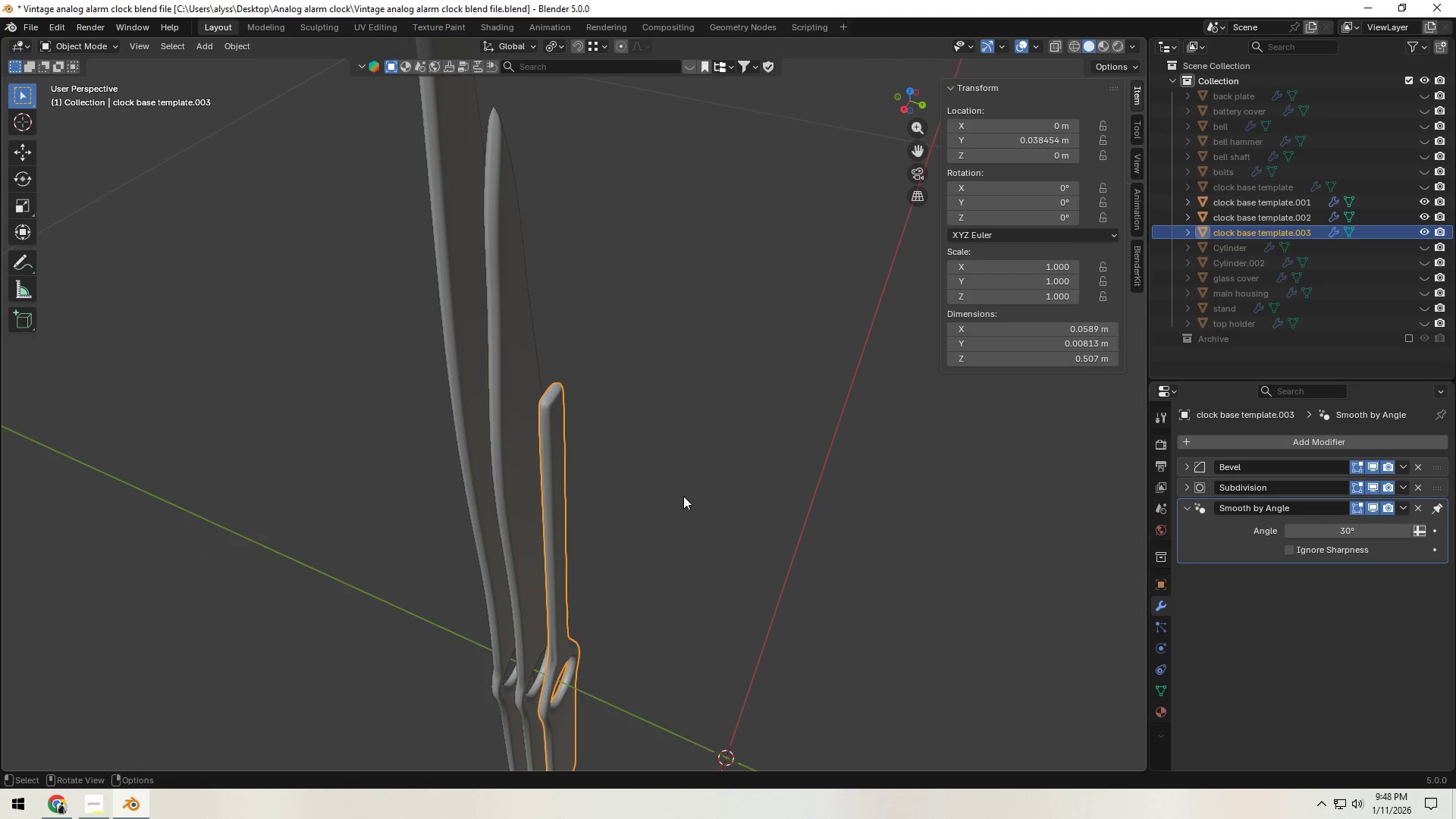 
key(Tab)
 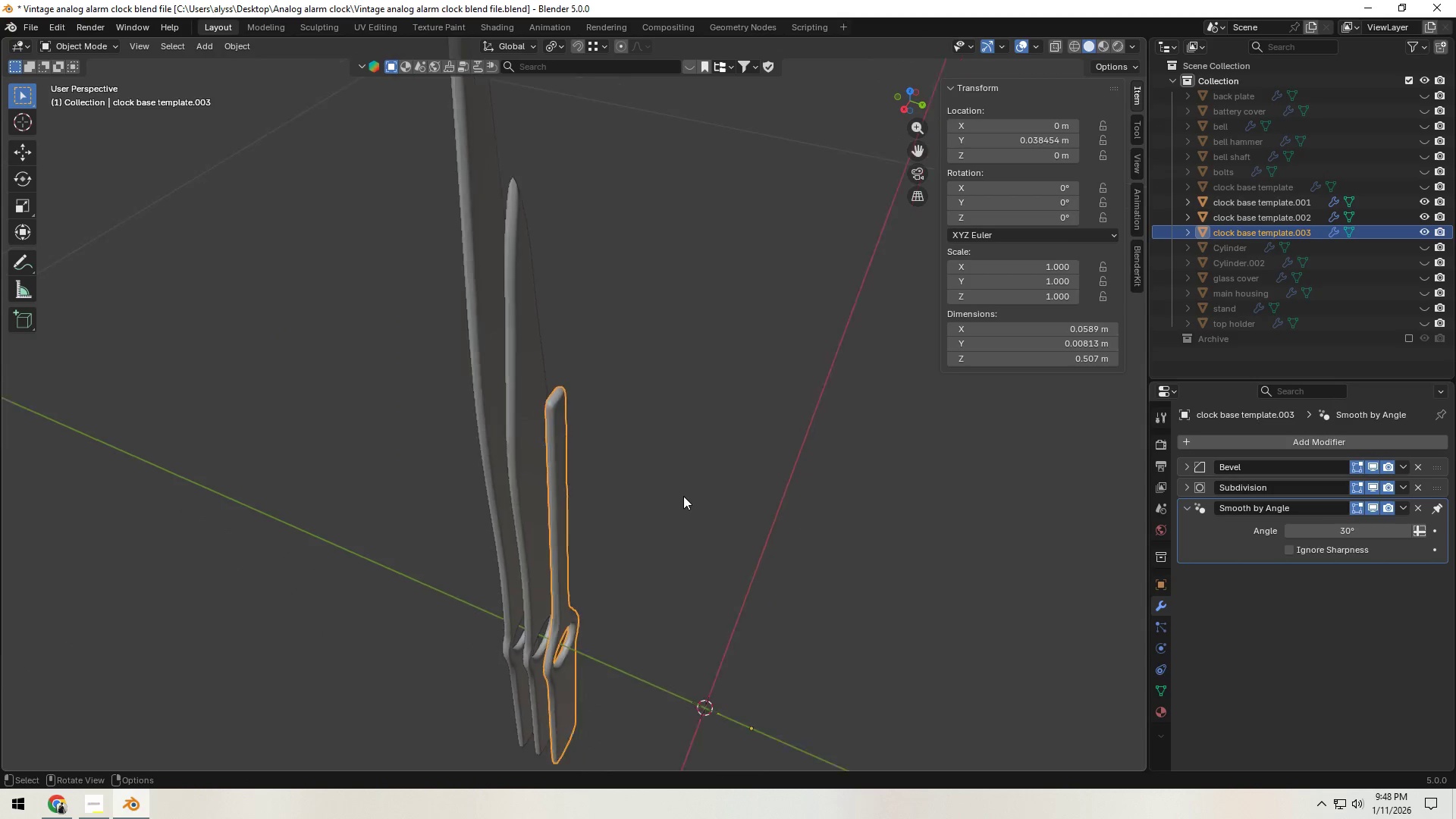 
left_click([683, 496])
 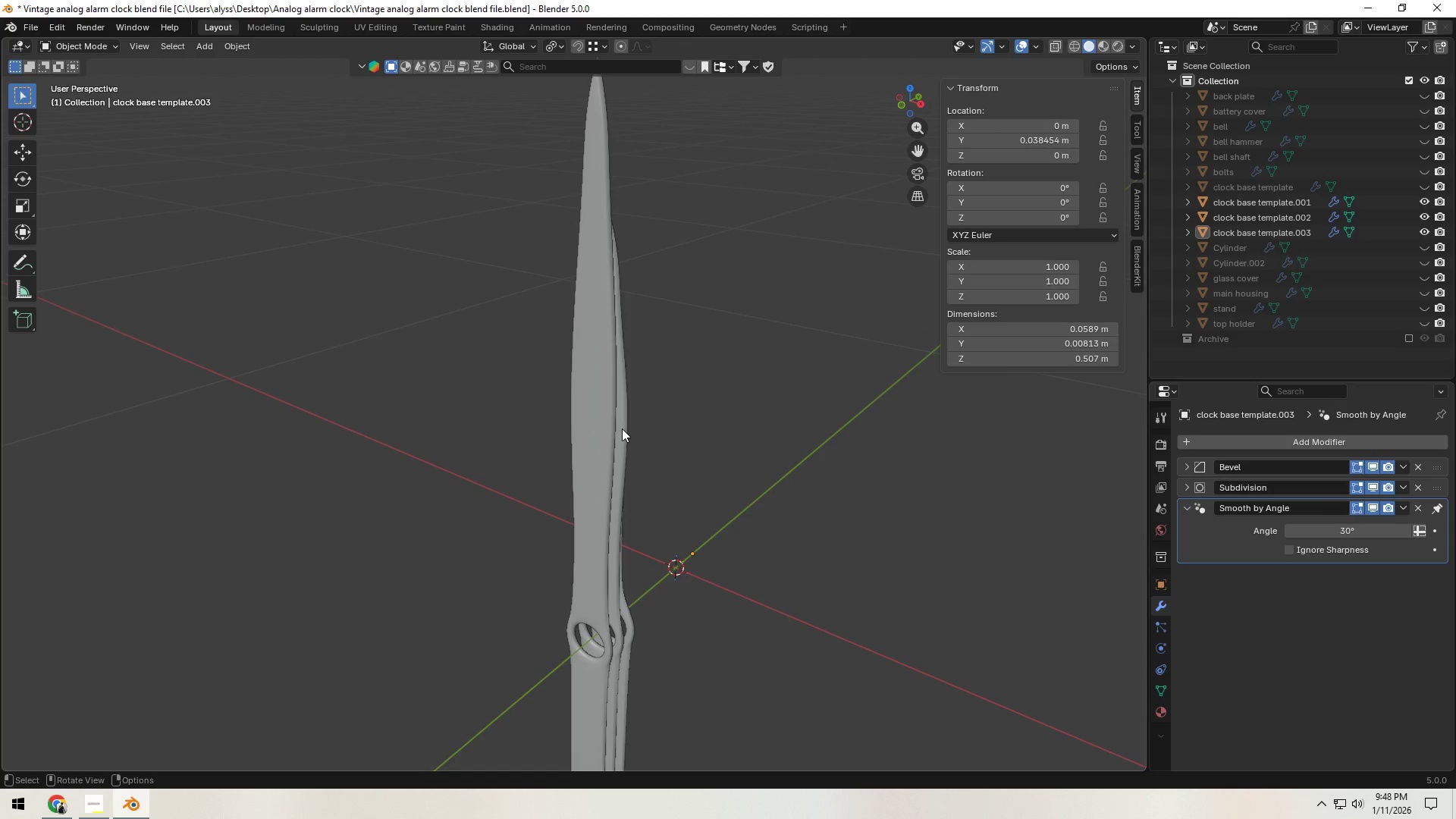 
scroll: coordinate [649, 456], scroll_direction: down, amount: 5.0
 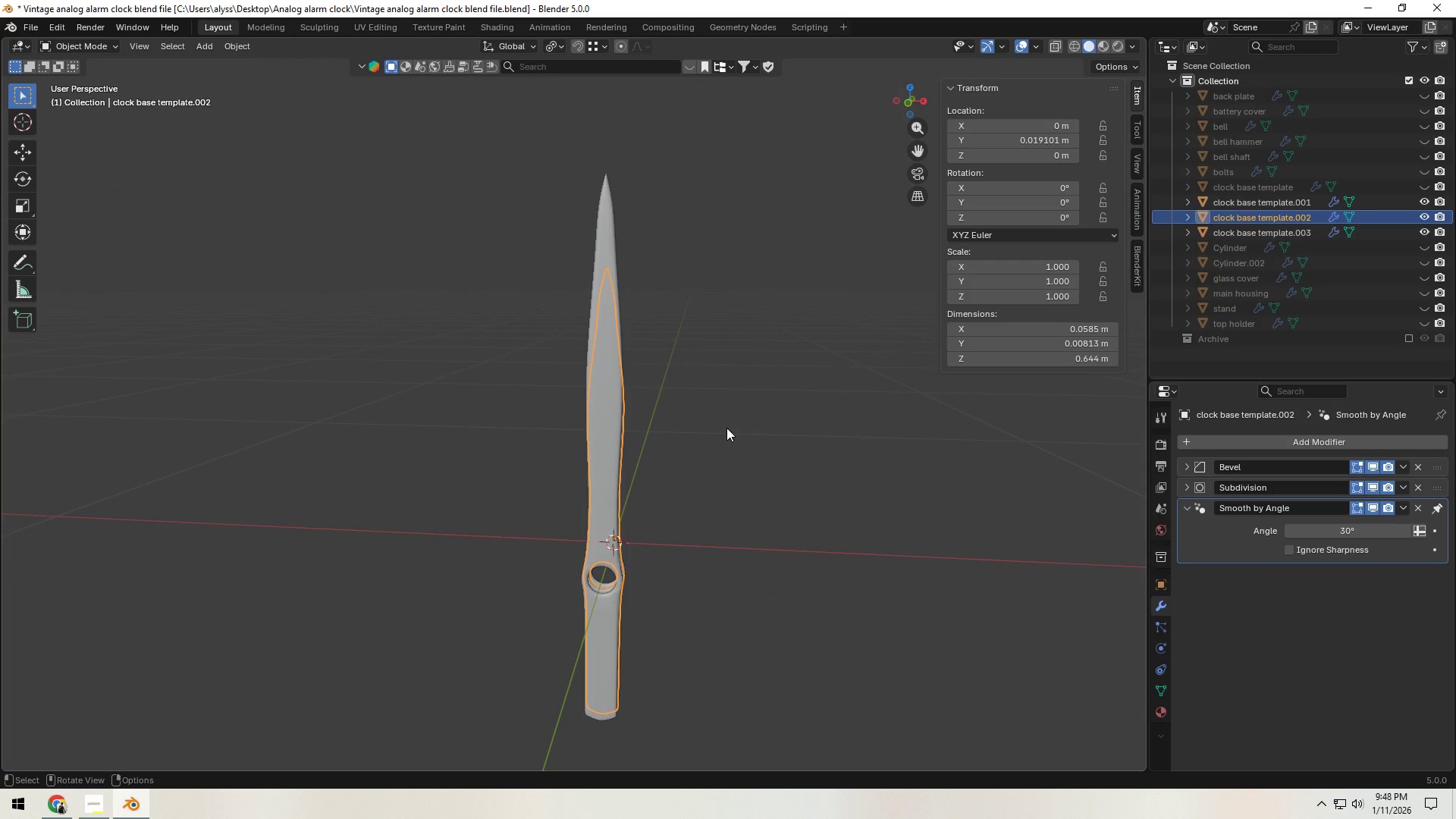 
type(ry)
 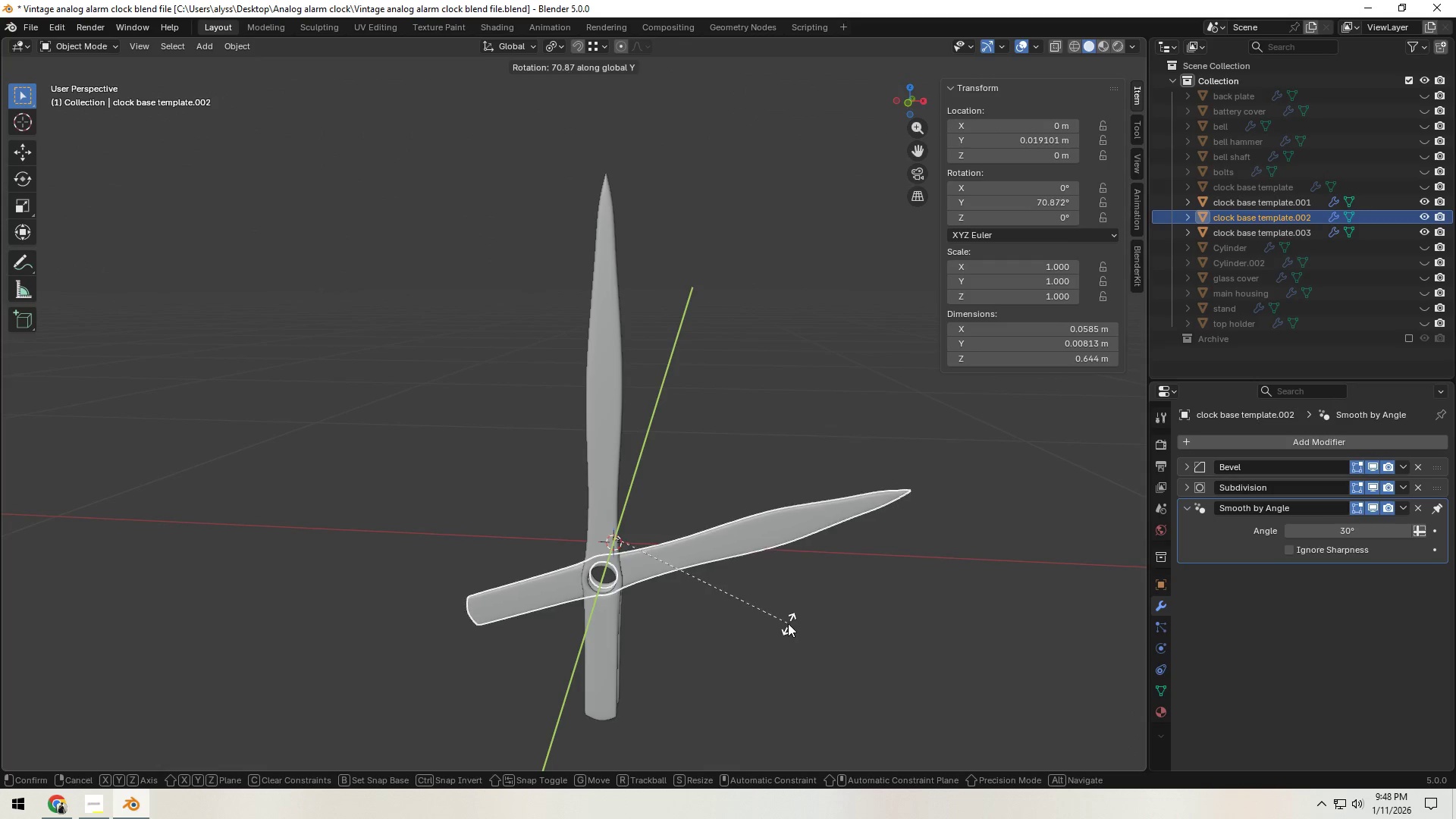 
left_click([789, 627])
 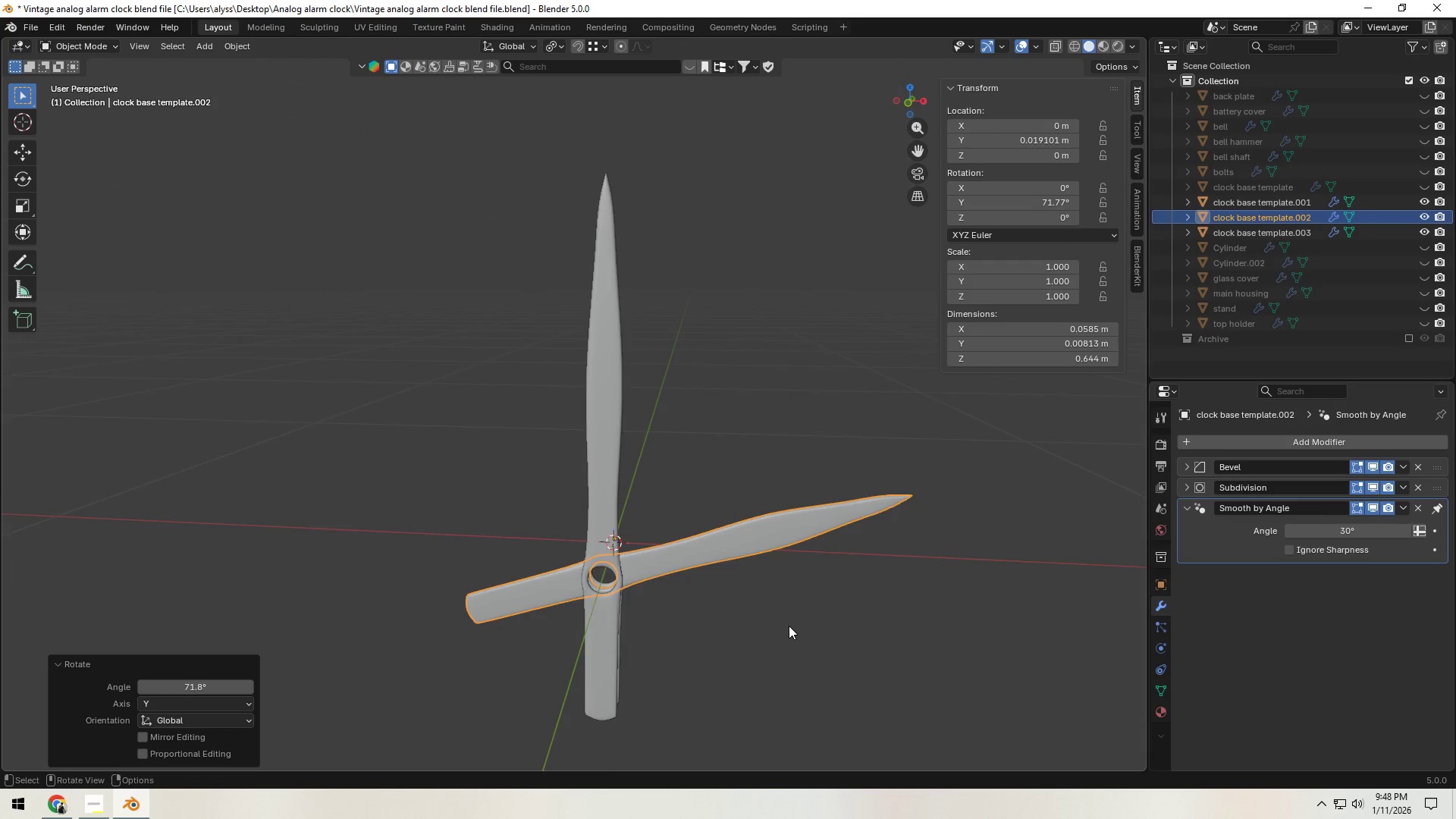 
scroll: coordinate [787, 609], scroll_direction: down, amount: 1.0
 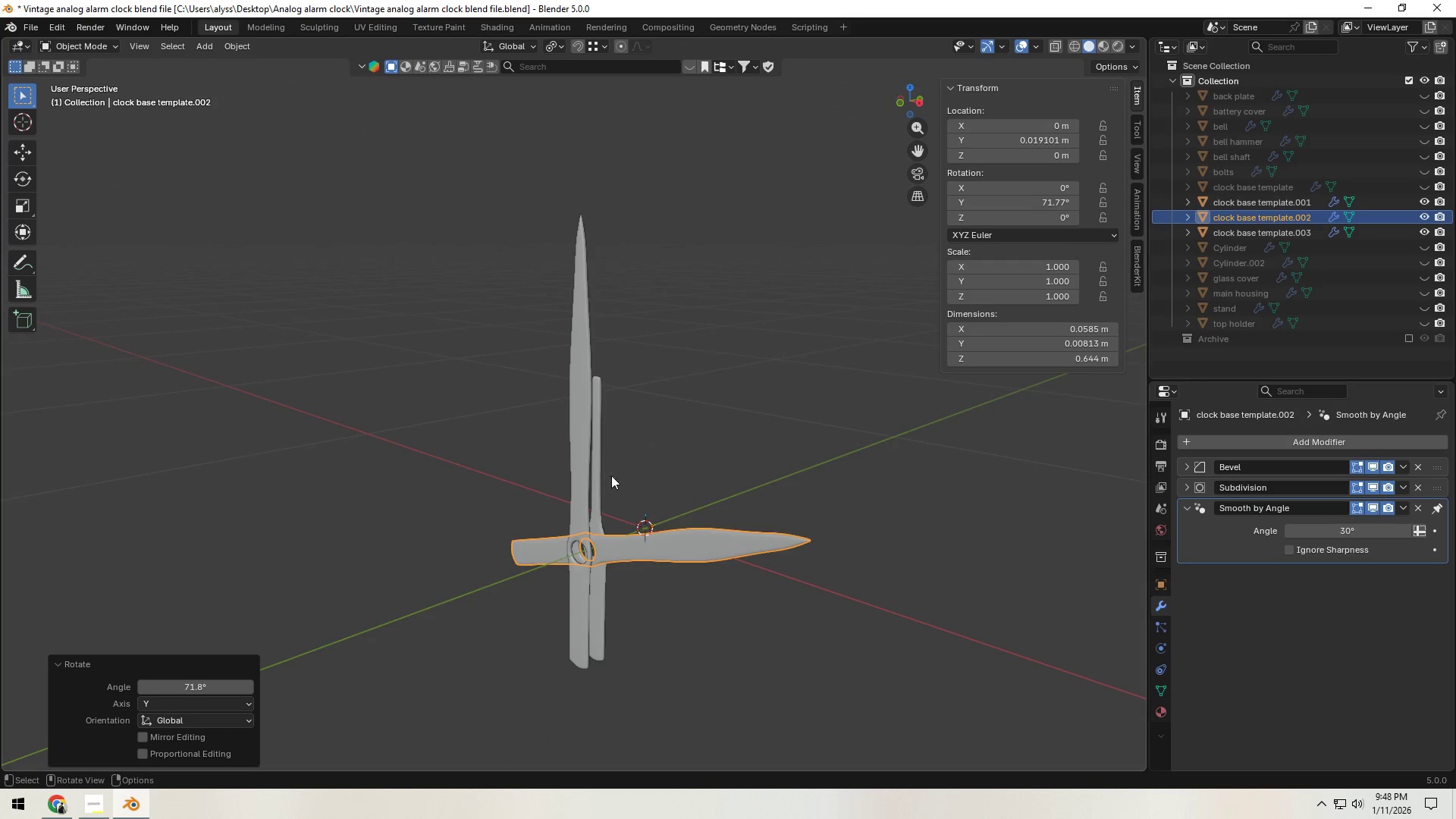 
left_click([598, 454])
 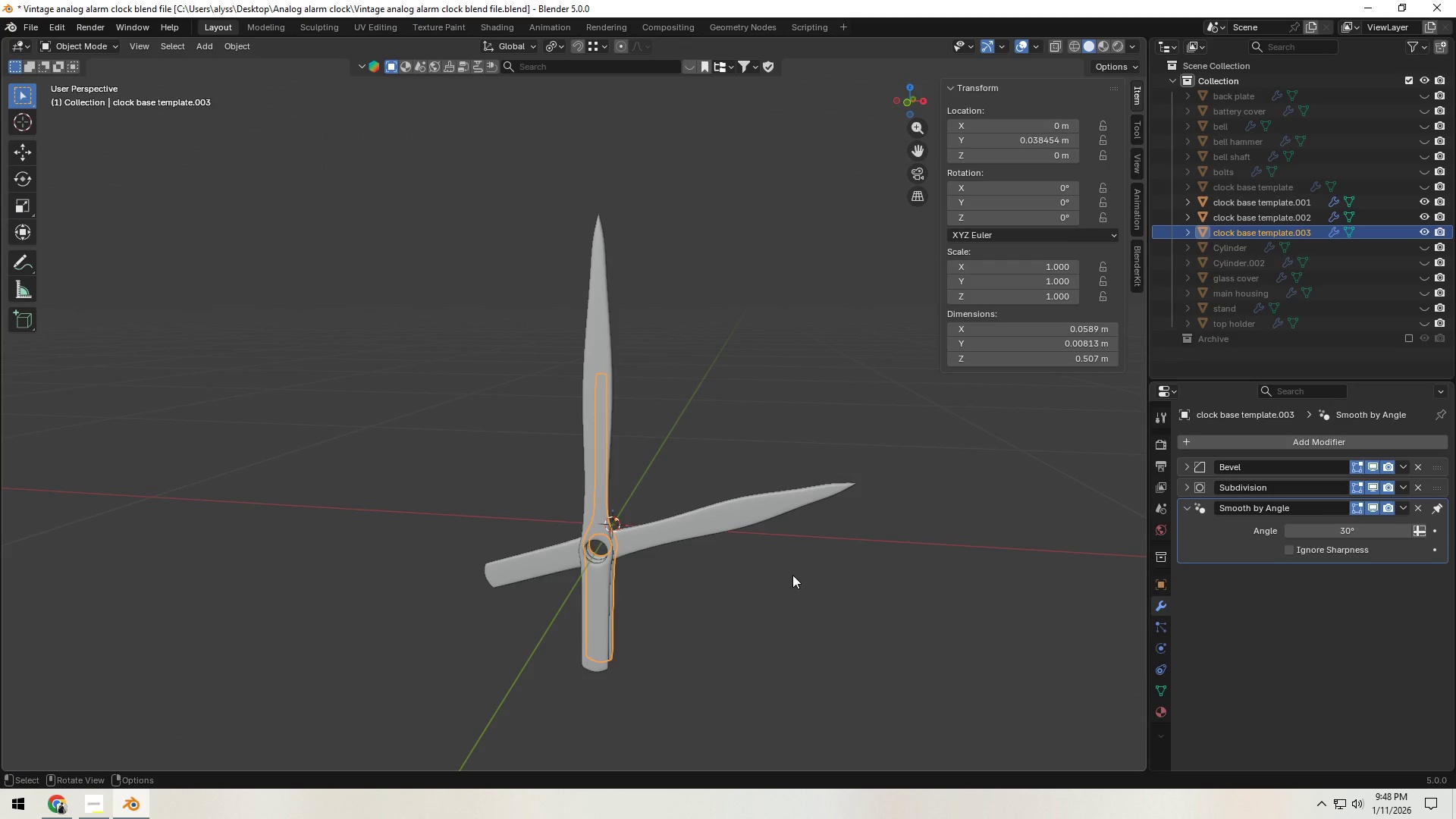 
type(ry)
 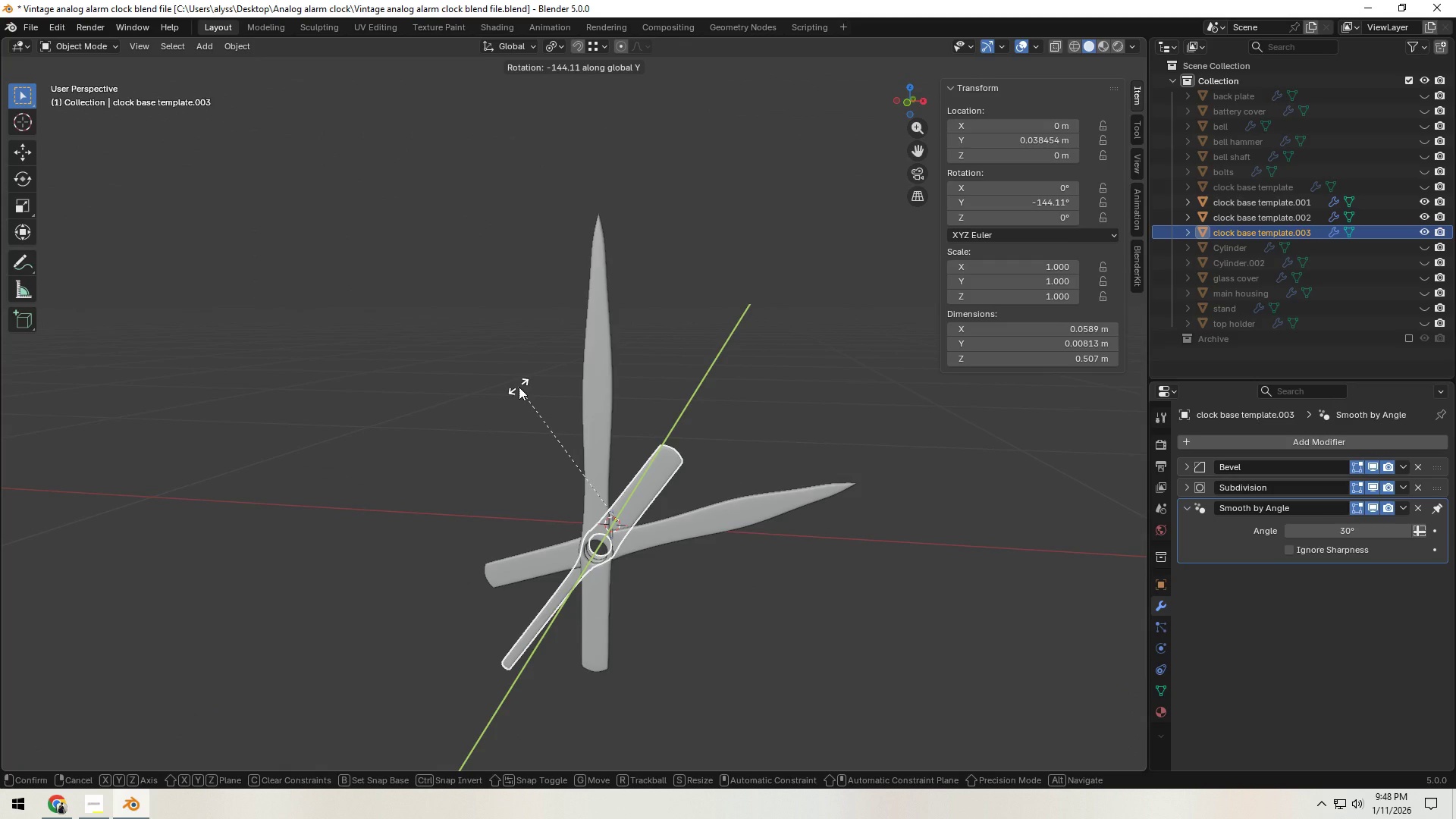 
left_click([519, 387])
 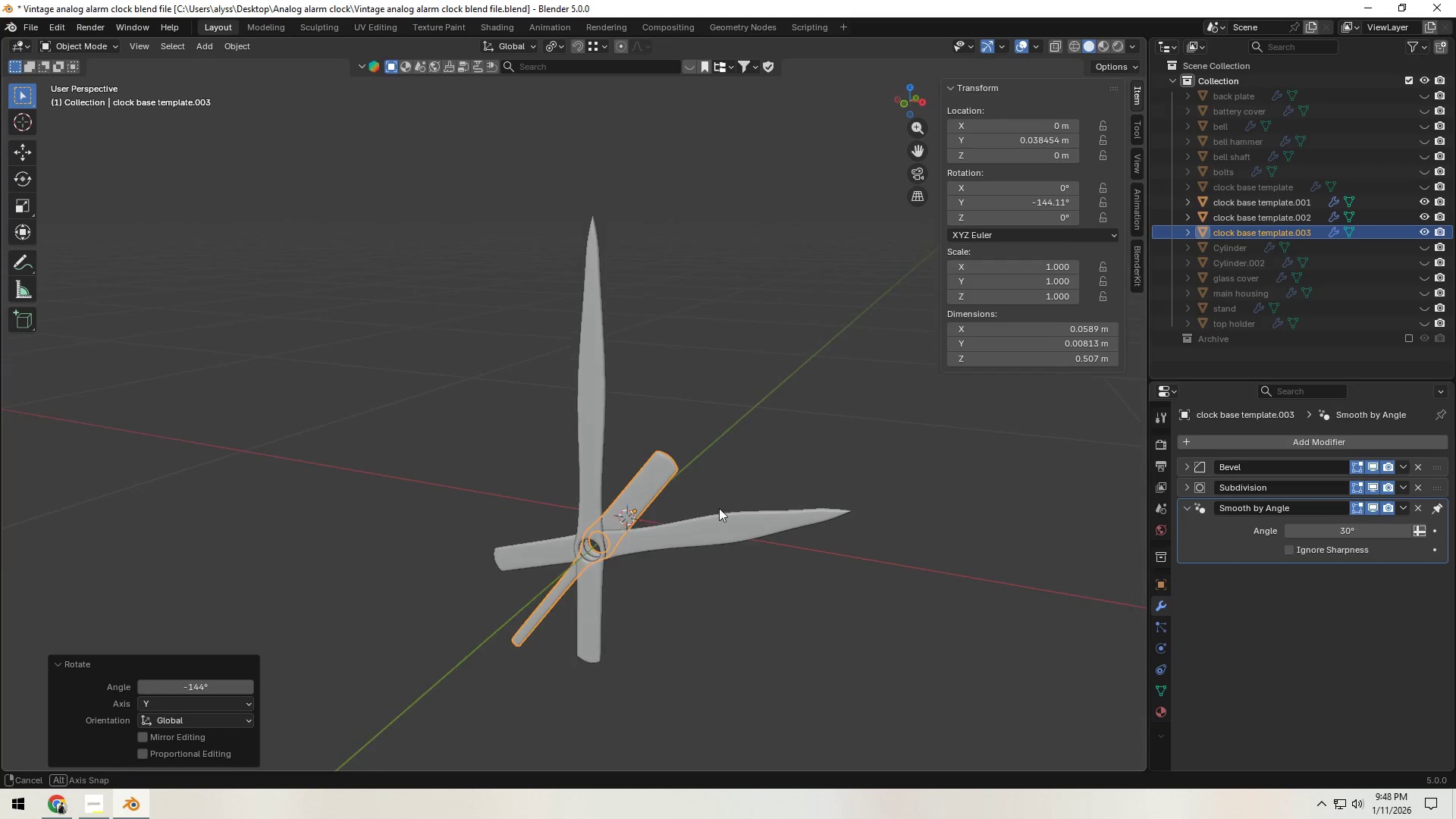 
hold_key(key=ShiftLeft, duration=0.45)
 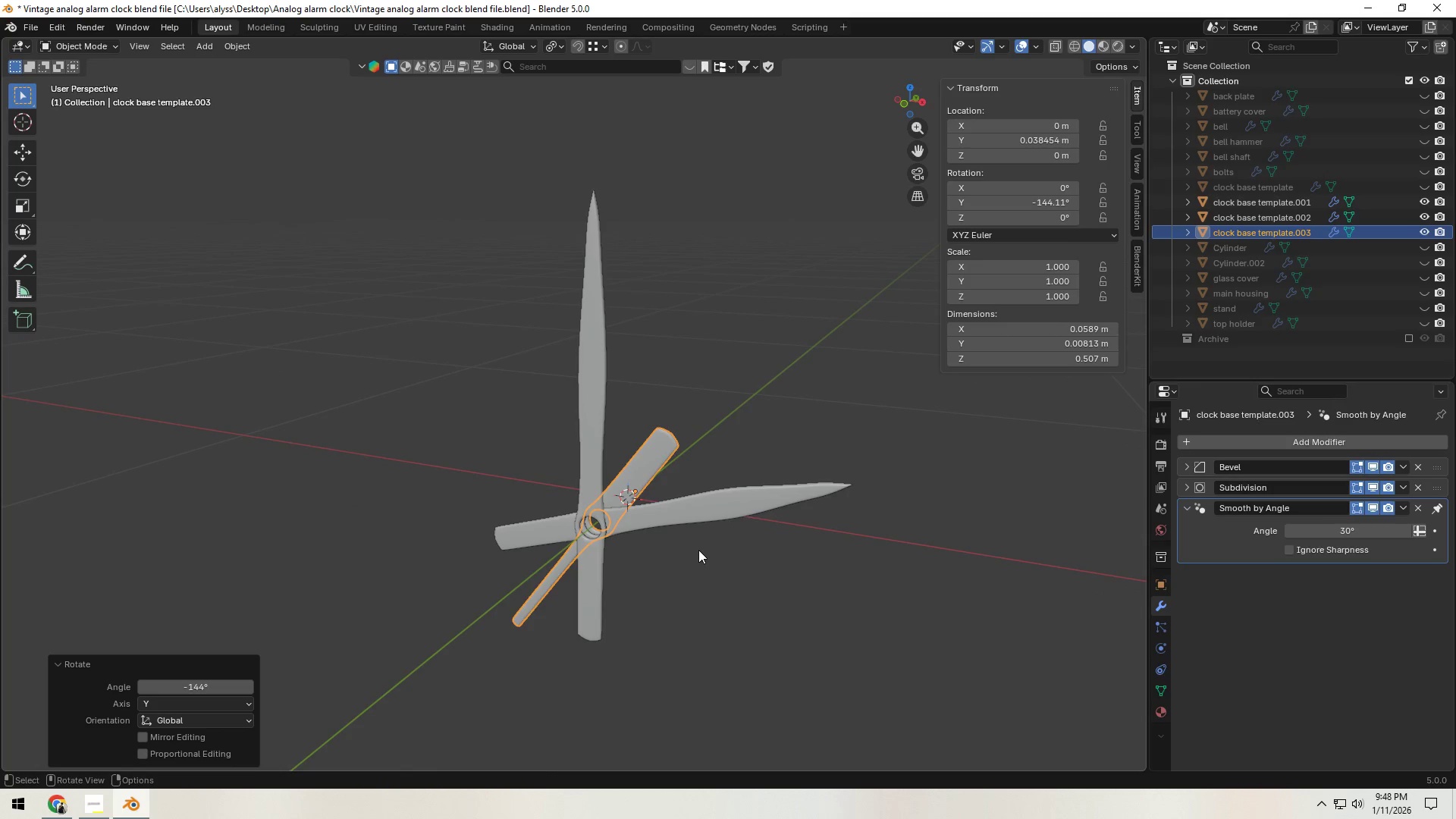 
key(Alt+AltLeft)
 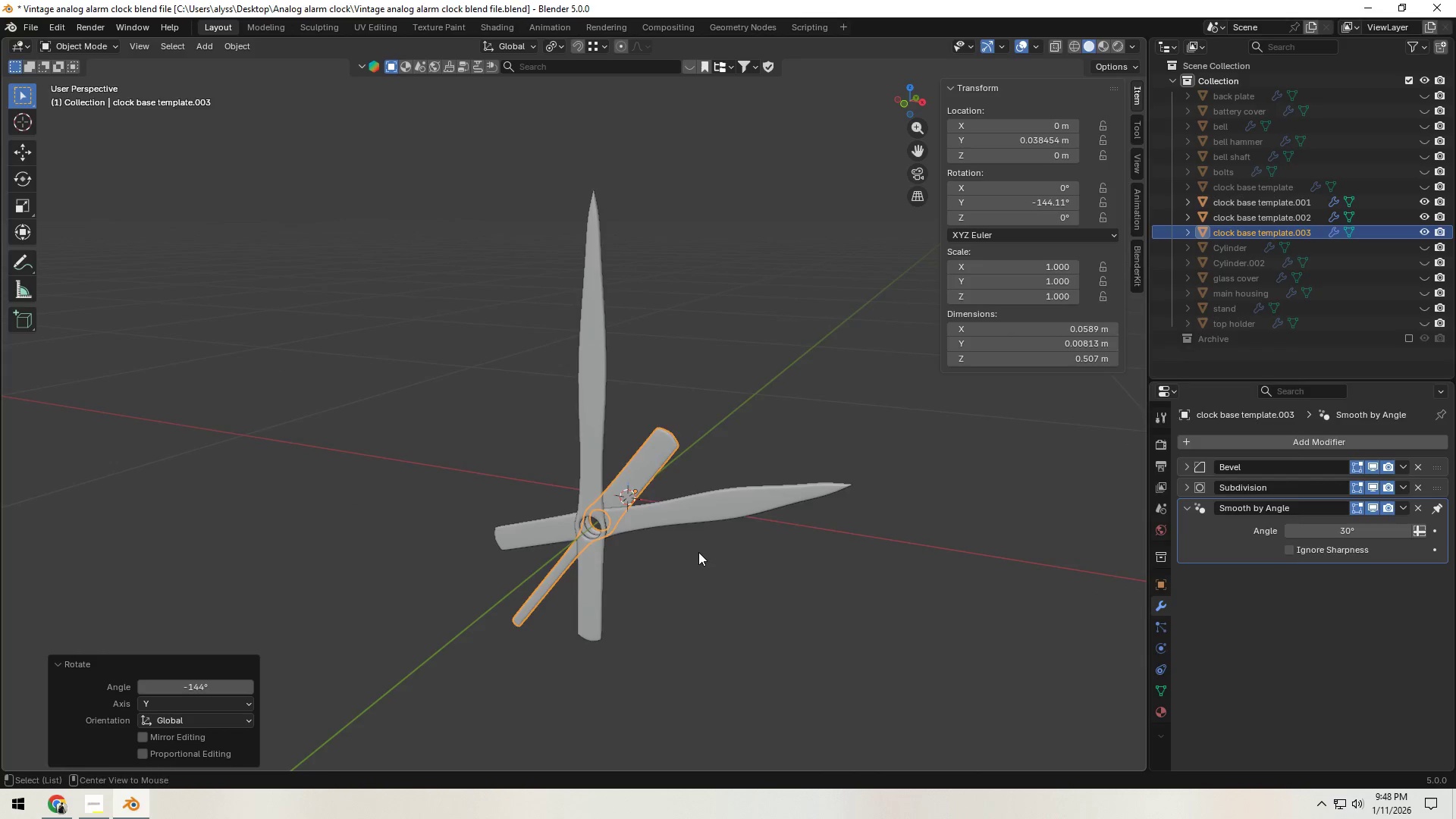 
key(Alt+Tab)
 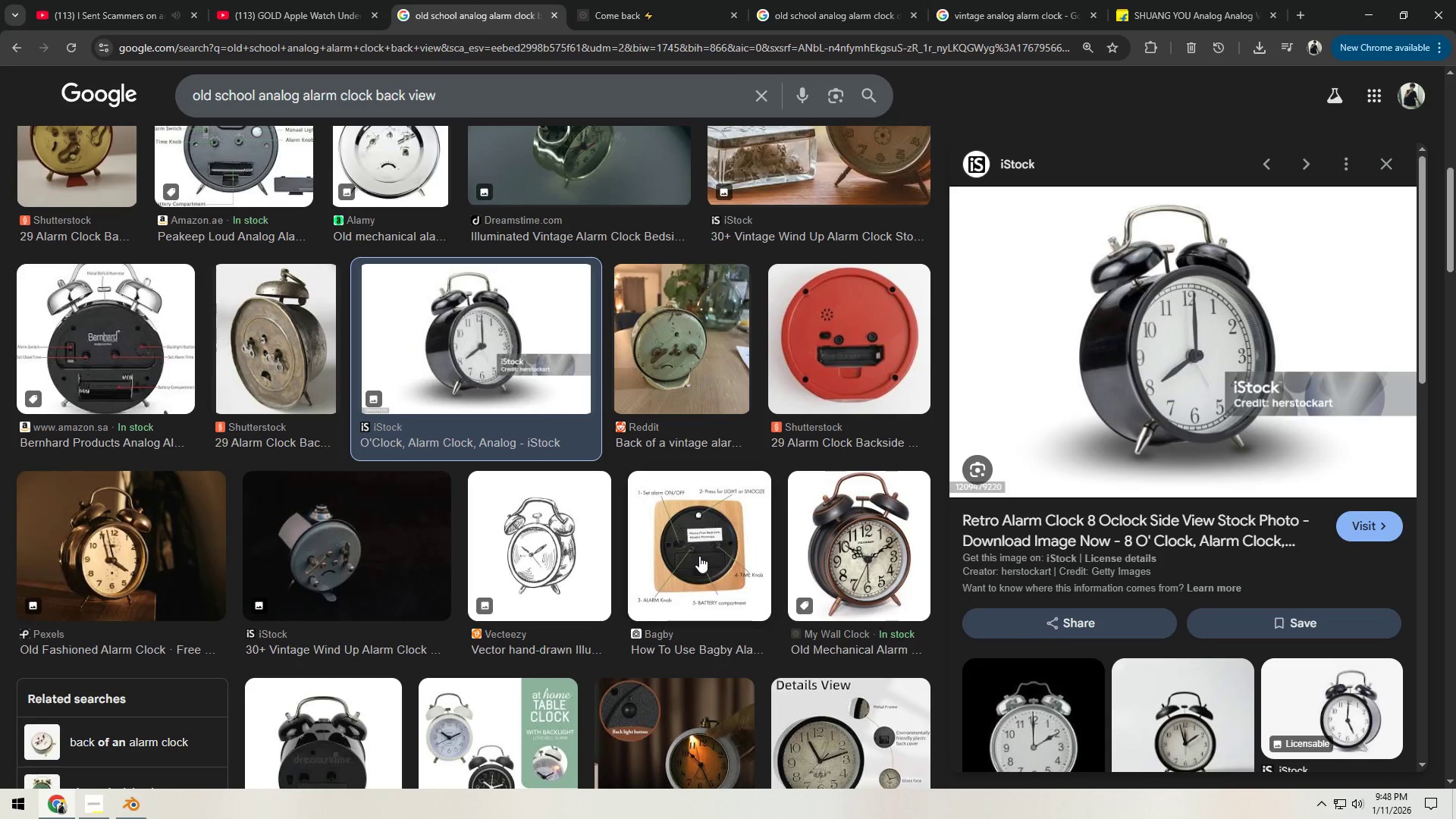 
key(Alt+AltLeft)
 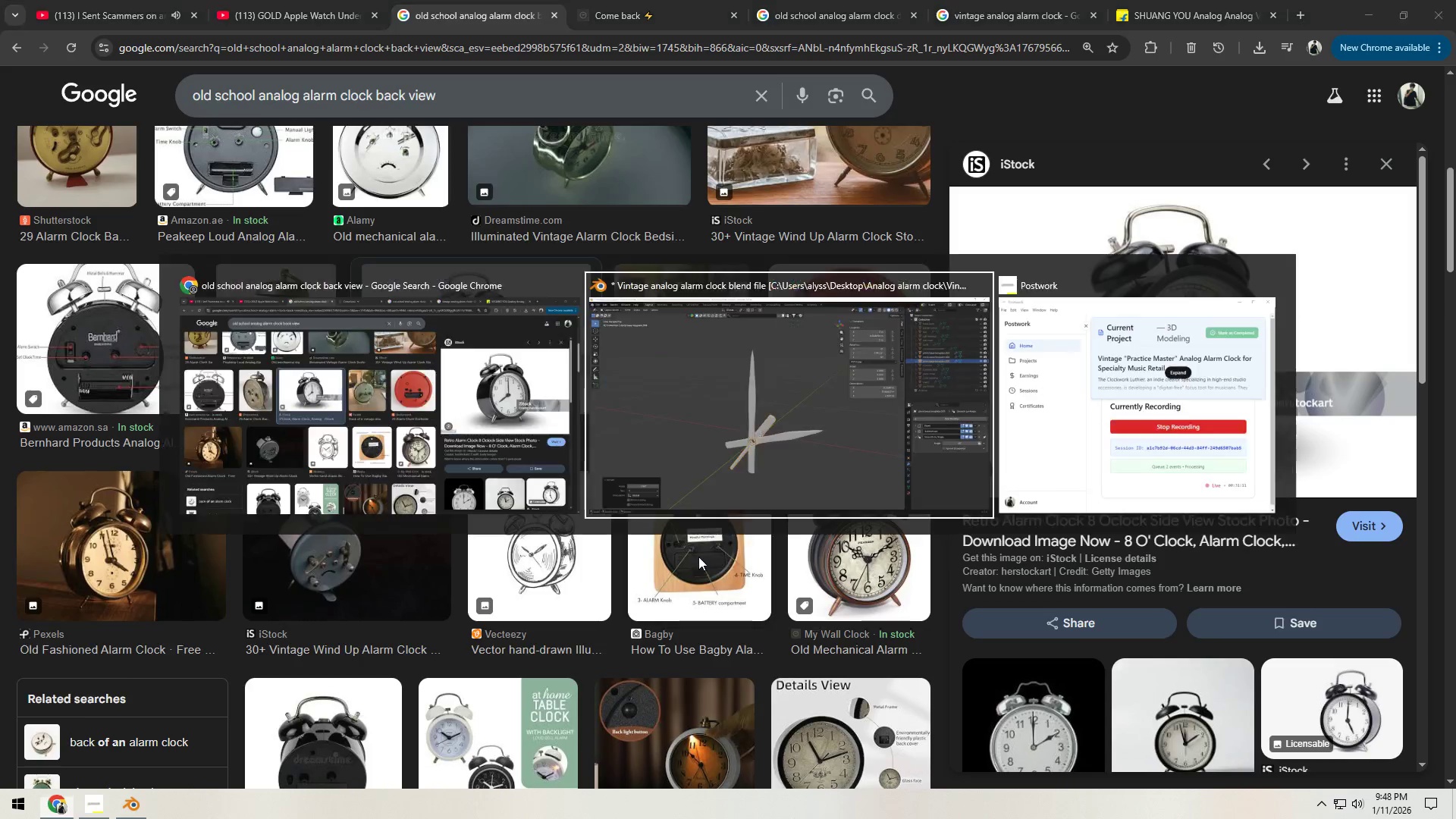 
key(Alt+Tab)
 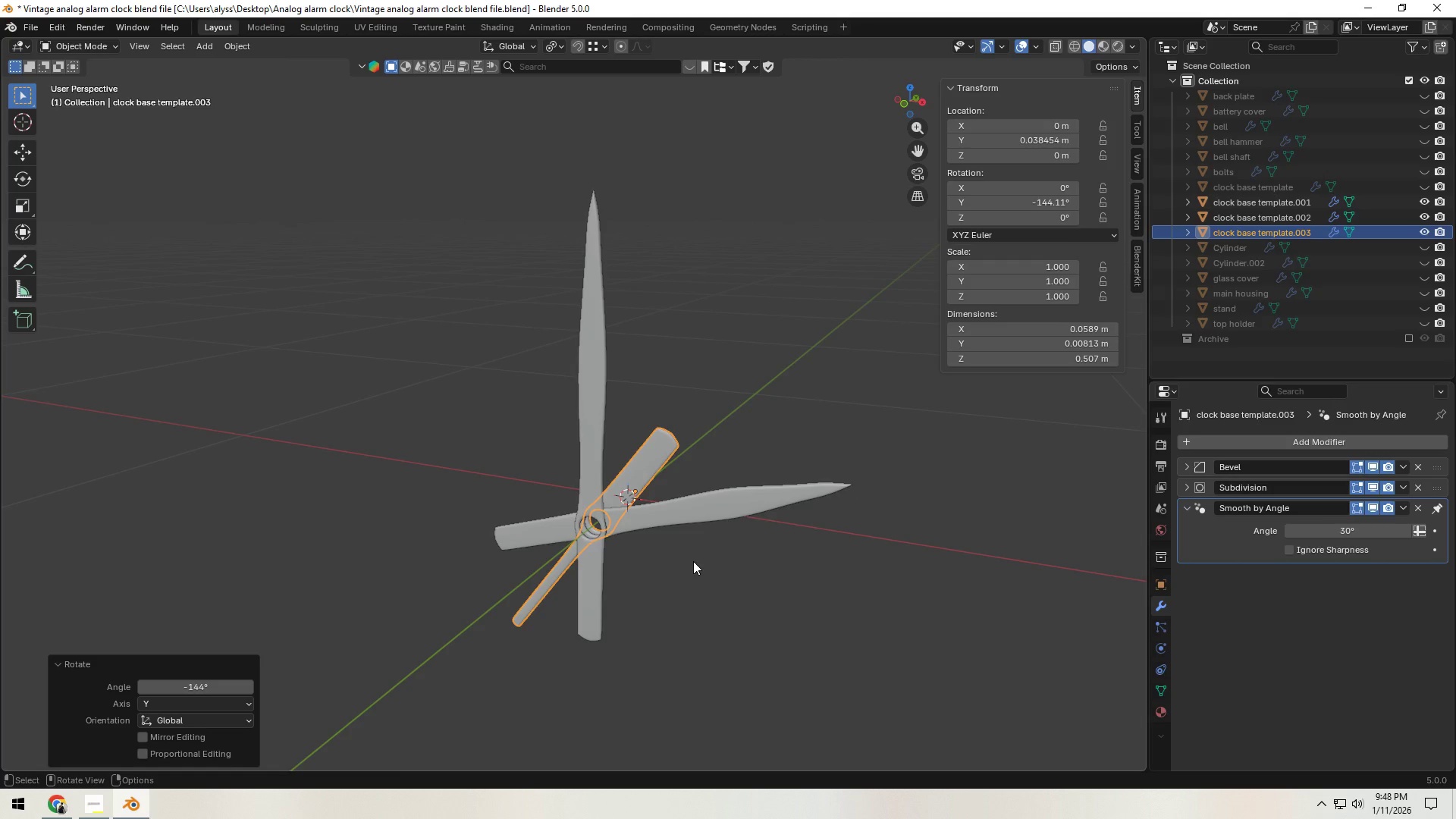 
hold_key(key=ShiftLeft, duration=0.41)
 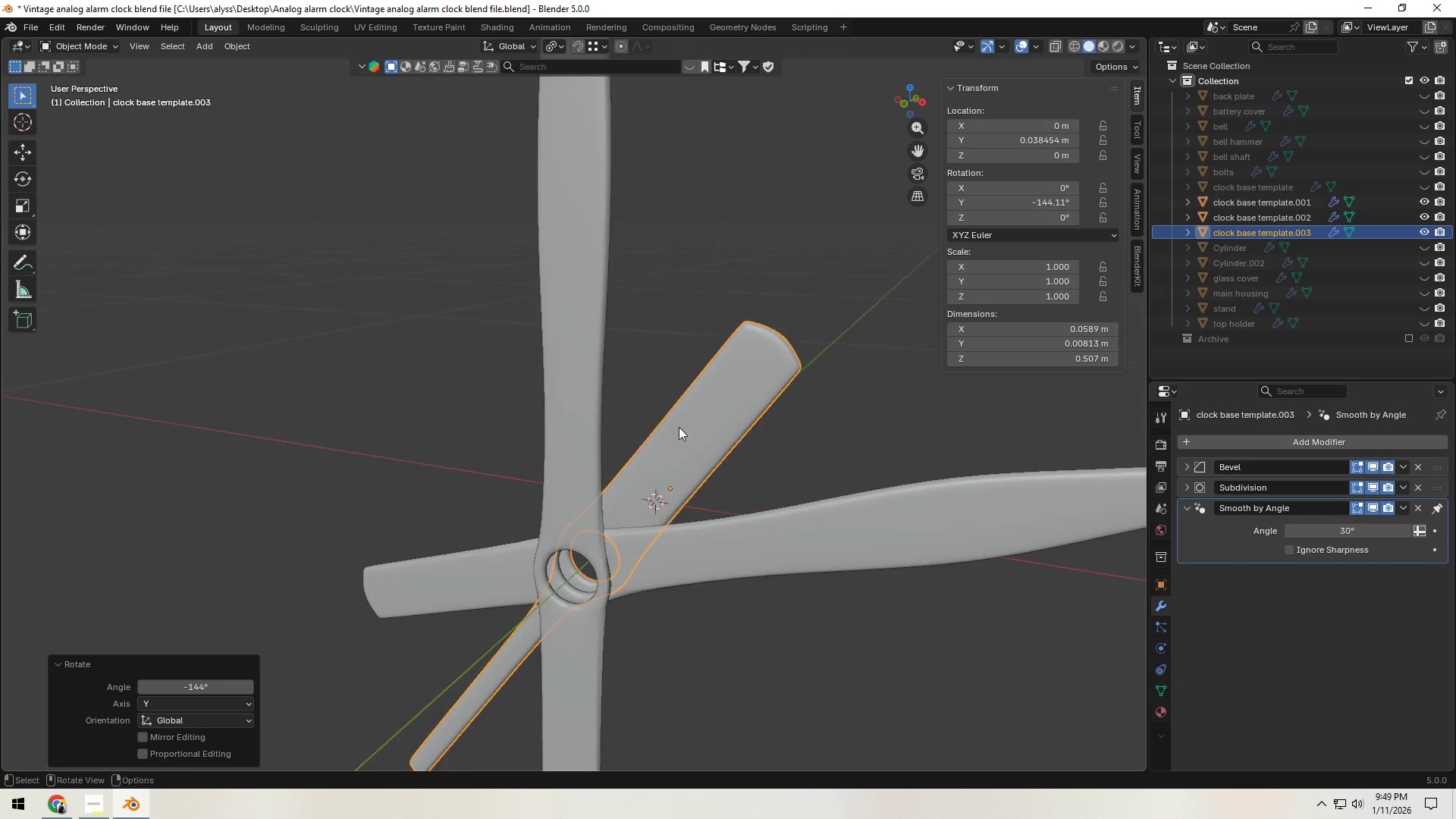 
scroll: coordinate [693, 563], scroll_direction: up, amount: 5.0
 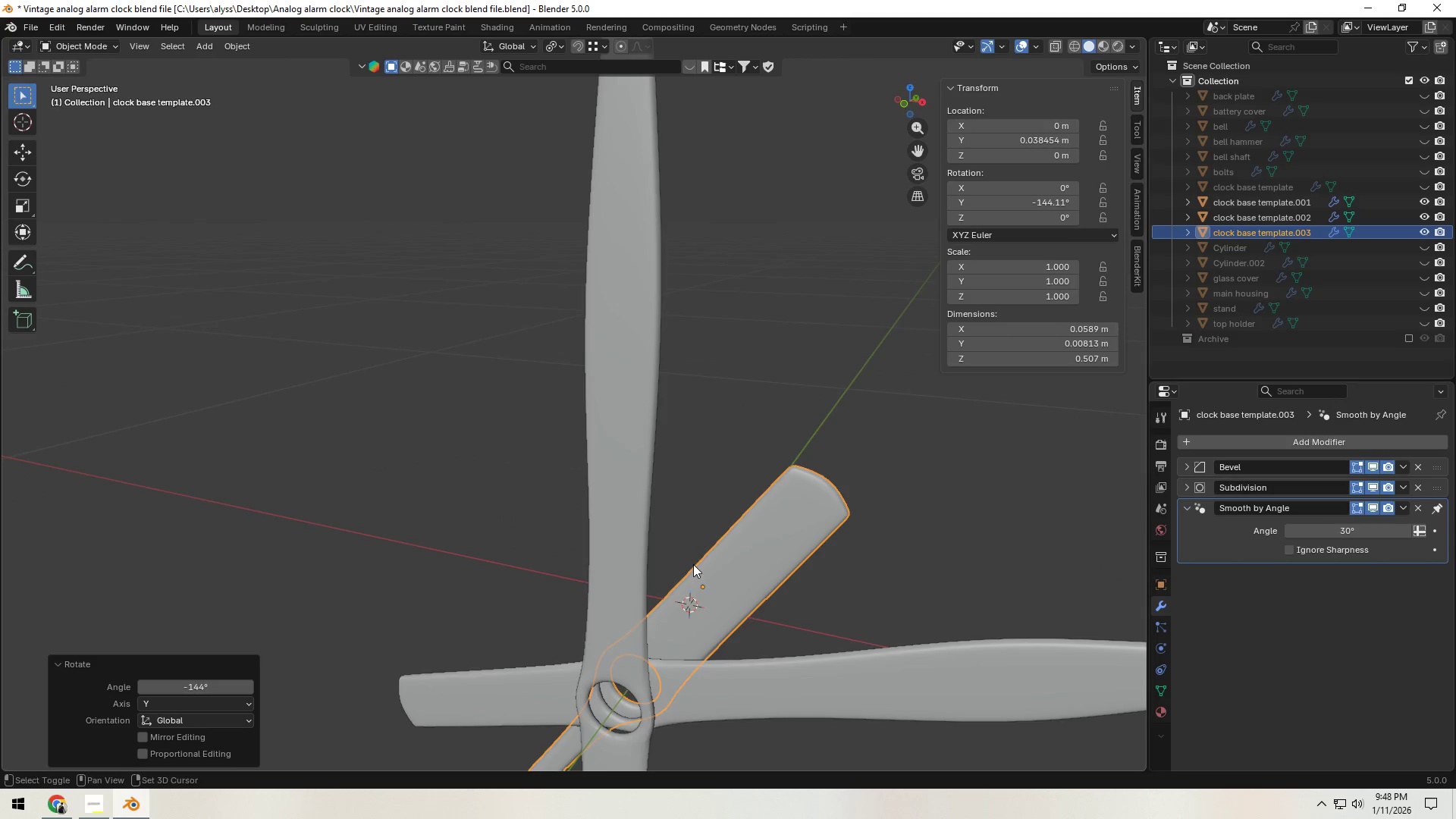 
left_click([688, 427])
 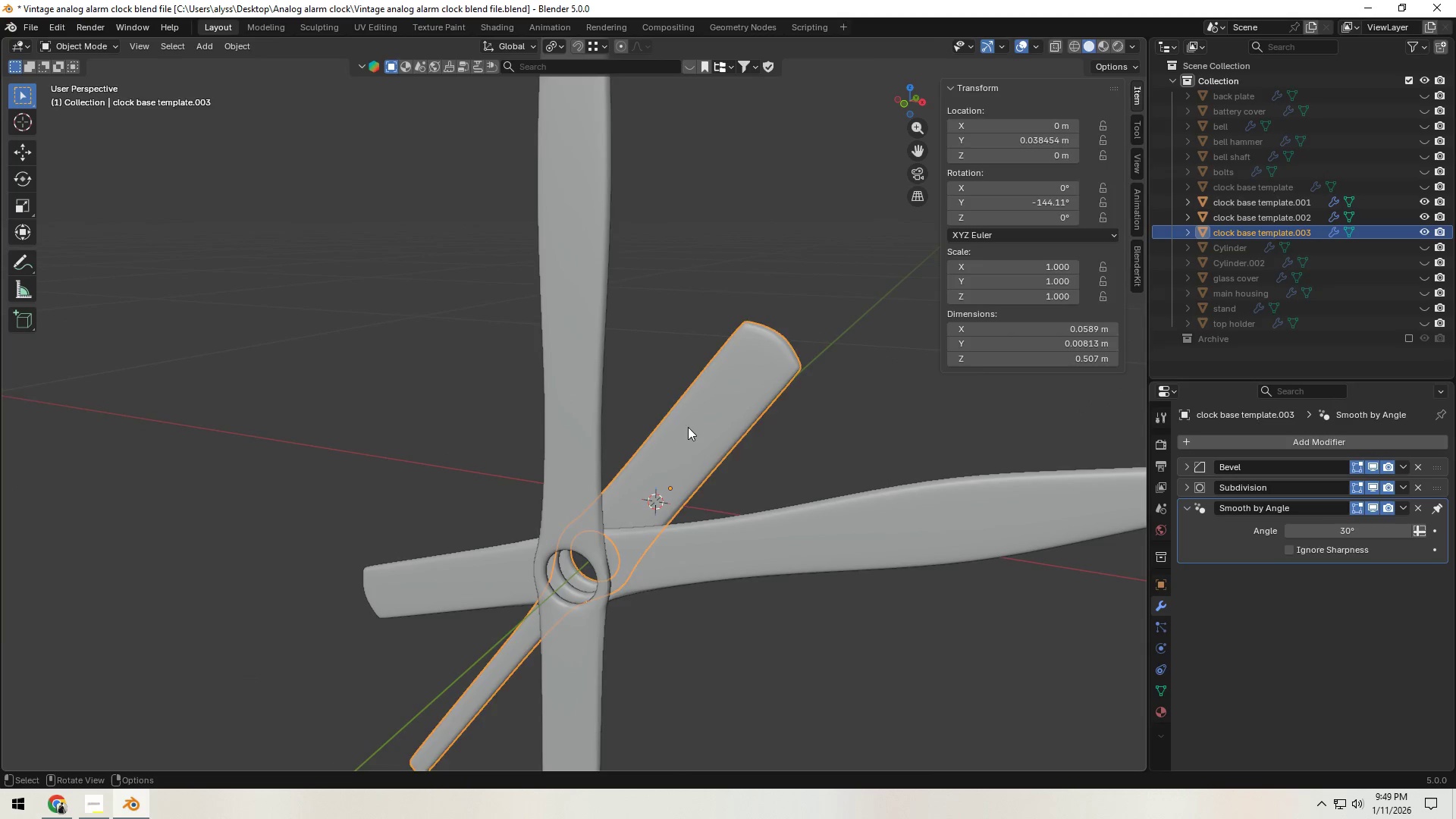 
key(Tab)
 